 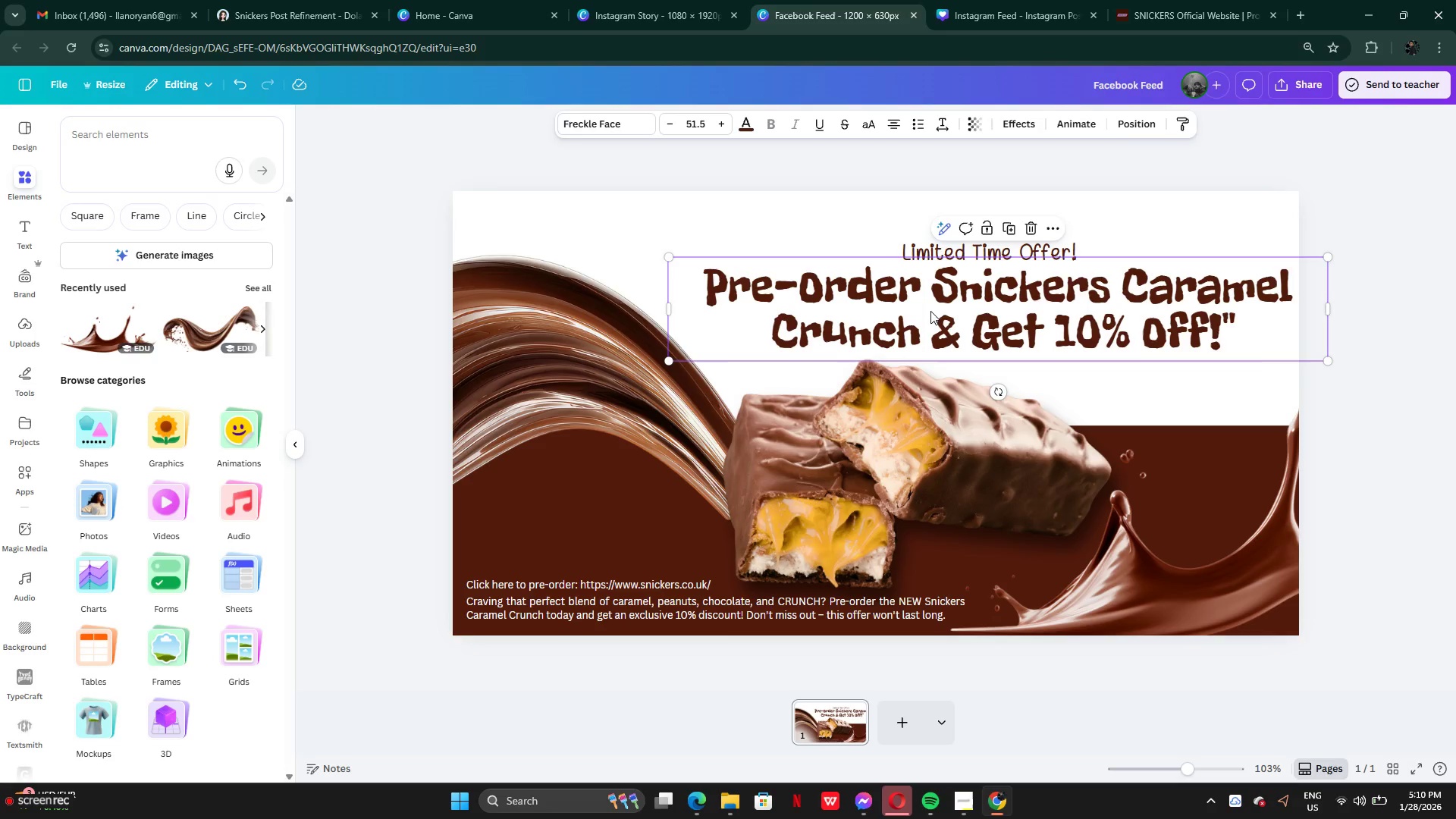 
left_click([954, 315])
 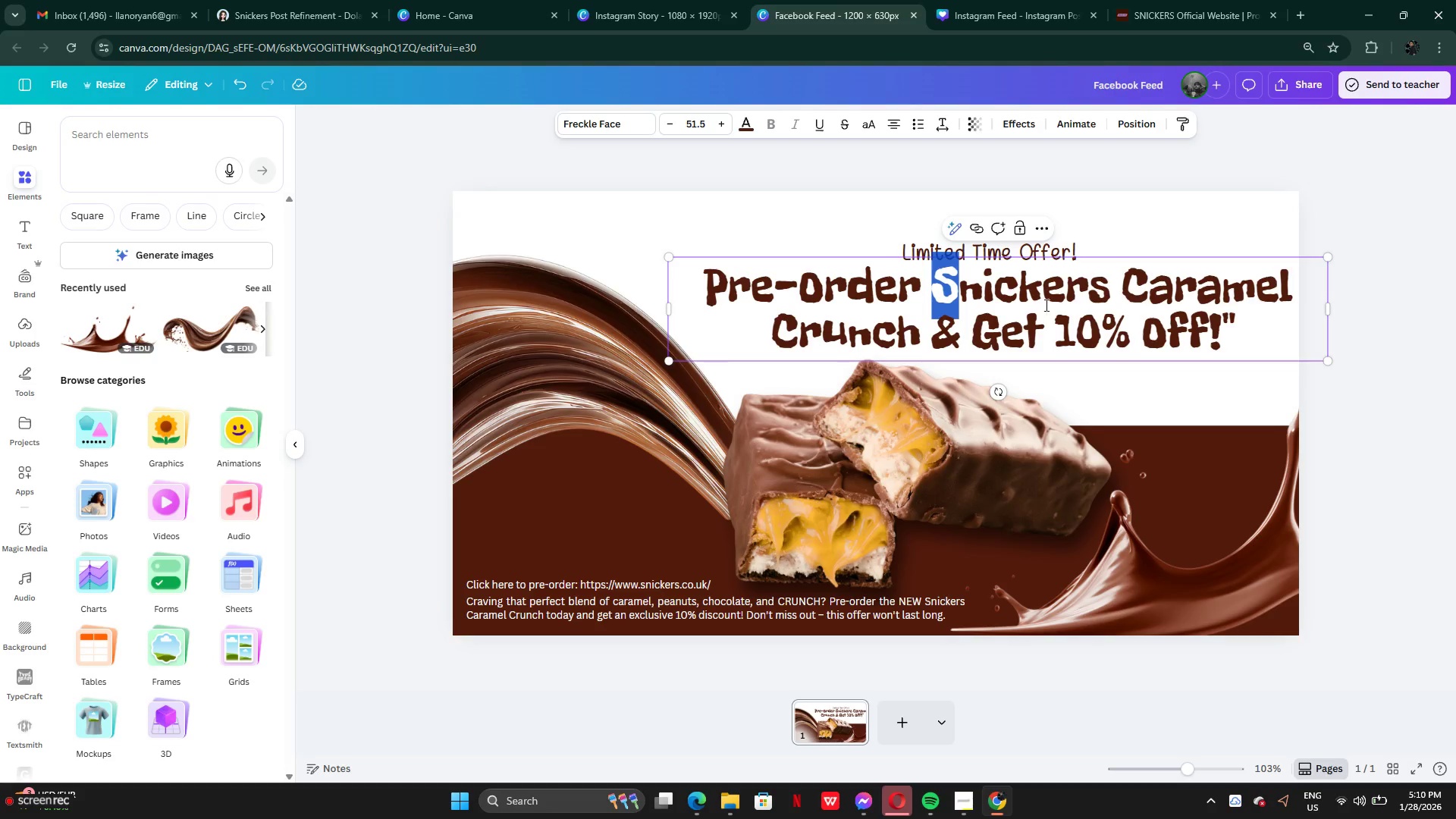 
left_click([756, 202])
 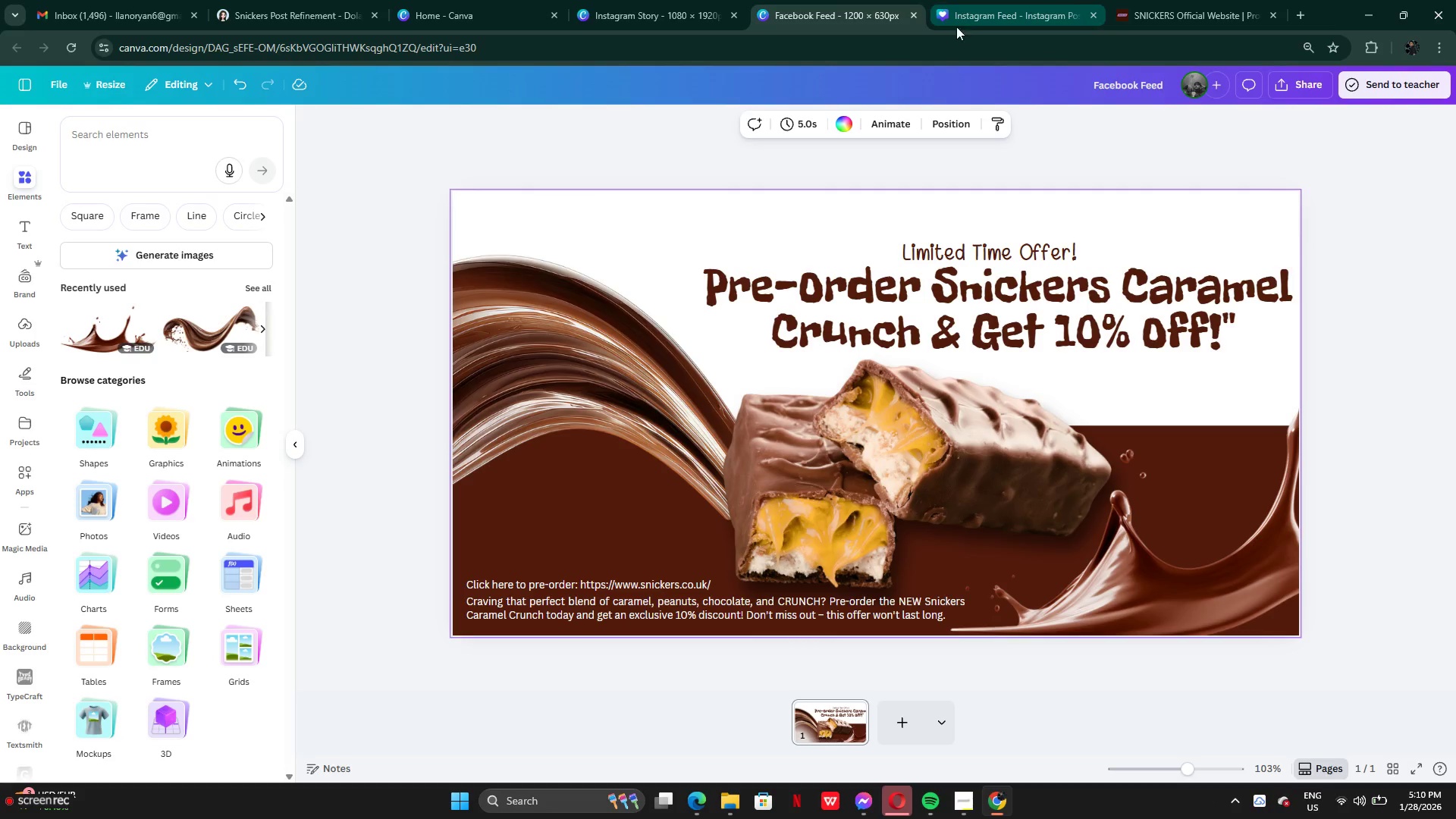 
left_click([955, 14])
 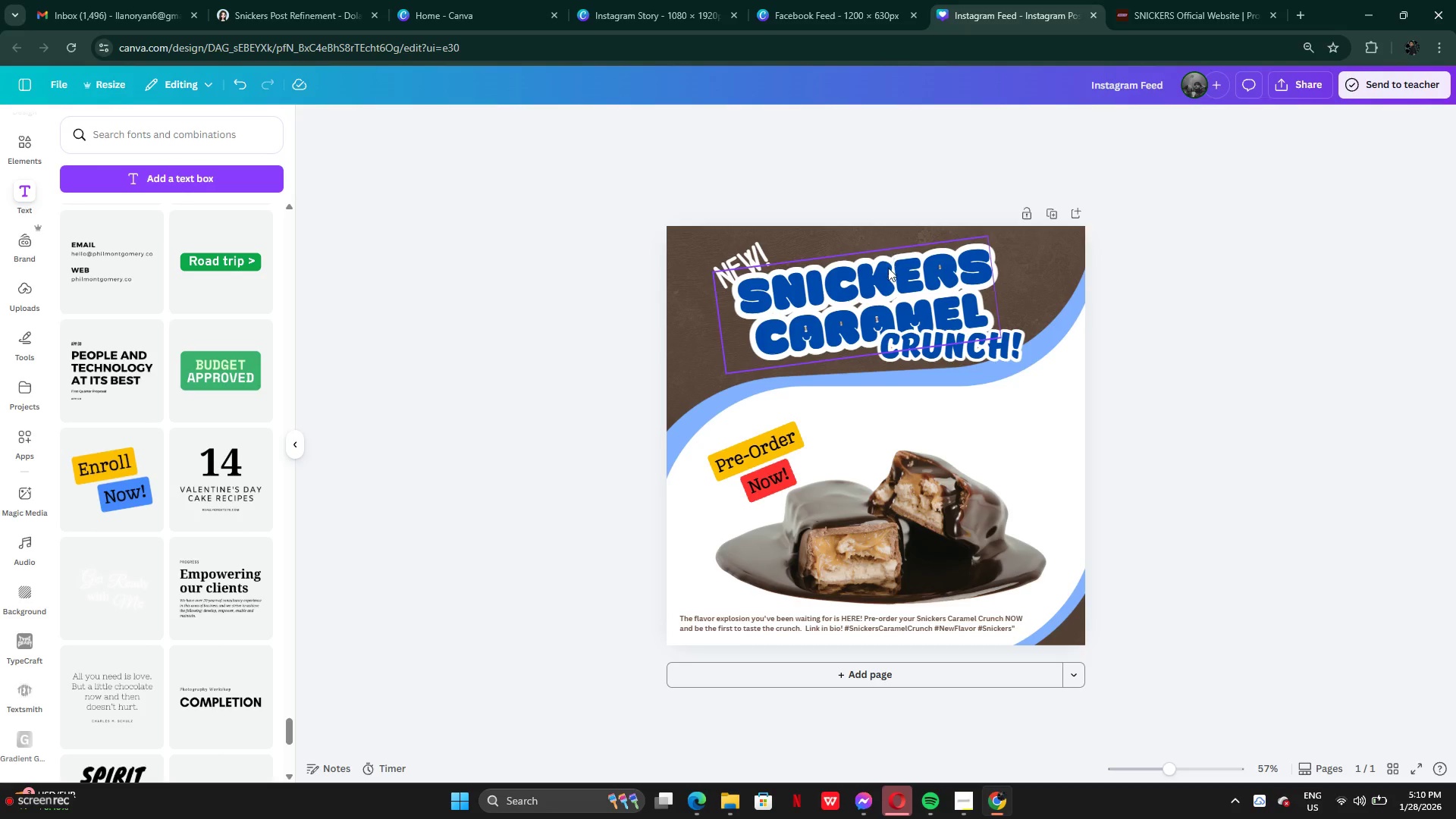 
left_click([887, 273])
 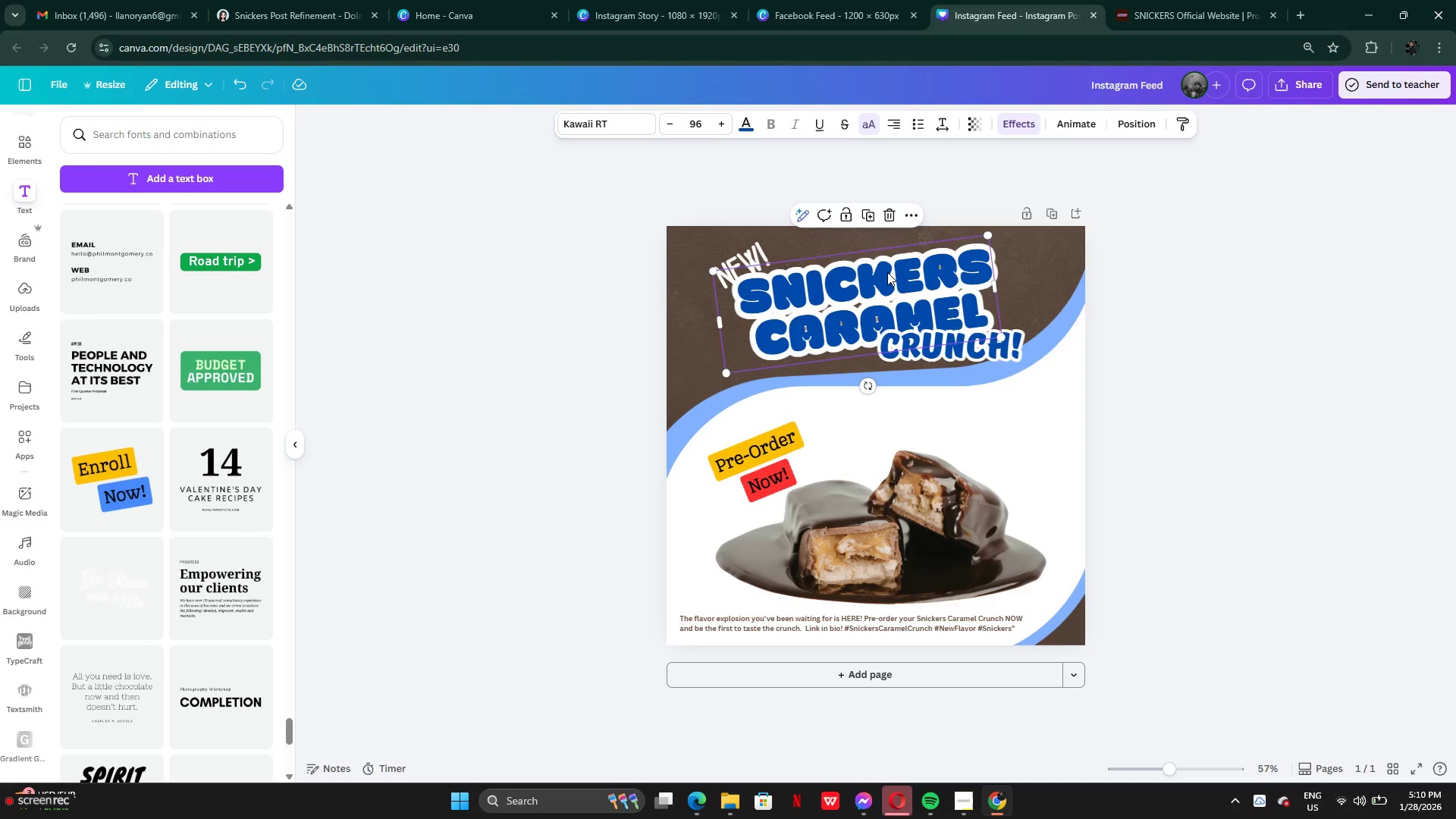 
key(Control+C)
 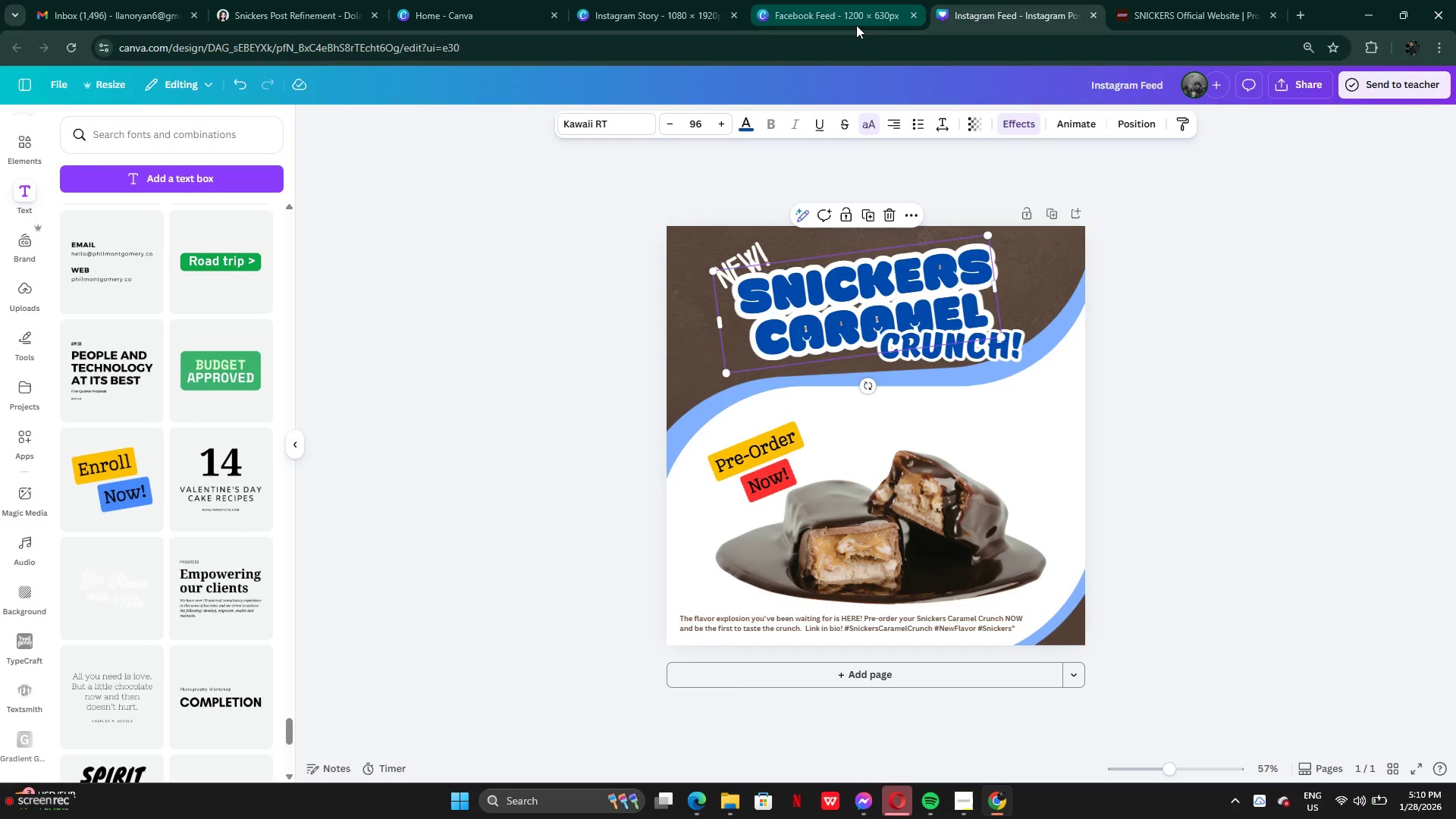 
left_click([856, 24])
 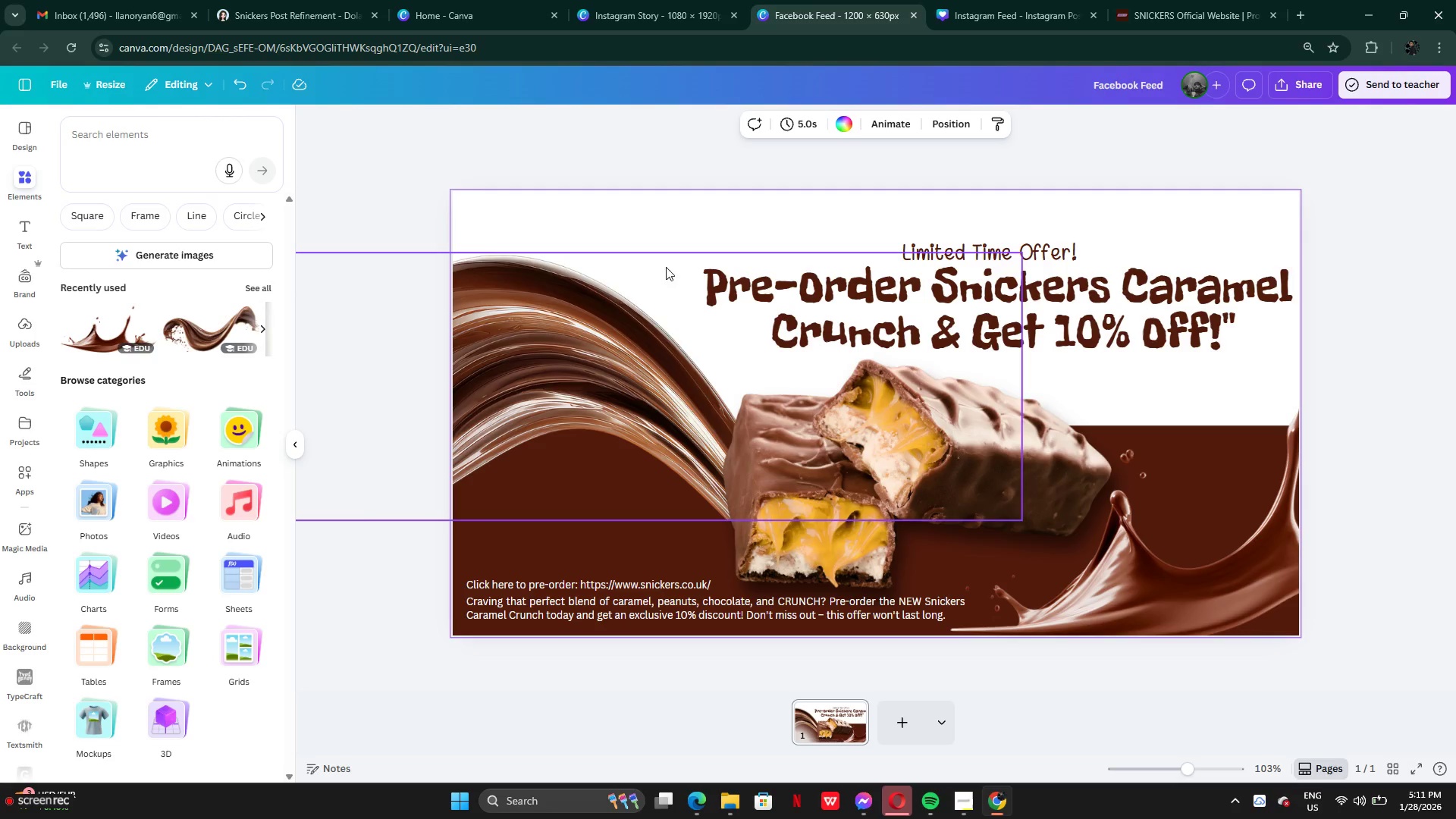 
left_click([652, 257])
 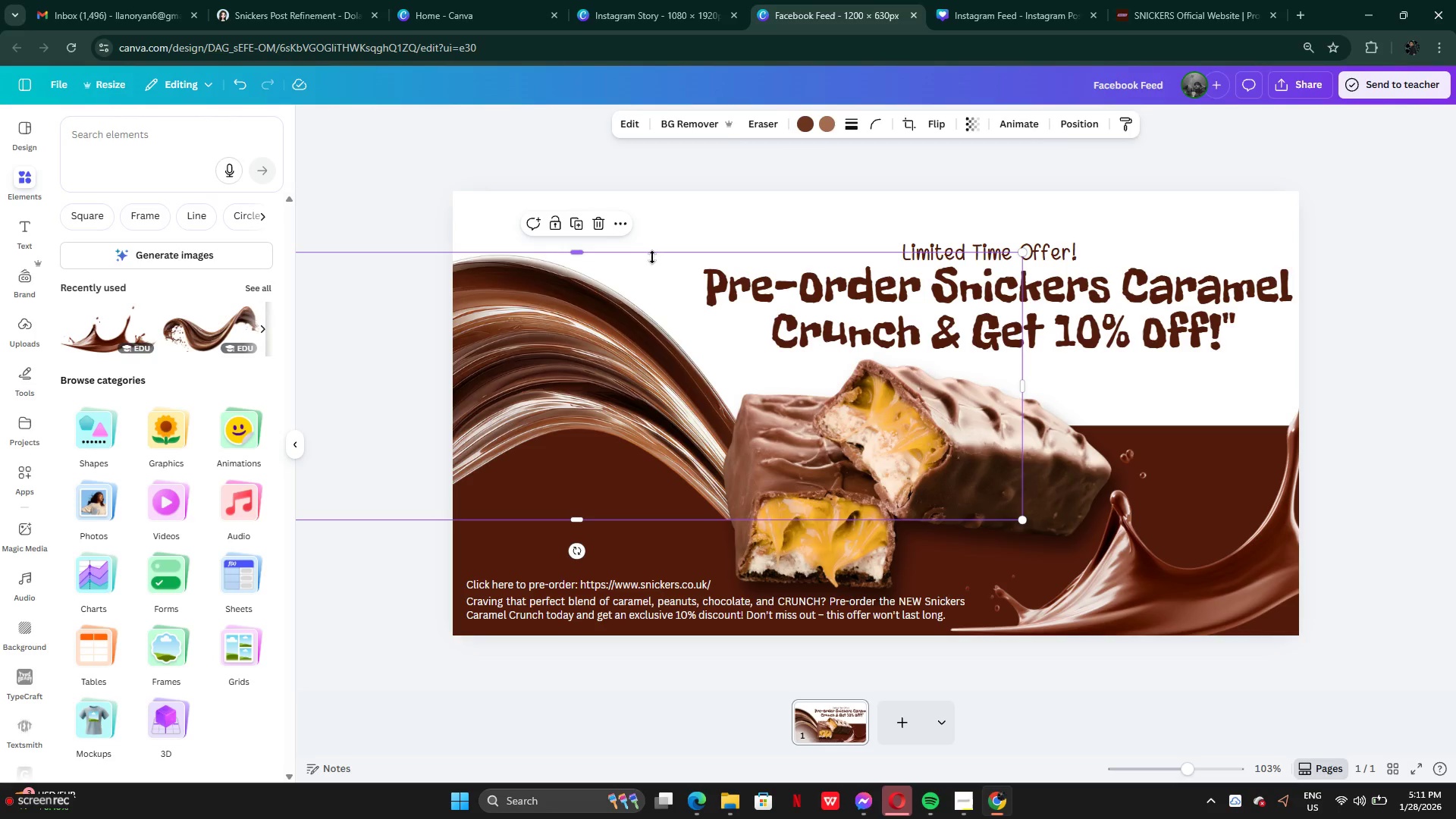 
key(Control+V)
 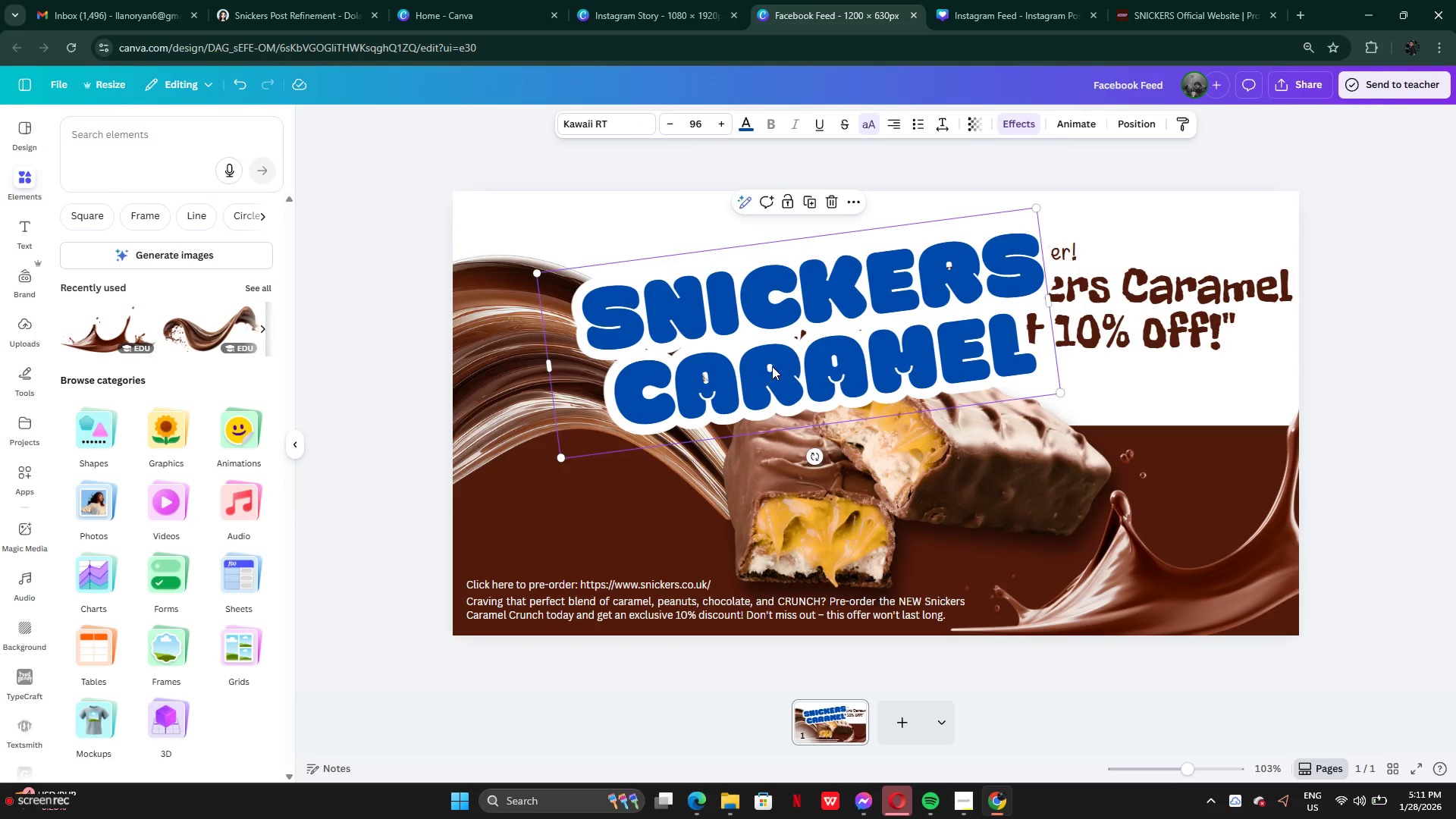 
left_click_drag(start_coordinate=[1037, 206], to_coordinate=[780, 315])
 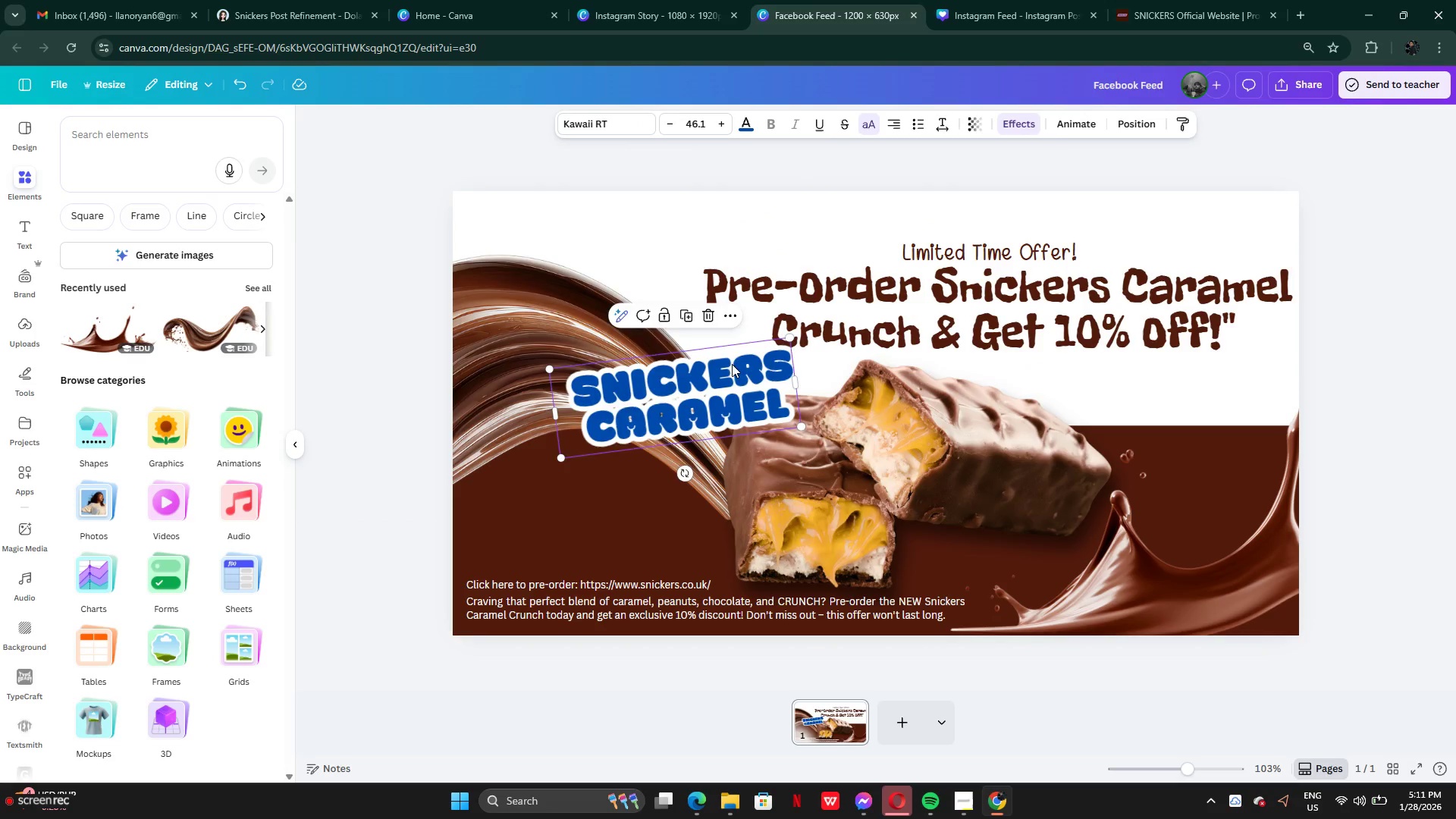 
left_click_drag(start_coordinate=[732, 364], to_coordinate=[649, 225])
 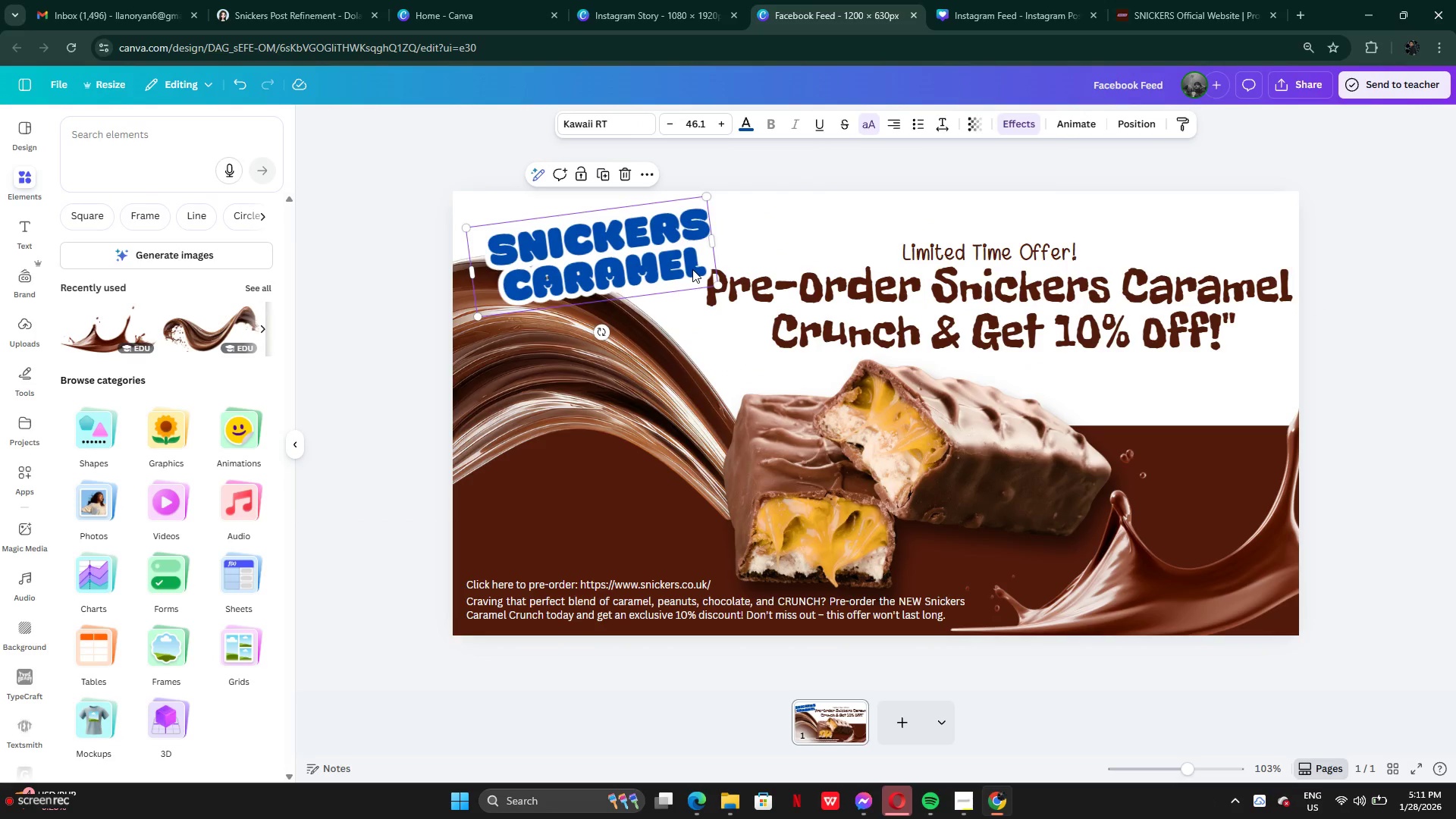 
left_click([696, 265])
 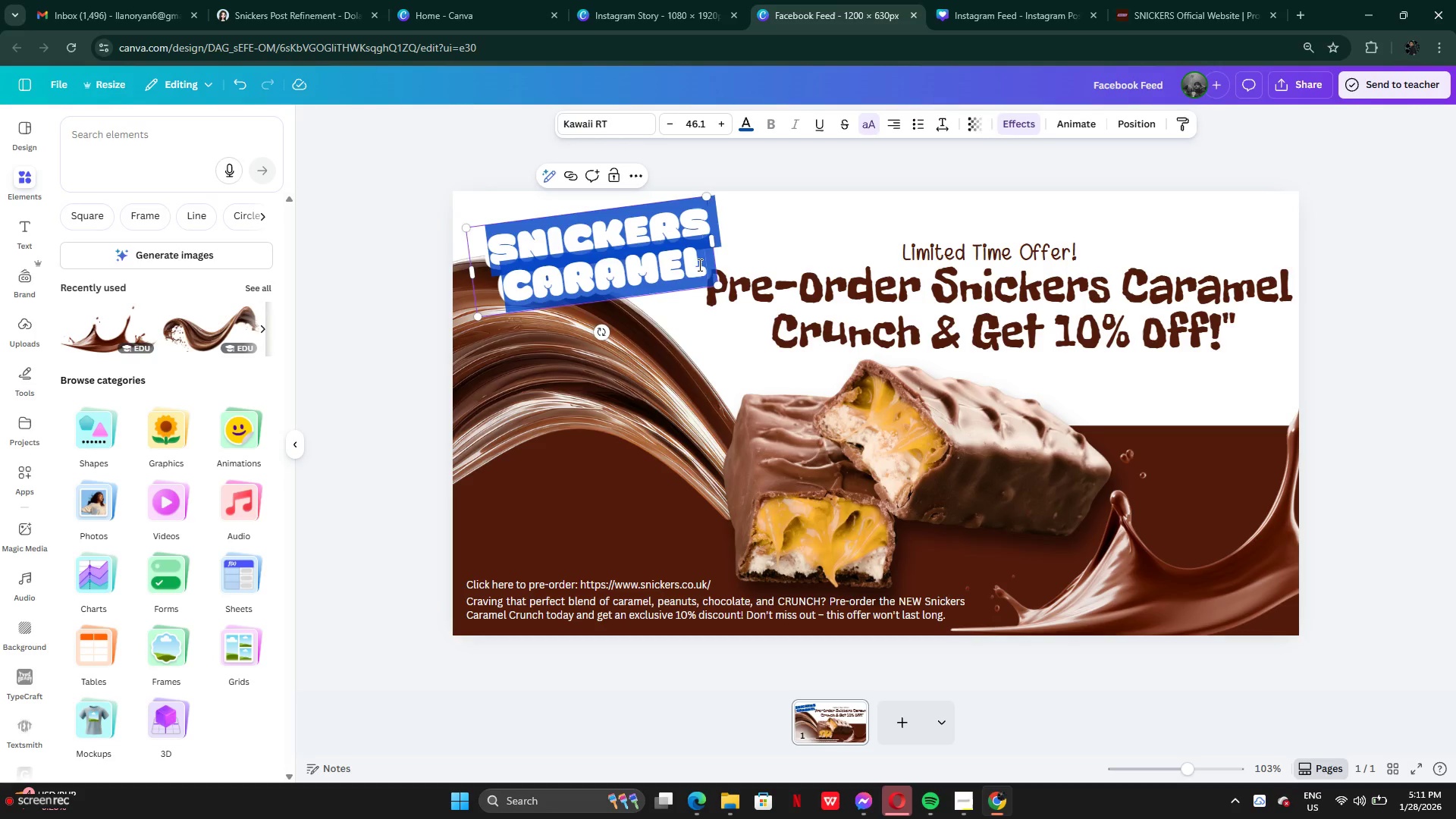 
left_click([698, 265])
 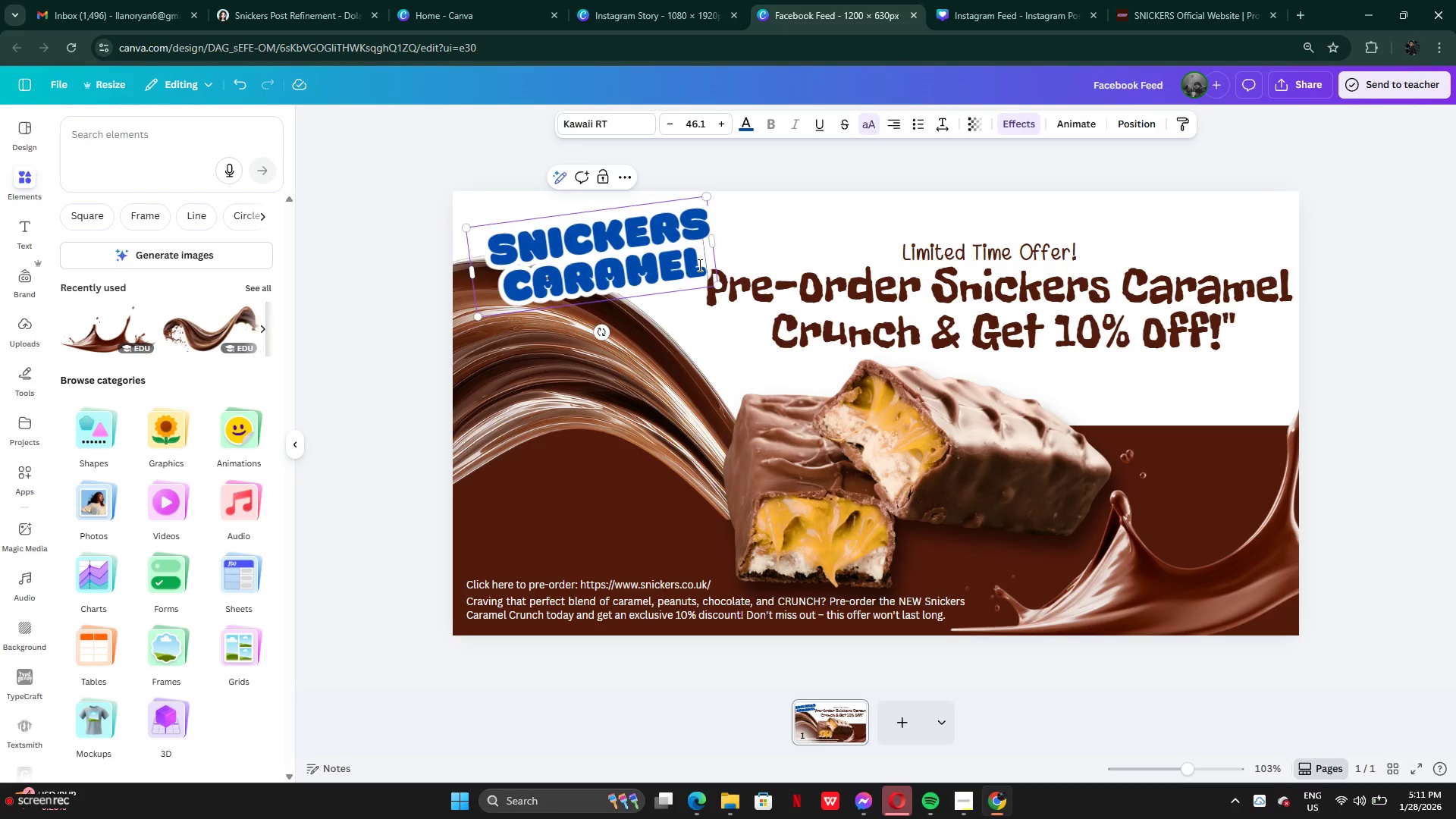 
type(Crunch)
 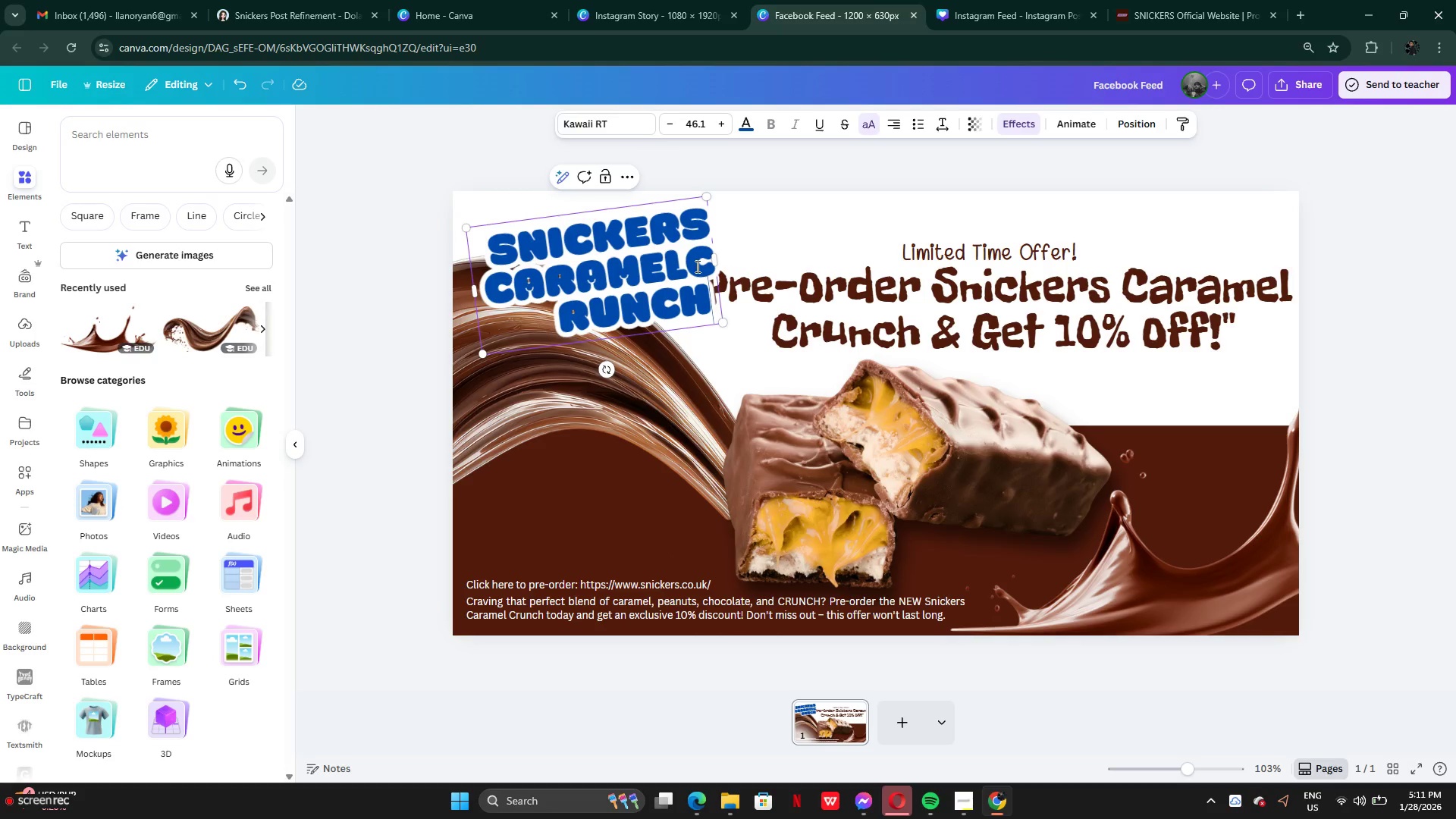 
left_click([696, 265])
 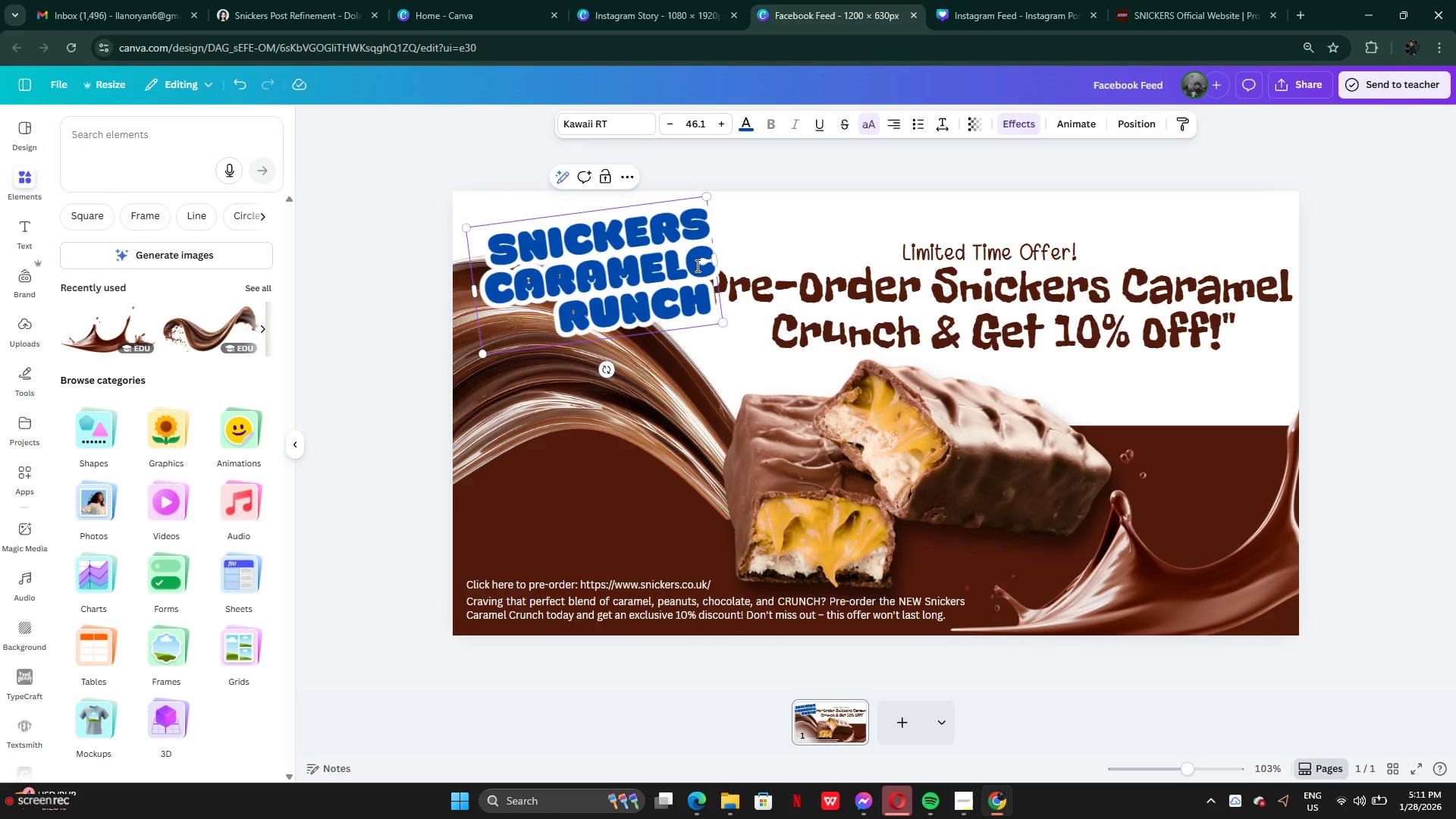 
key(Enter)
 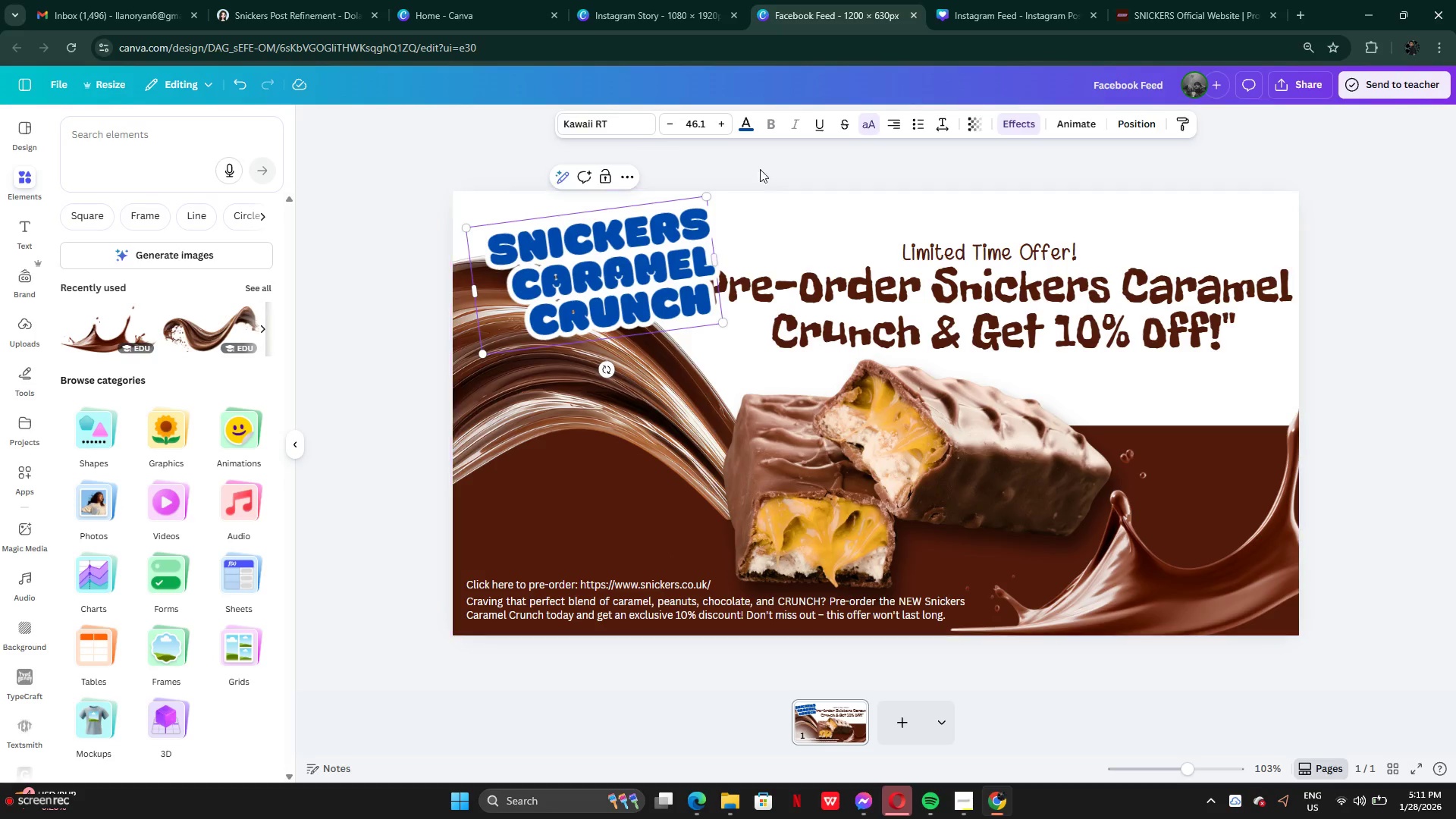 
left_click([895, 126])
 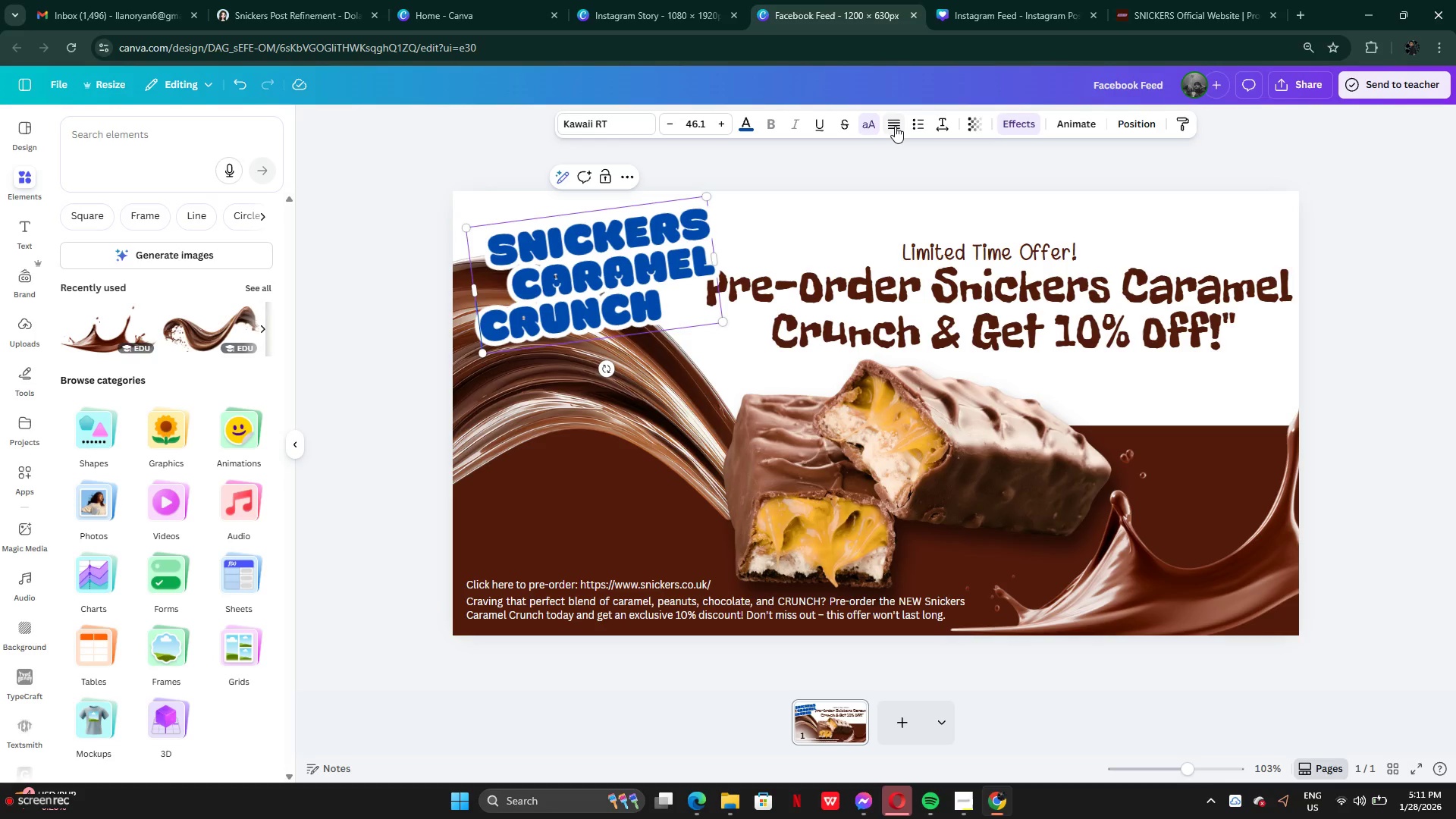 
left_click([895, 126])
 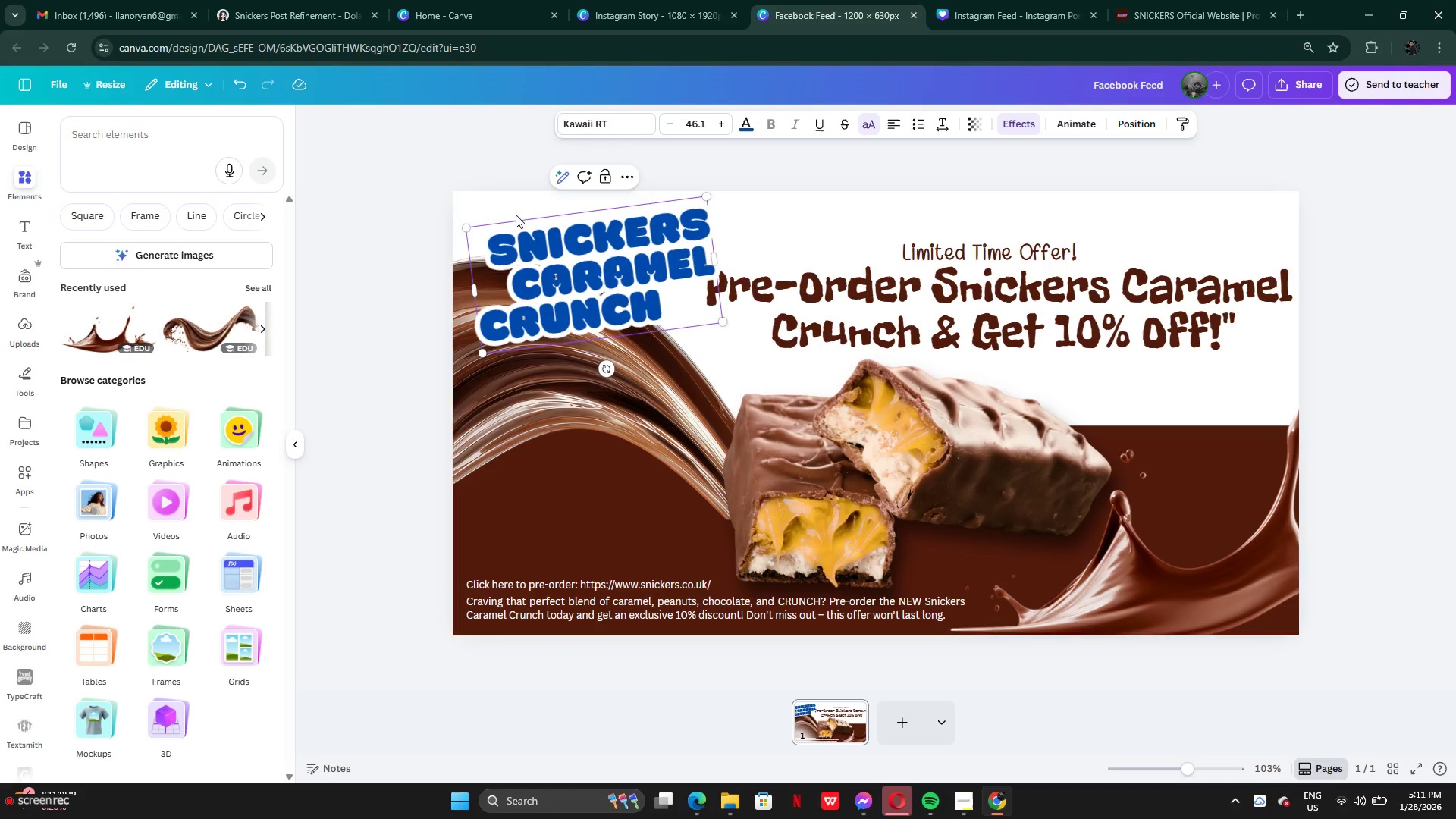 
left_click([398, 231])
 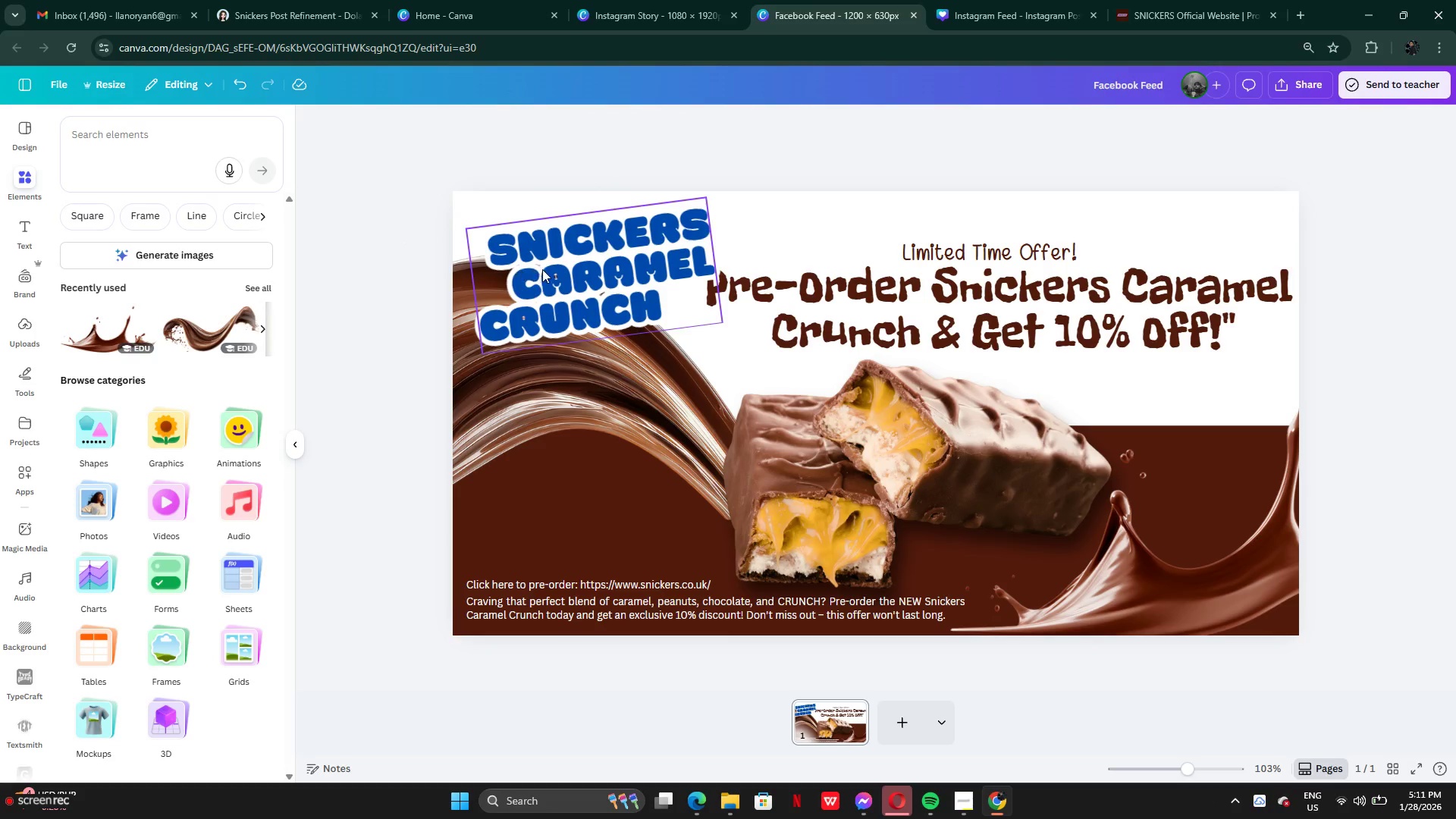 
left_click([554, 271])
 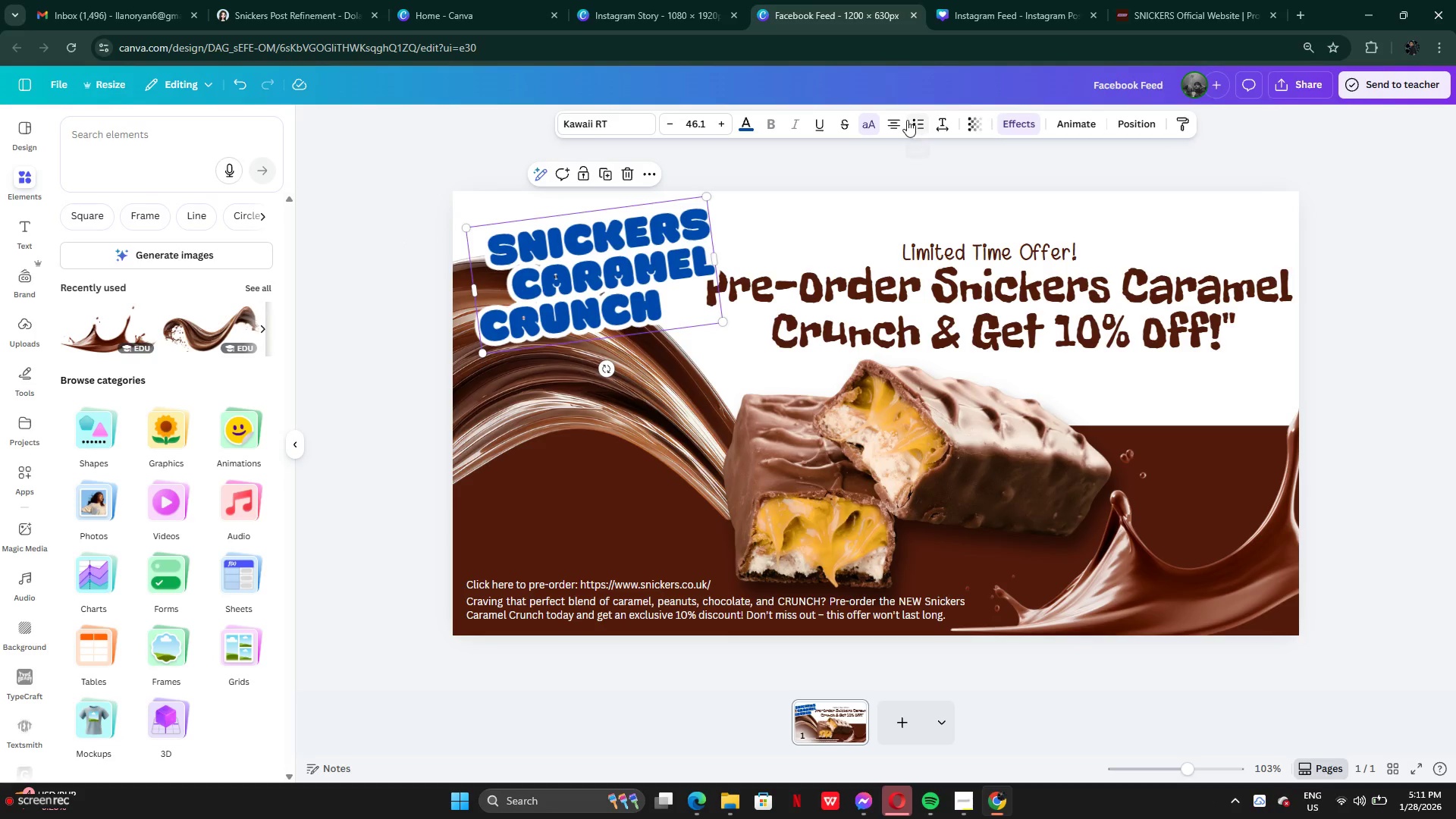 
left_click([895, 122])
 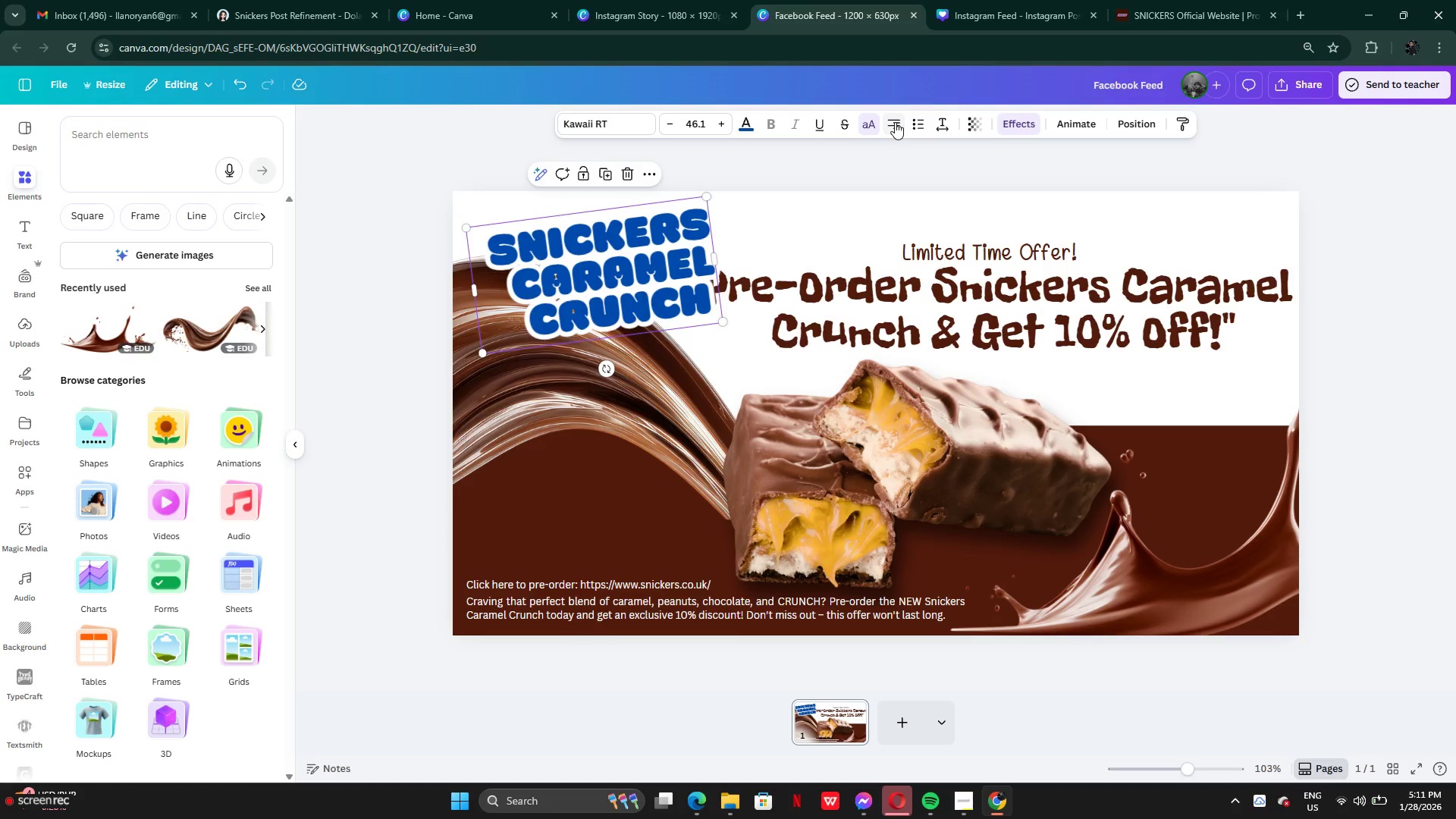 
left_click([895, 123])
 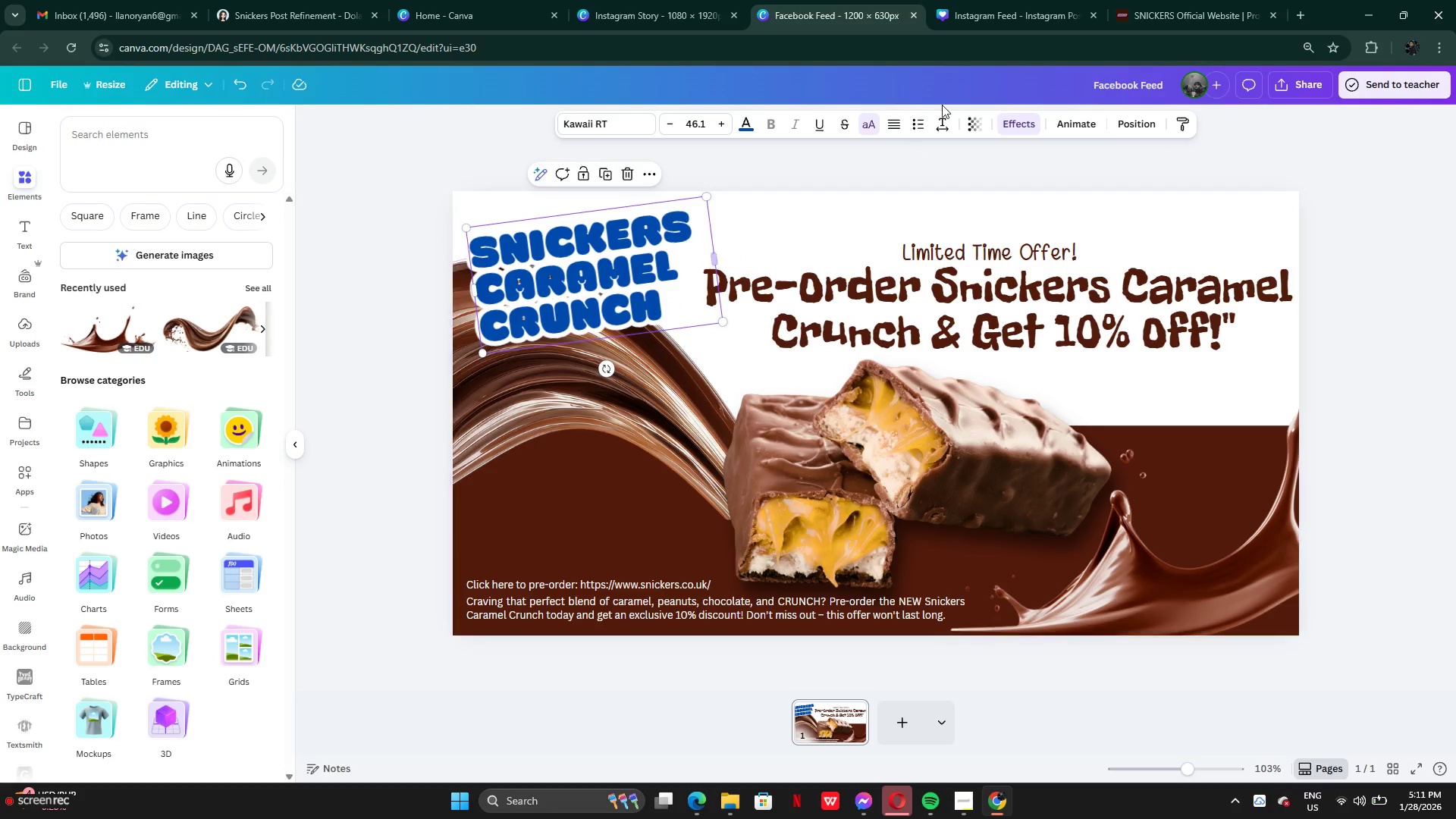 
left_click([892, 131])
 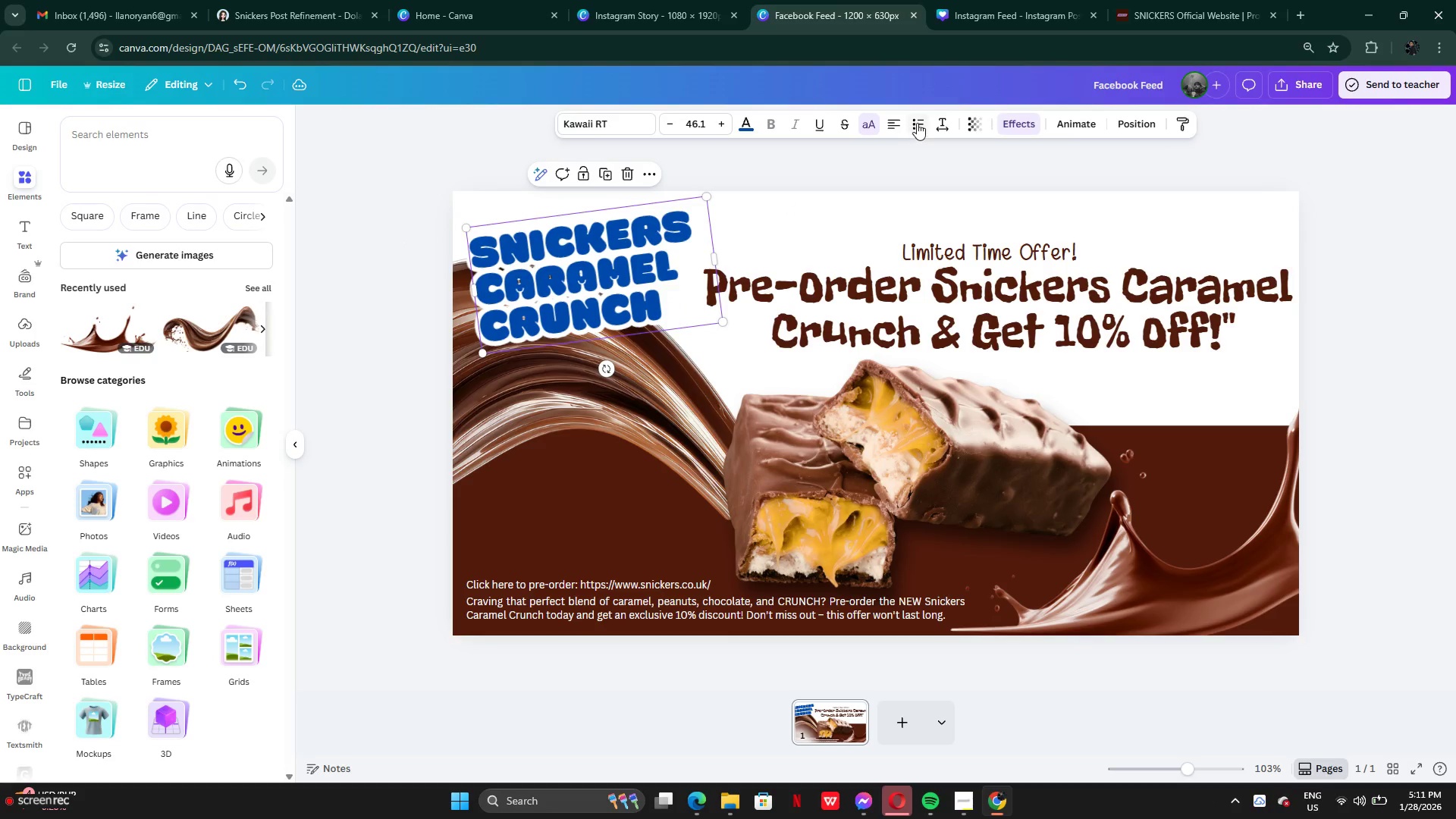 
left_click([897, 124])
 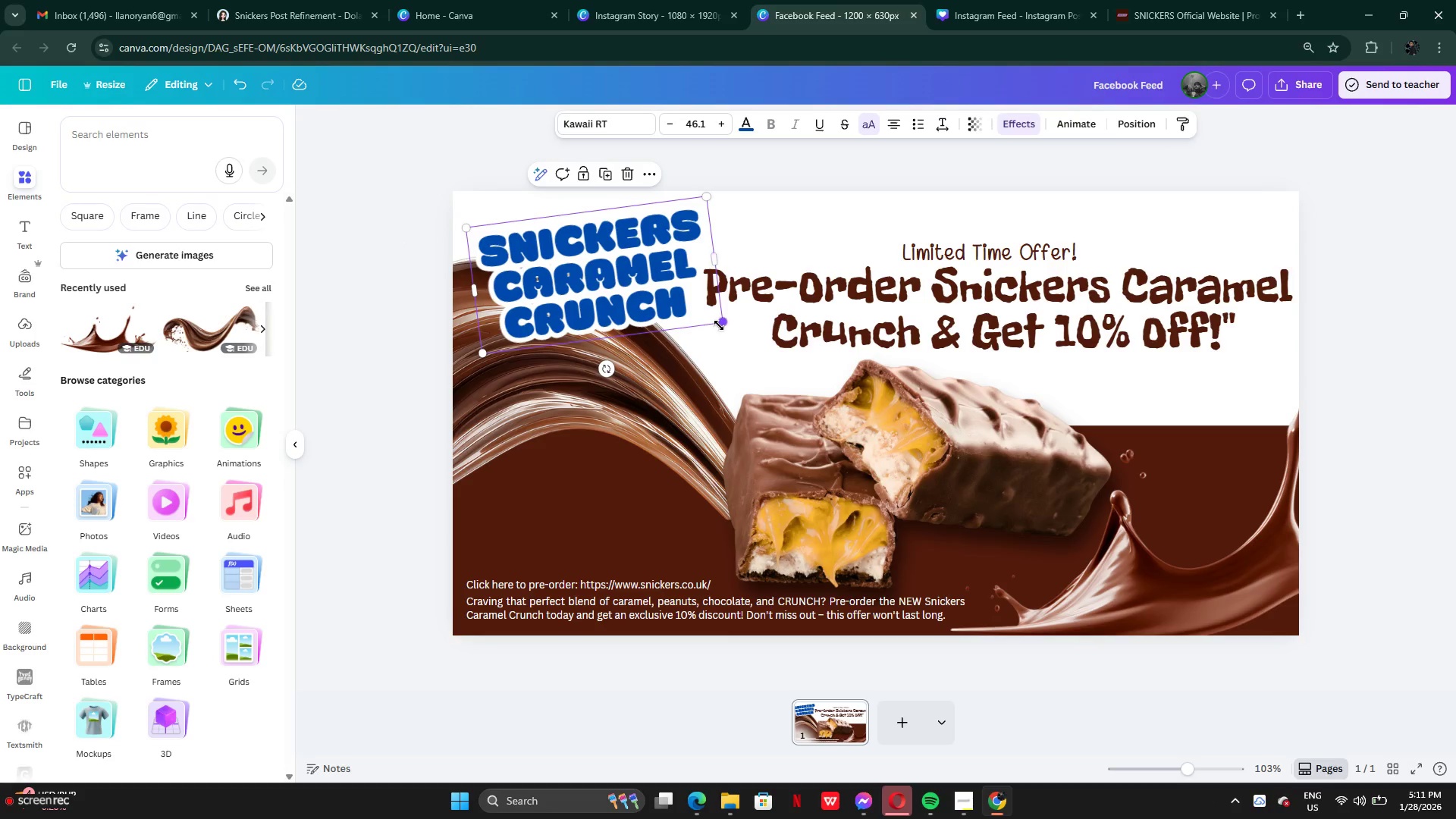 
left_click_drag(start_coordinate=[722, 320], to_coordinate=[667, 276])
 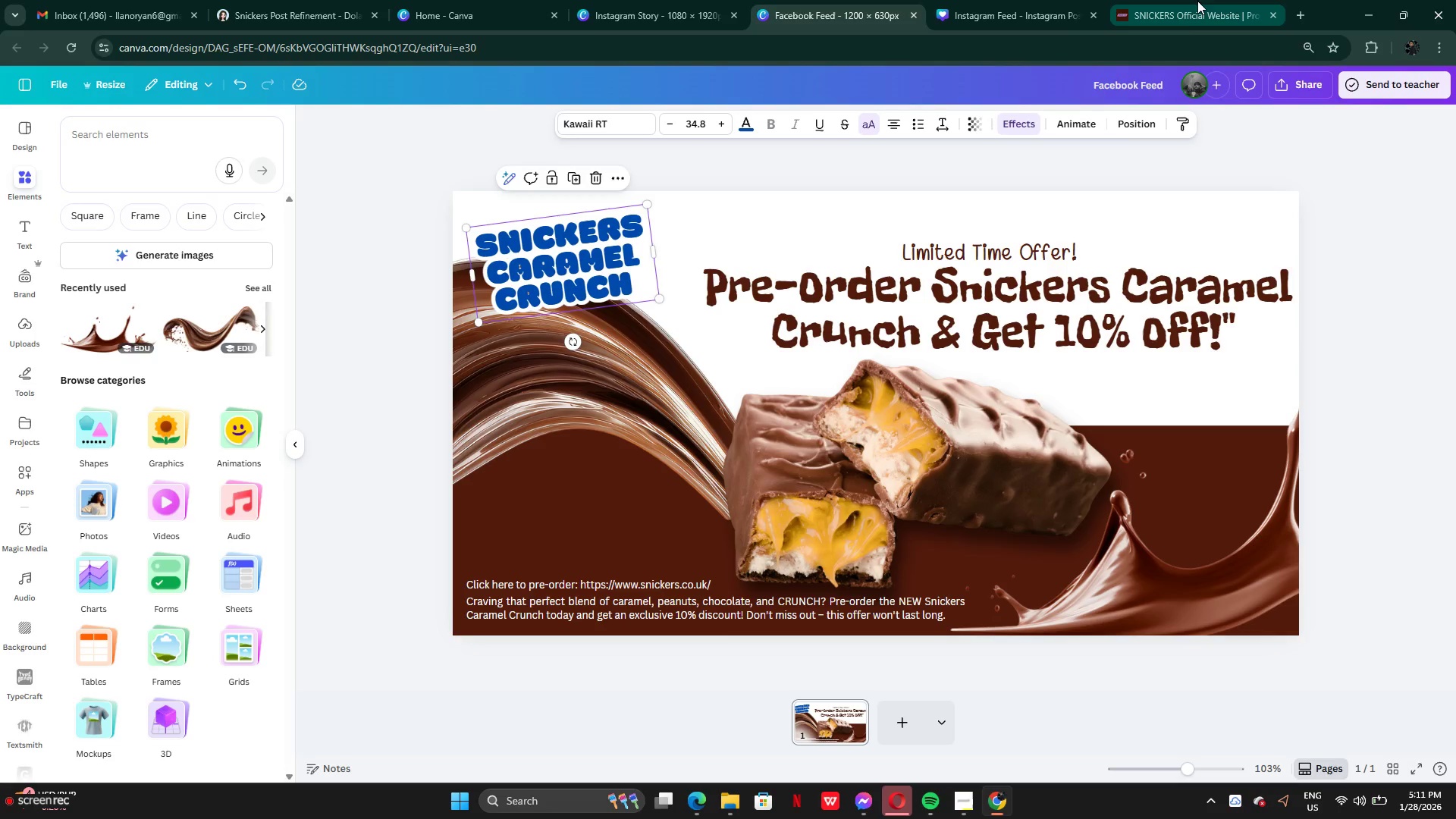 
left_click([1181, 15])
 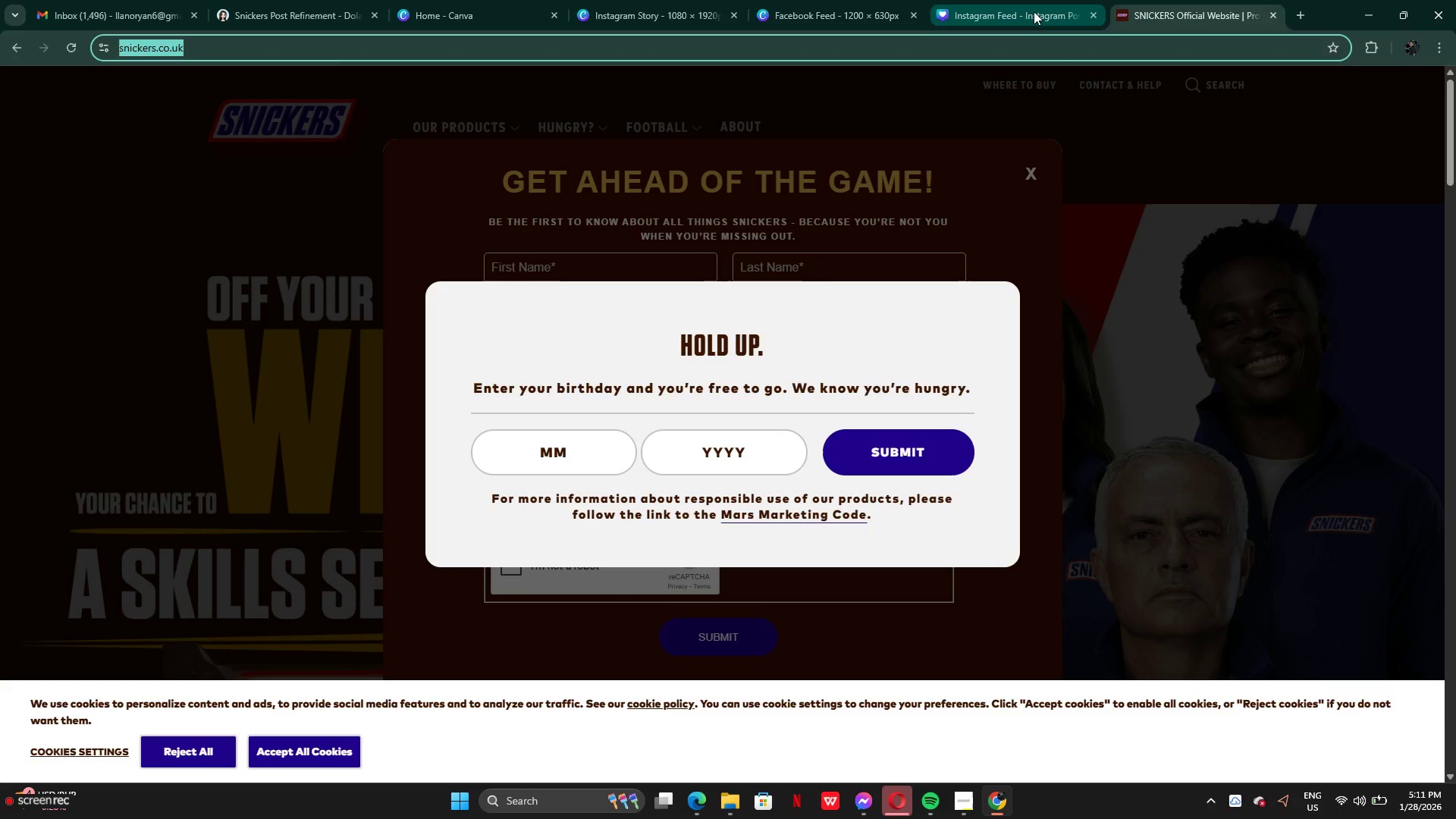 
left_click([1034, 11])
 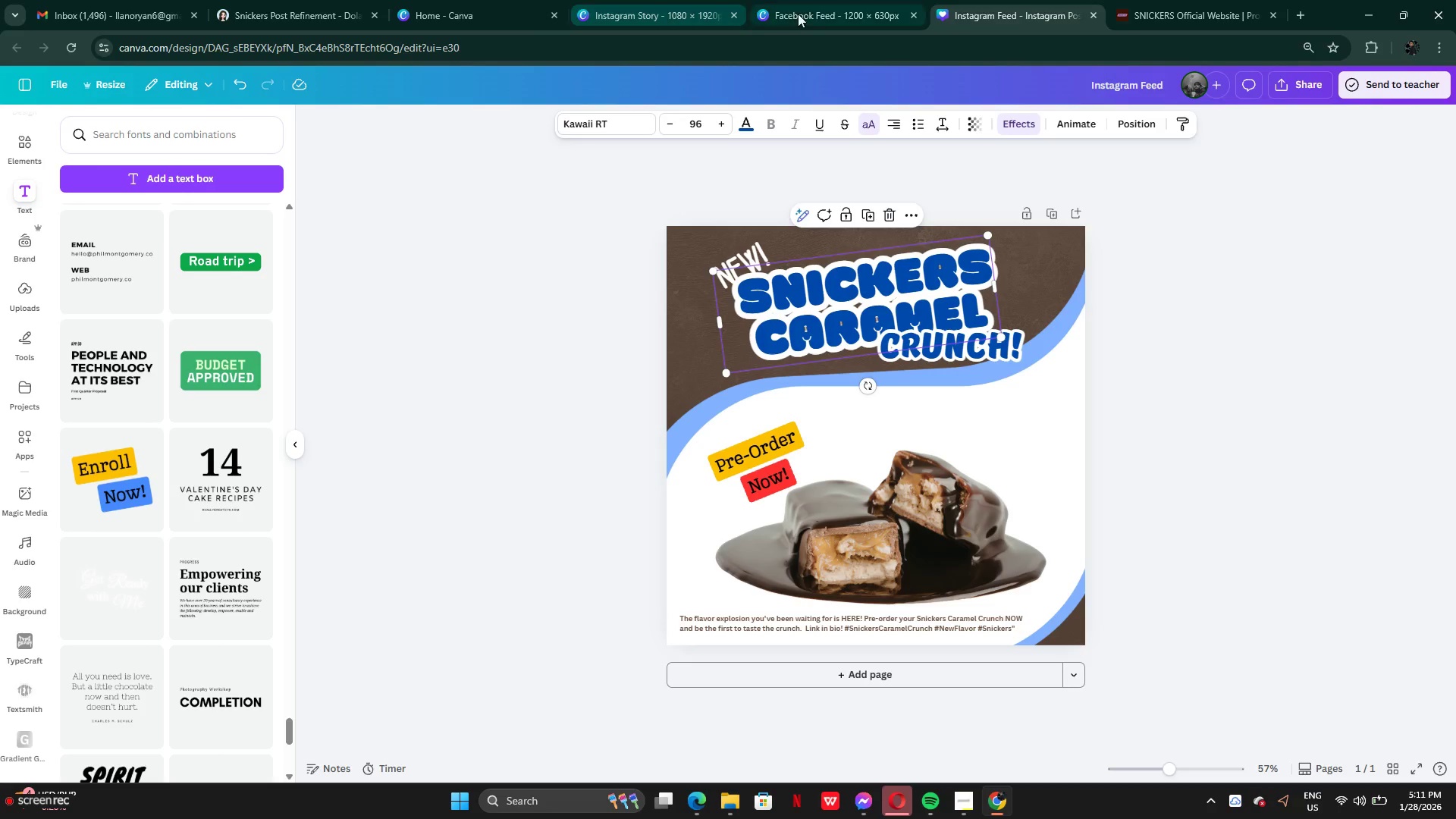 
left_click([843, 14])
 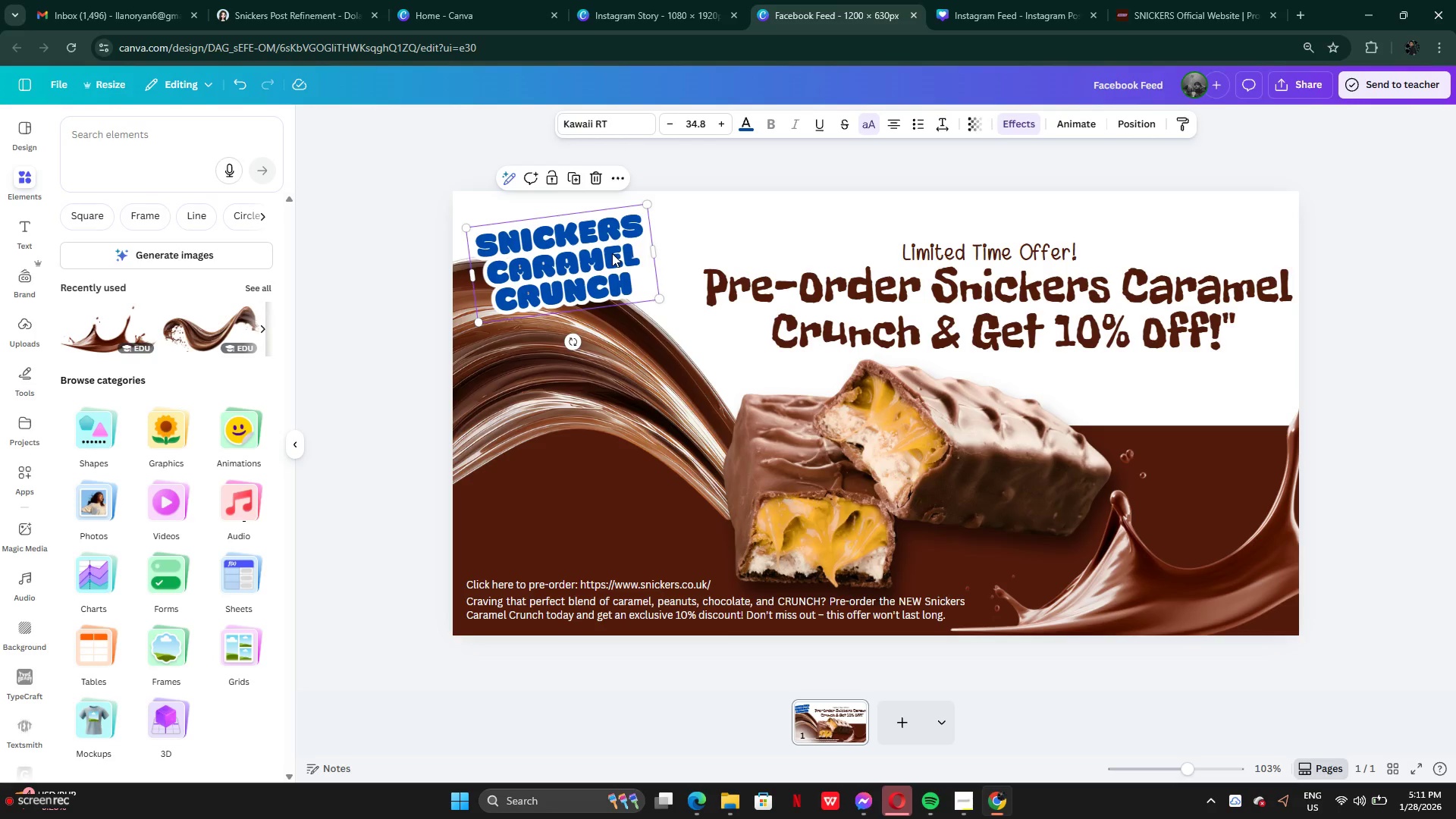 
left_click_drag(start_coordinate=[607, 257], to_coordinate=[639, 253])
 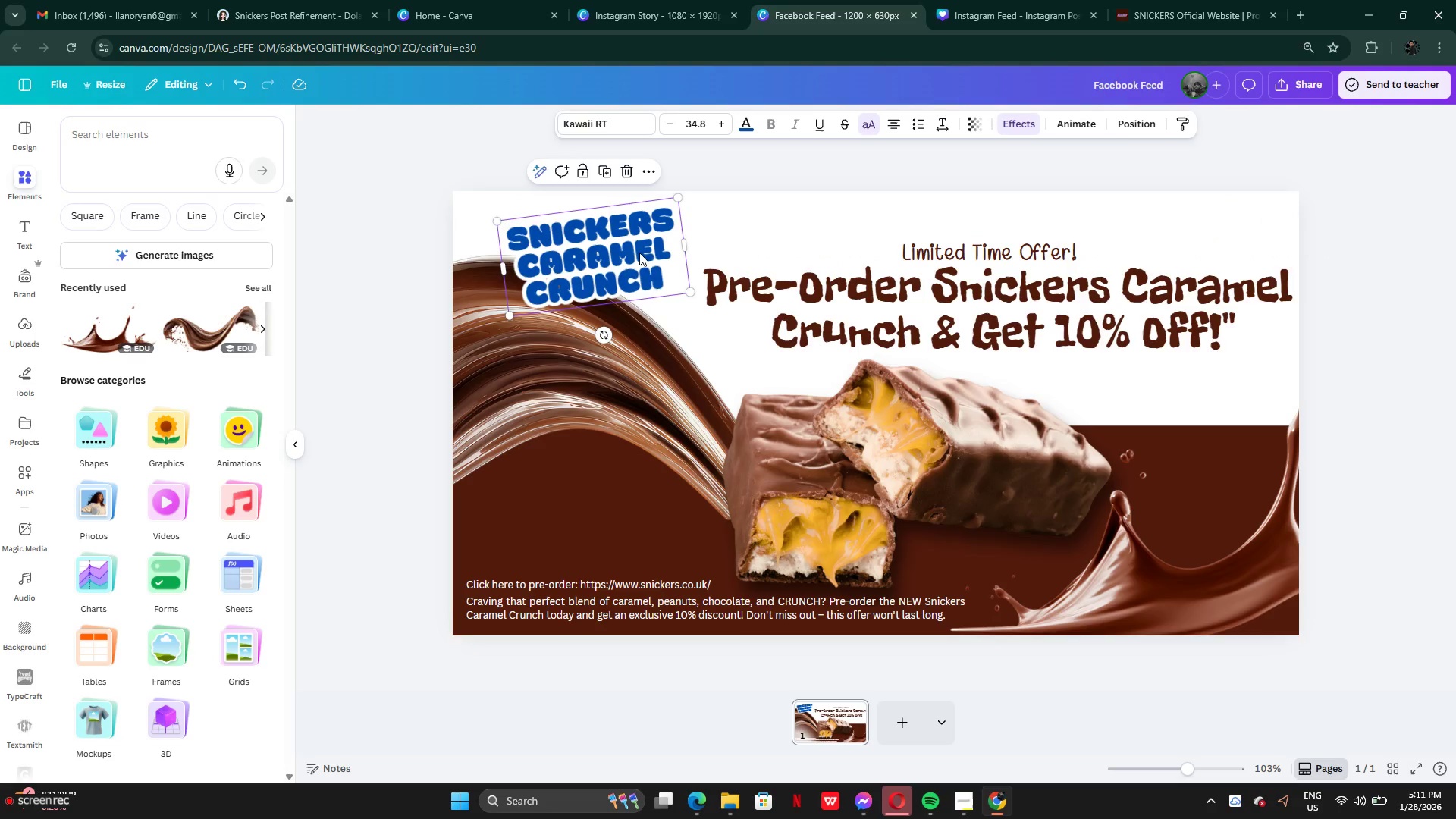 
left_click([639, 253])
 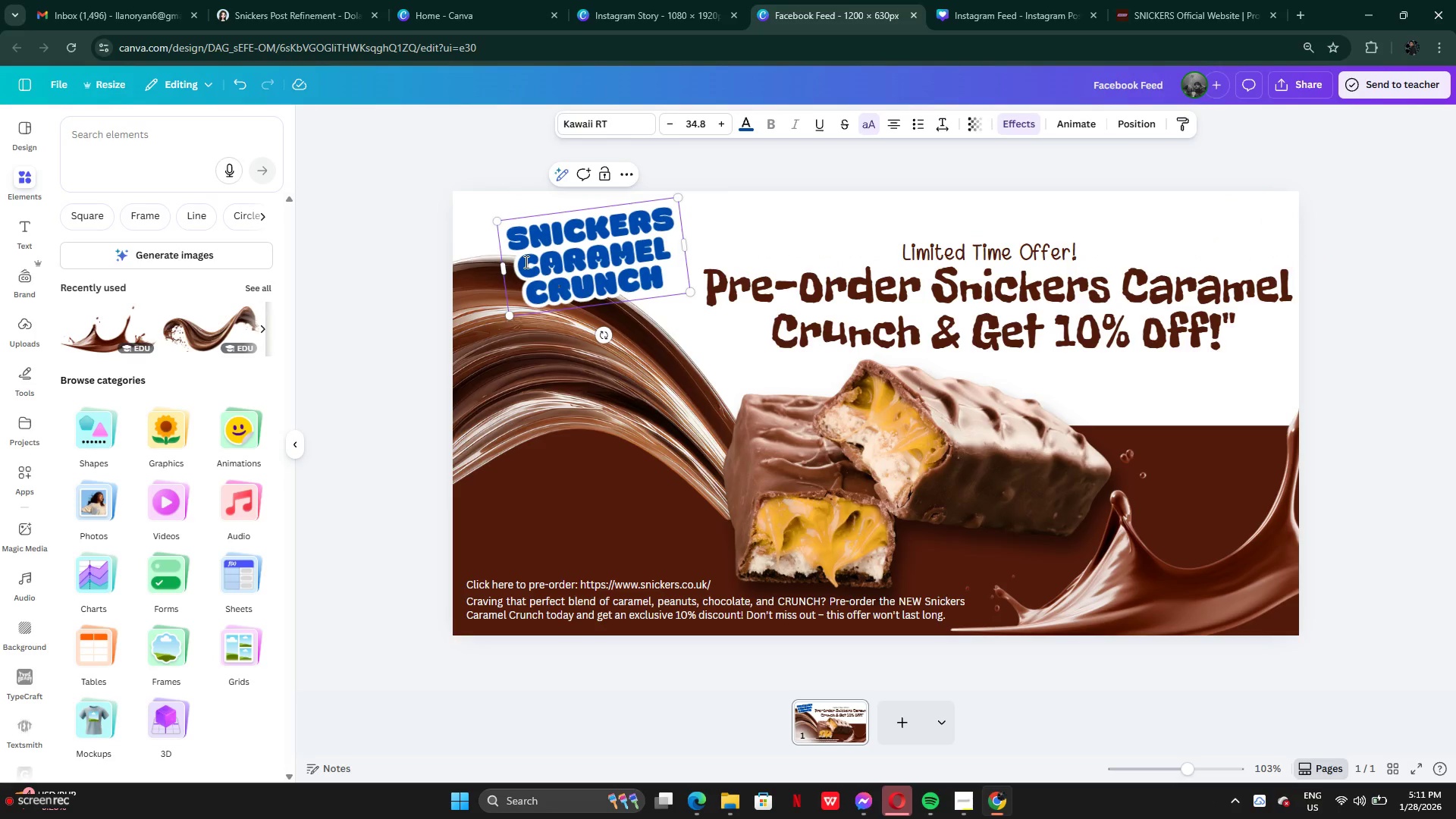 
left_click_drag(start_coordinate=[525, 262], to_coordinate=[672, 286])
 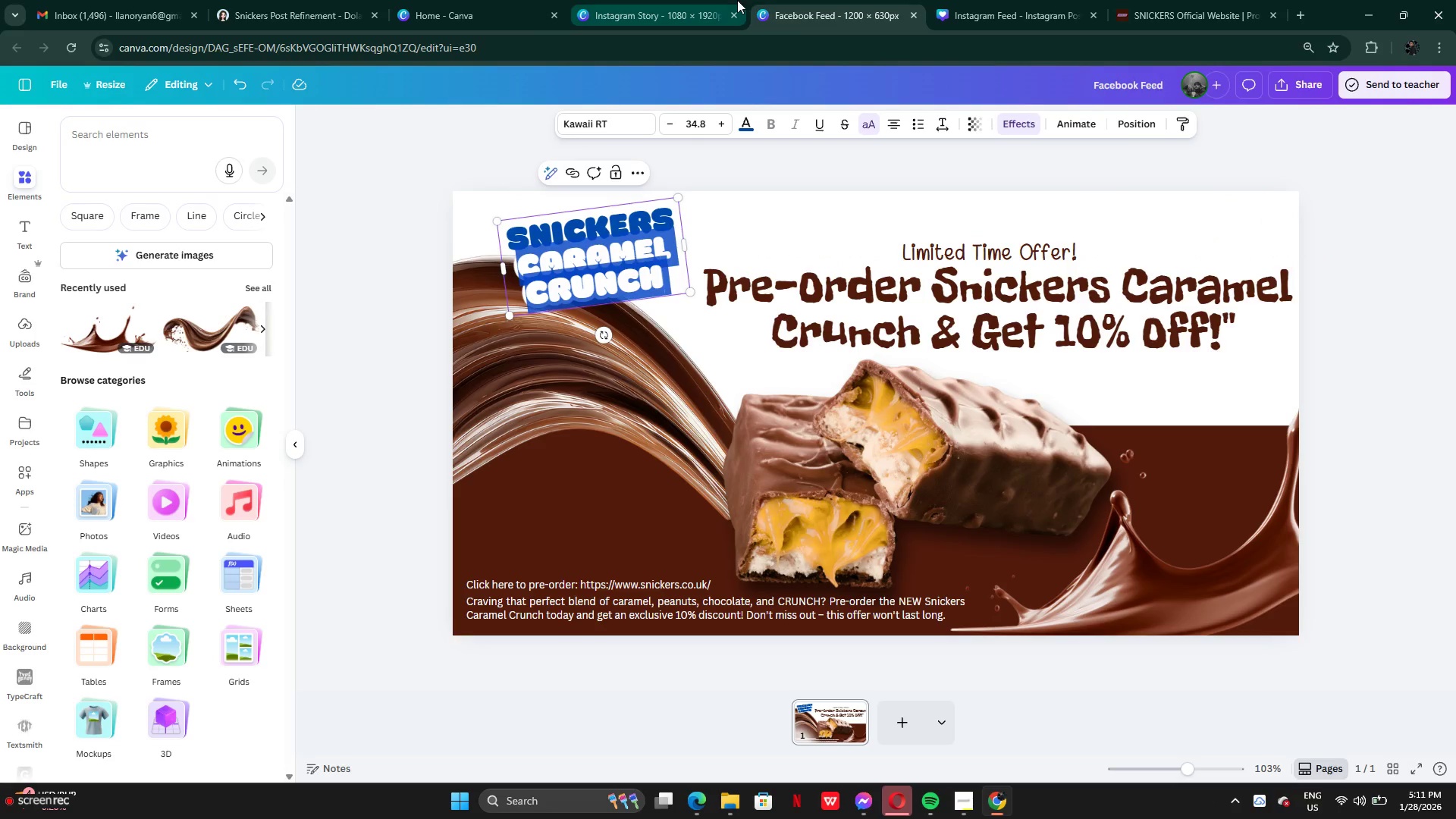 
key(Backspace)
 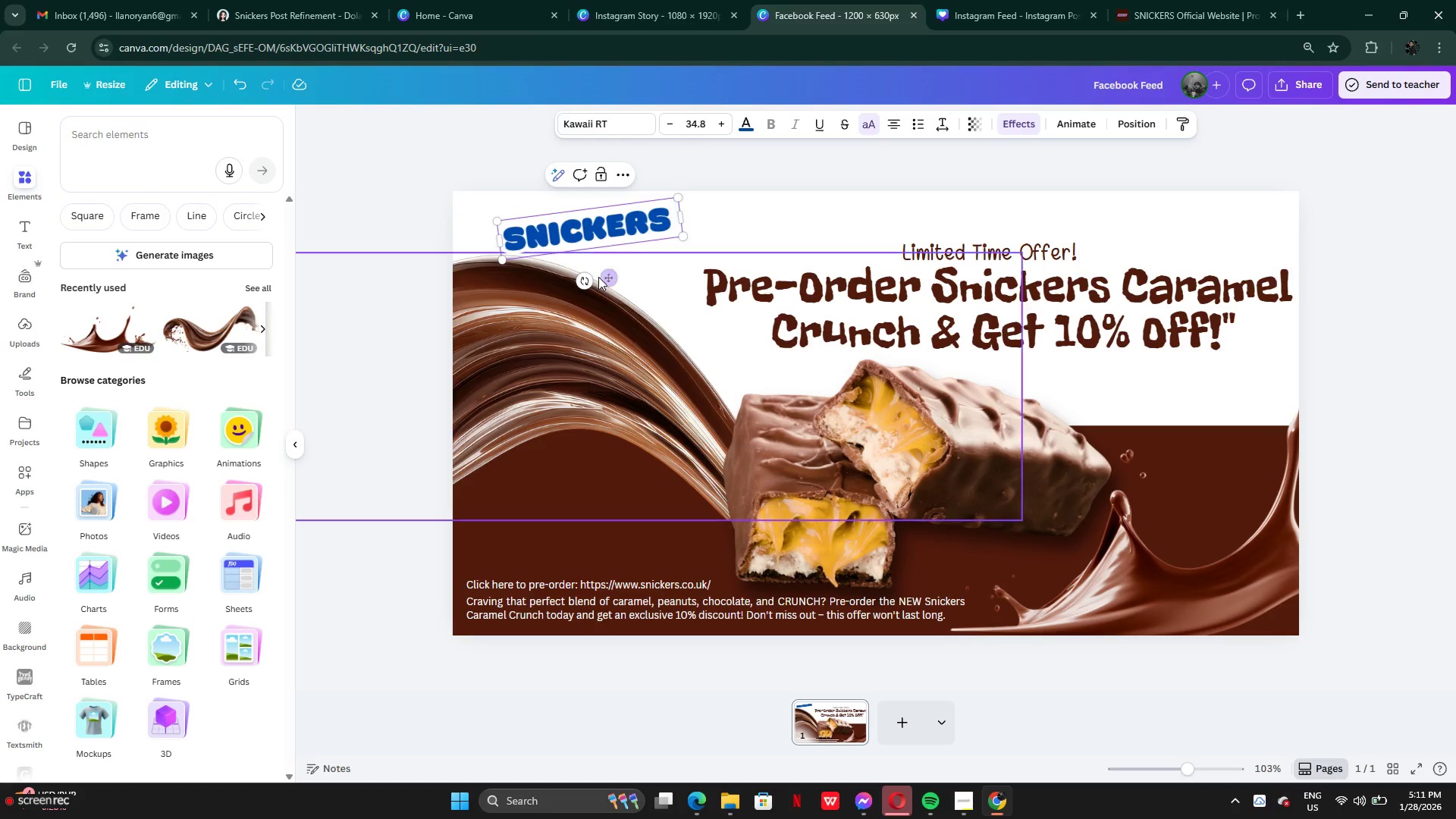 
left_click_drag(start_coordinate=[586, 282], to_coordinate=[579, 264])
 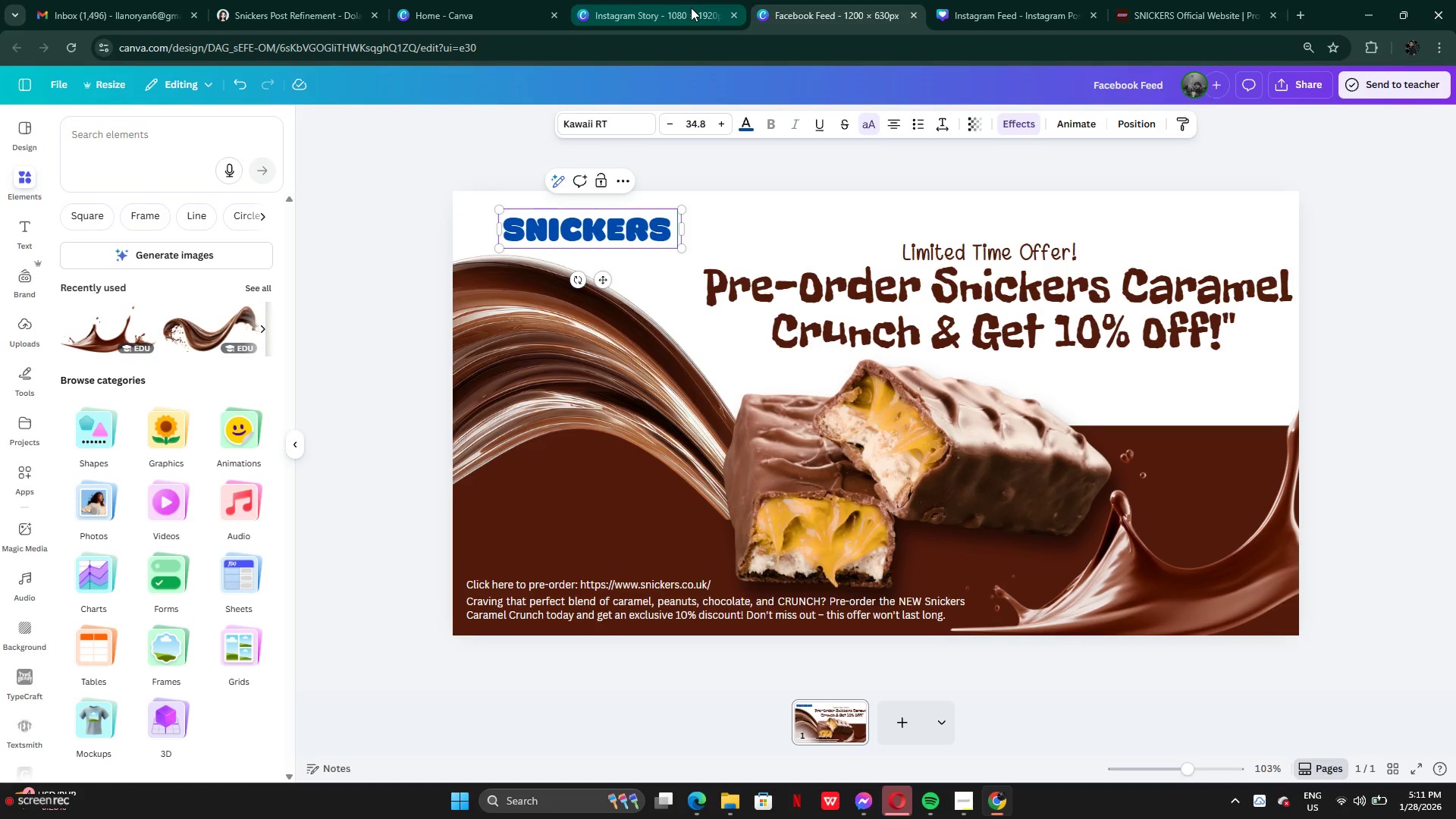 
left_click([691, 8])
 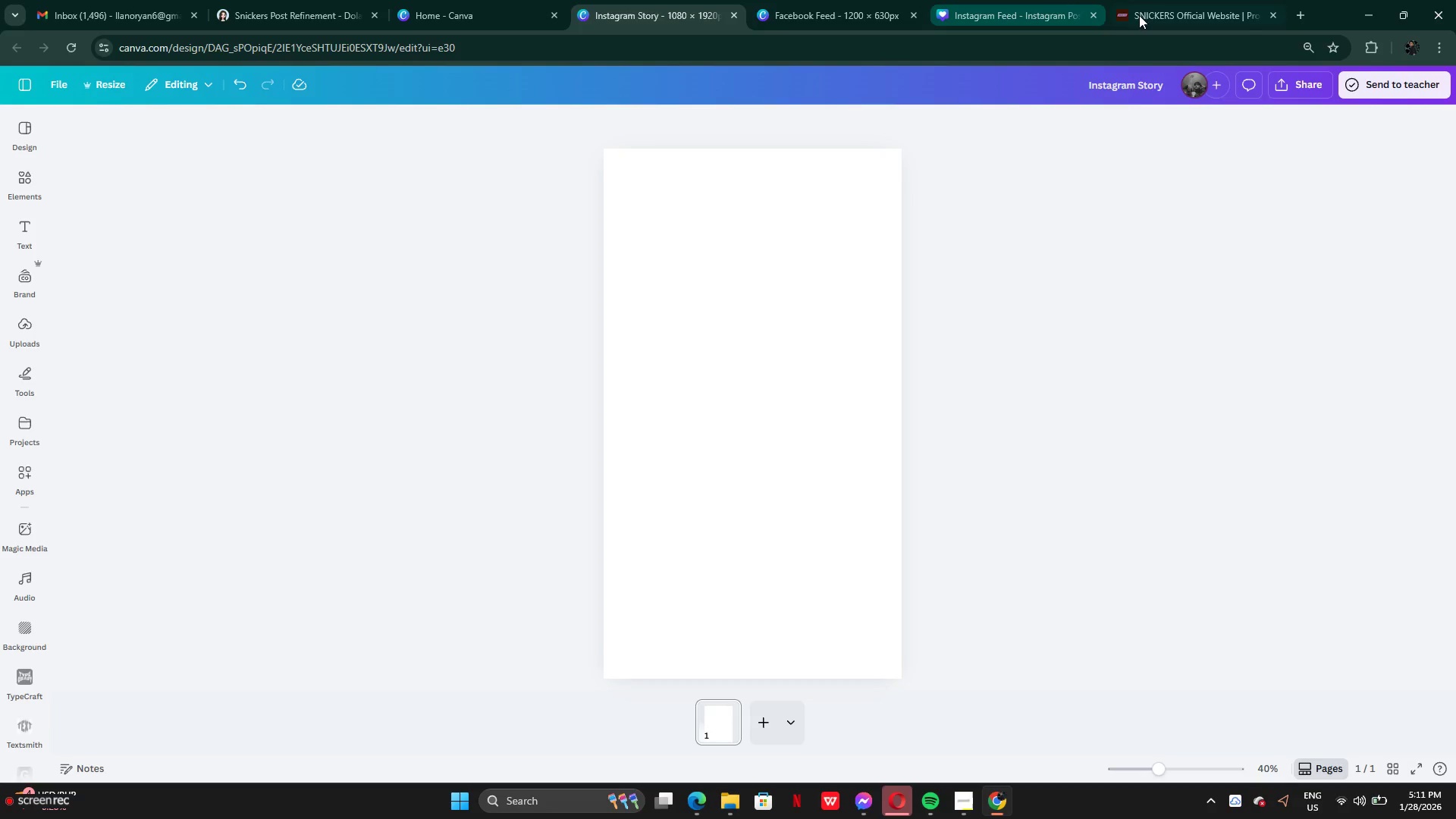 
left_click([1185, 14])
 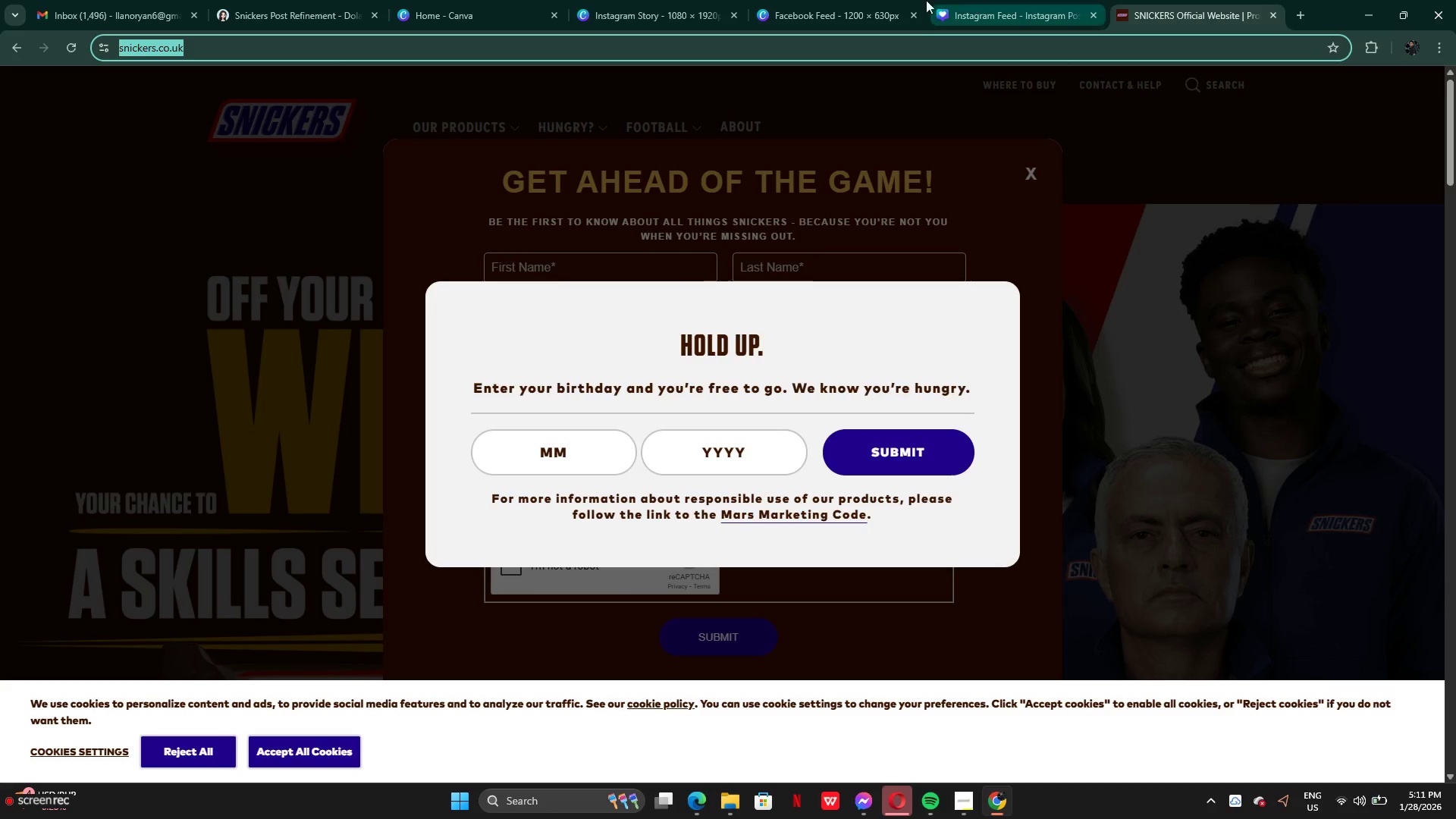 
left_click([855, 14])
 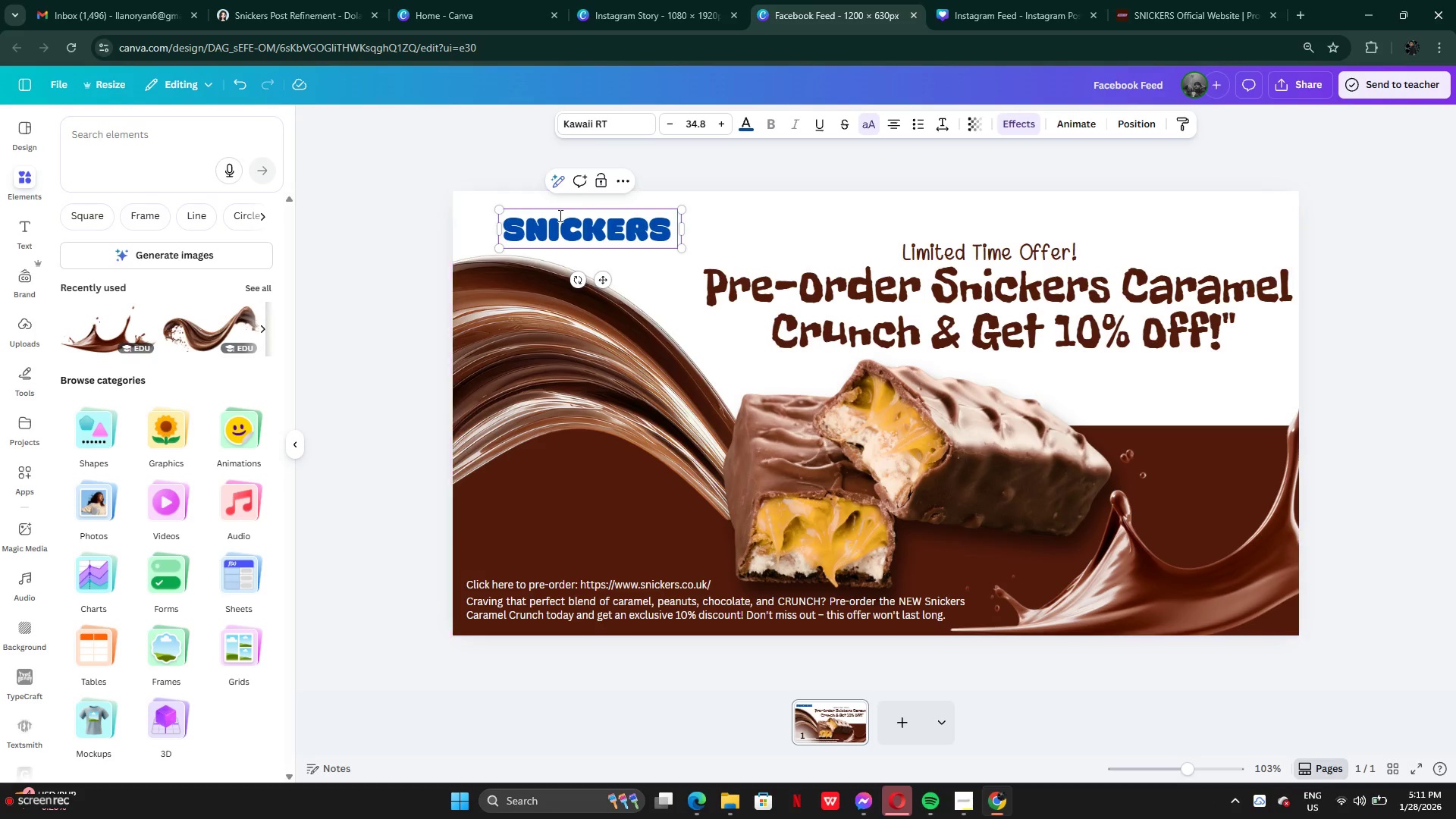 
wait(5.61)
 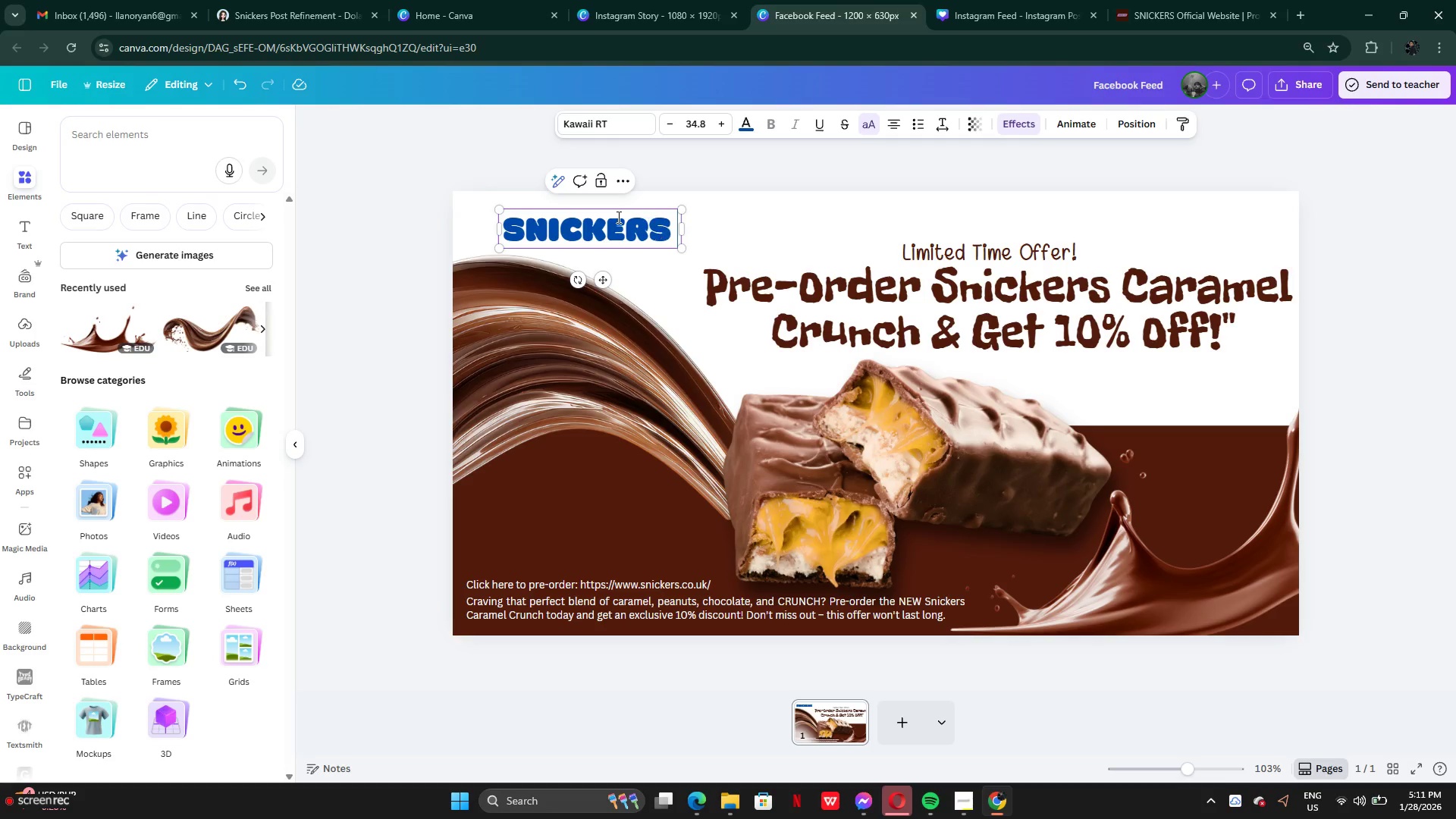 
left_click_drag(start_coordinate=[601, 231], to_coordinate=[556, 225])
 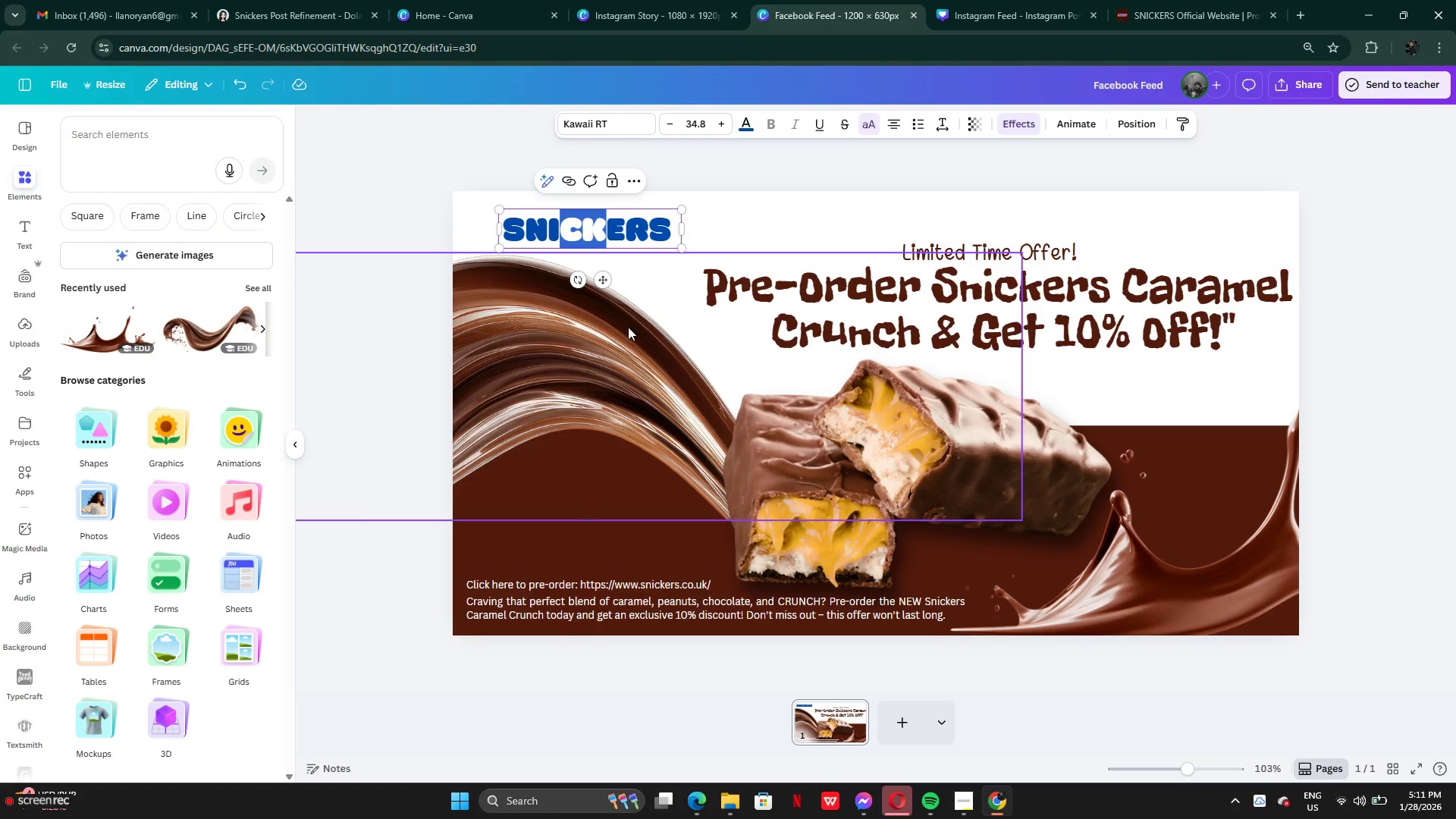 
left_click([628, 327])
 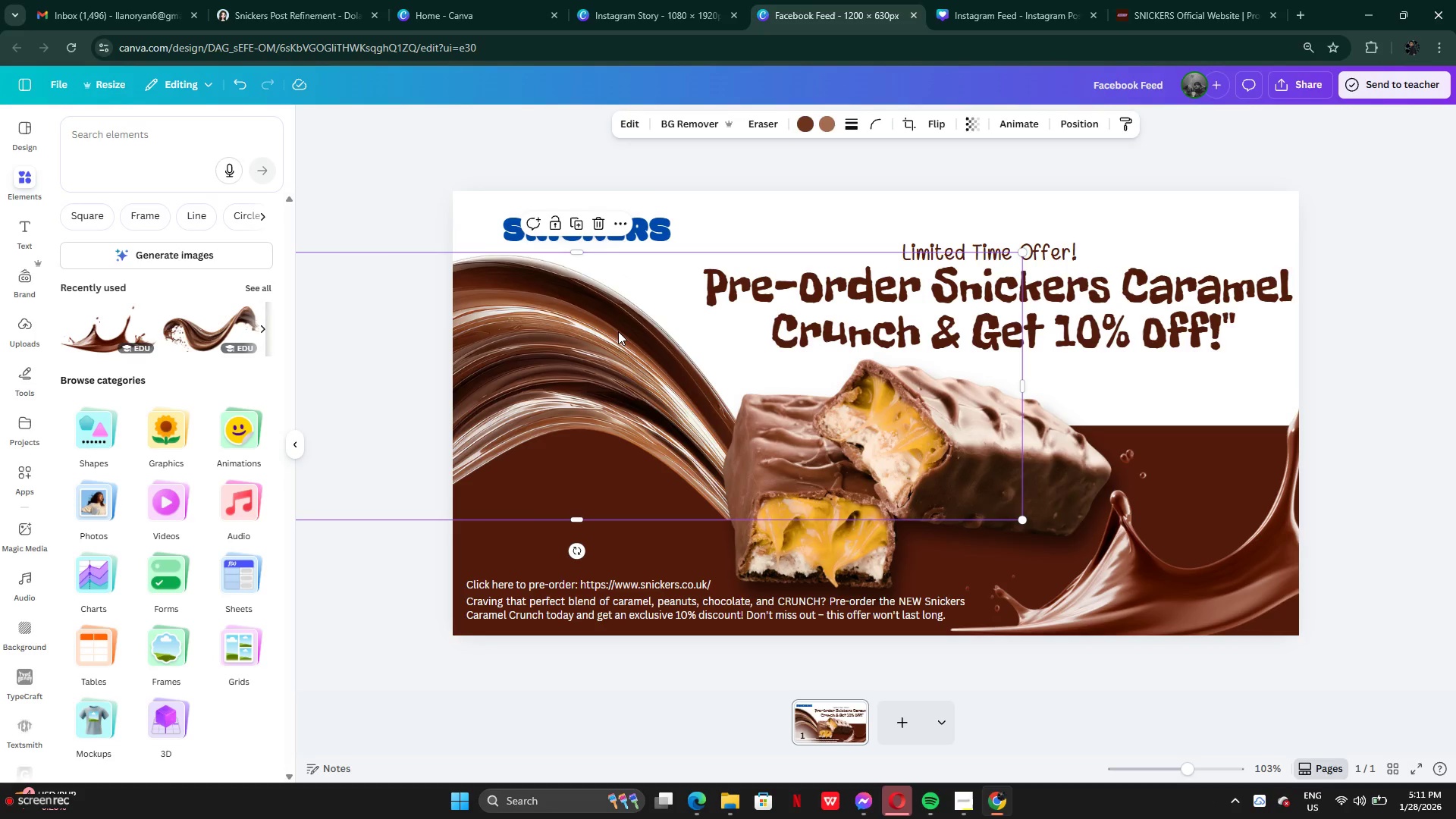 
left_click([618, 331])
 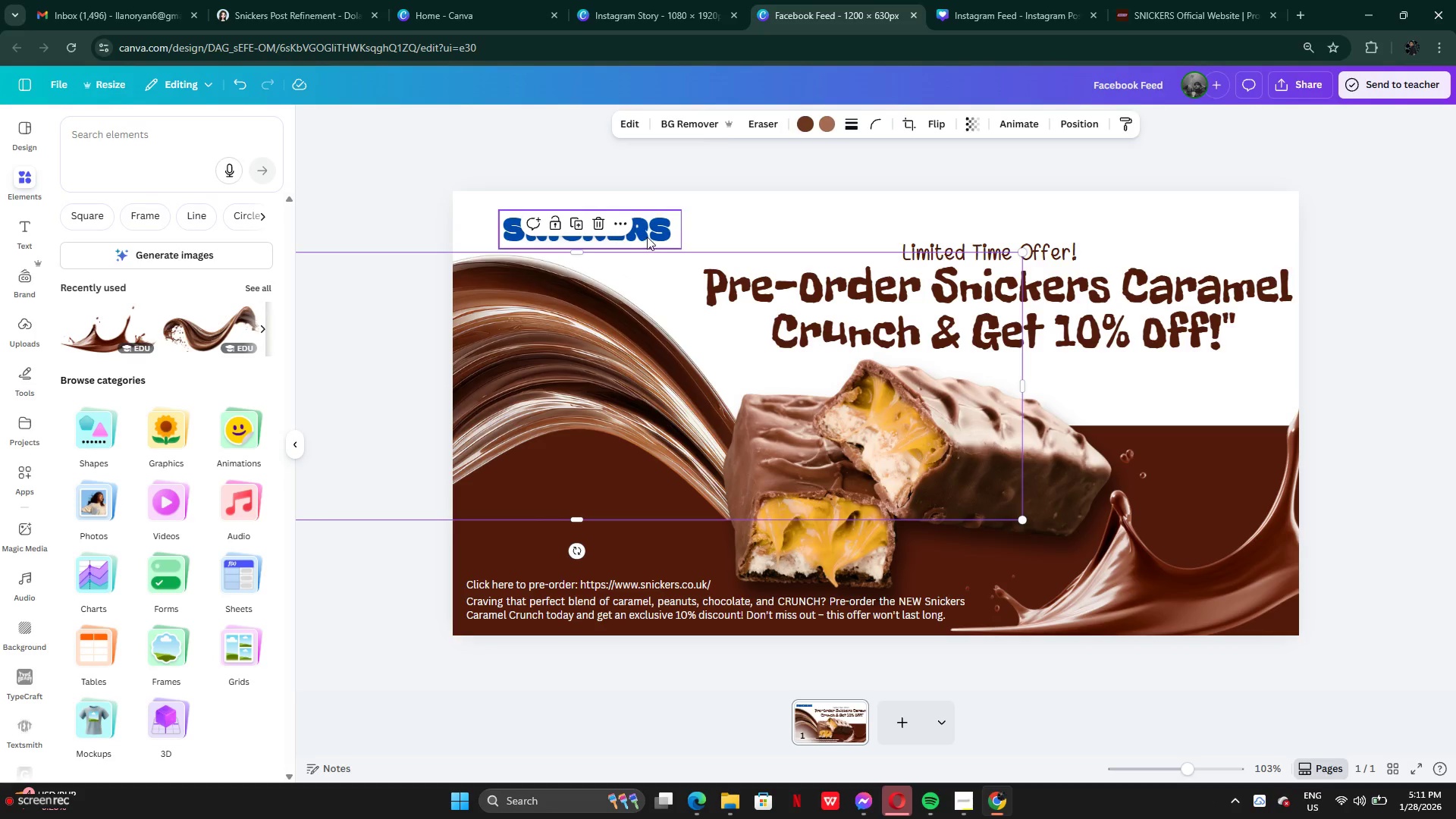 
left_click([647, 237])
 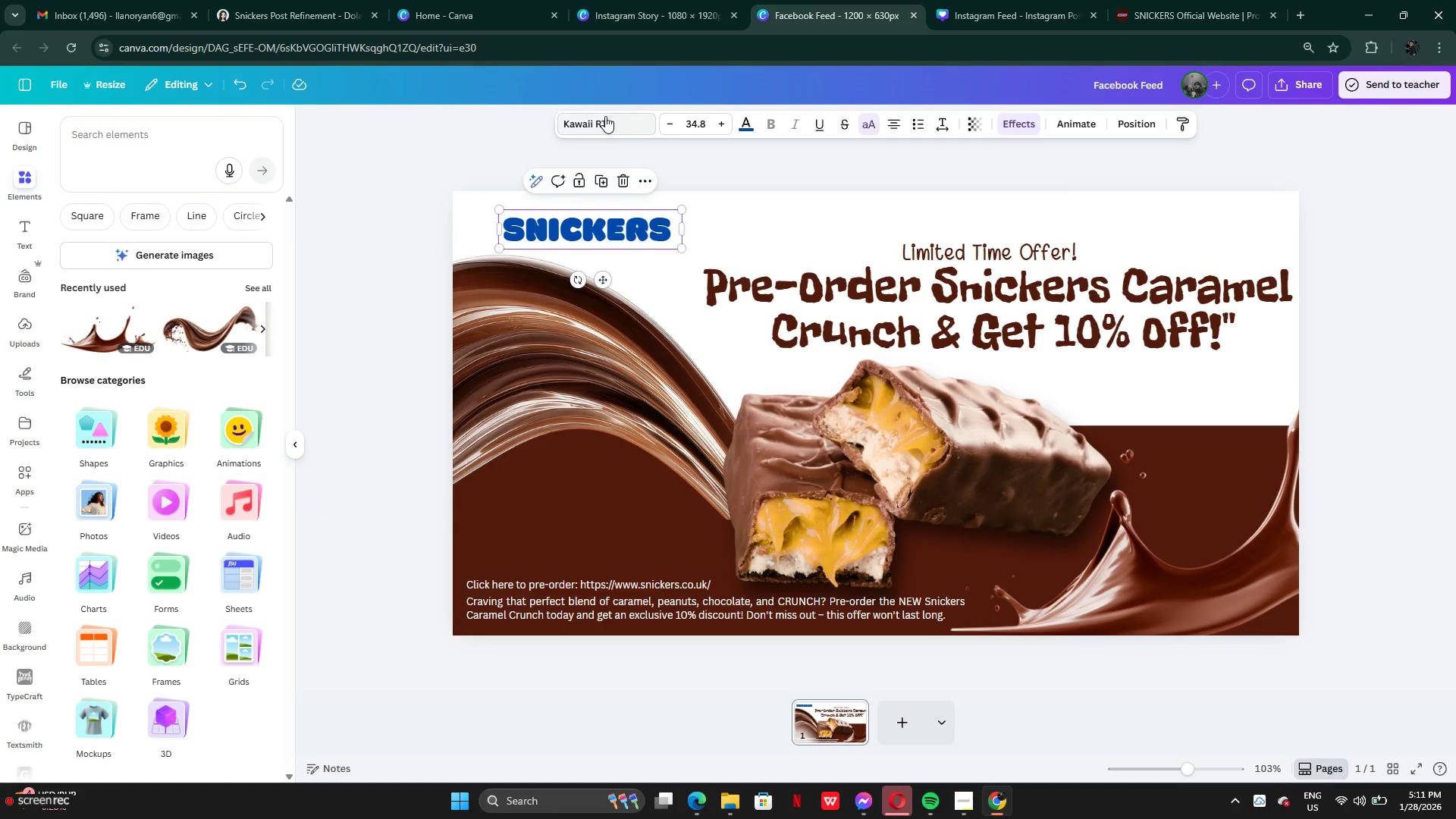 
left_click([604, 117])
 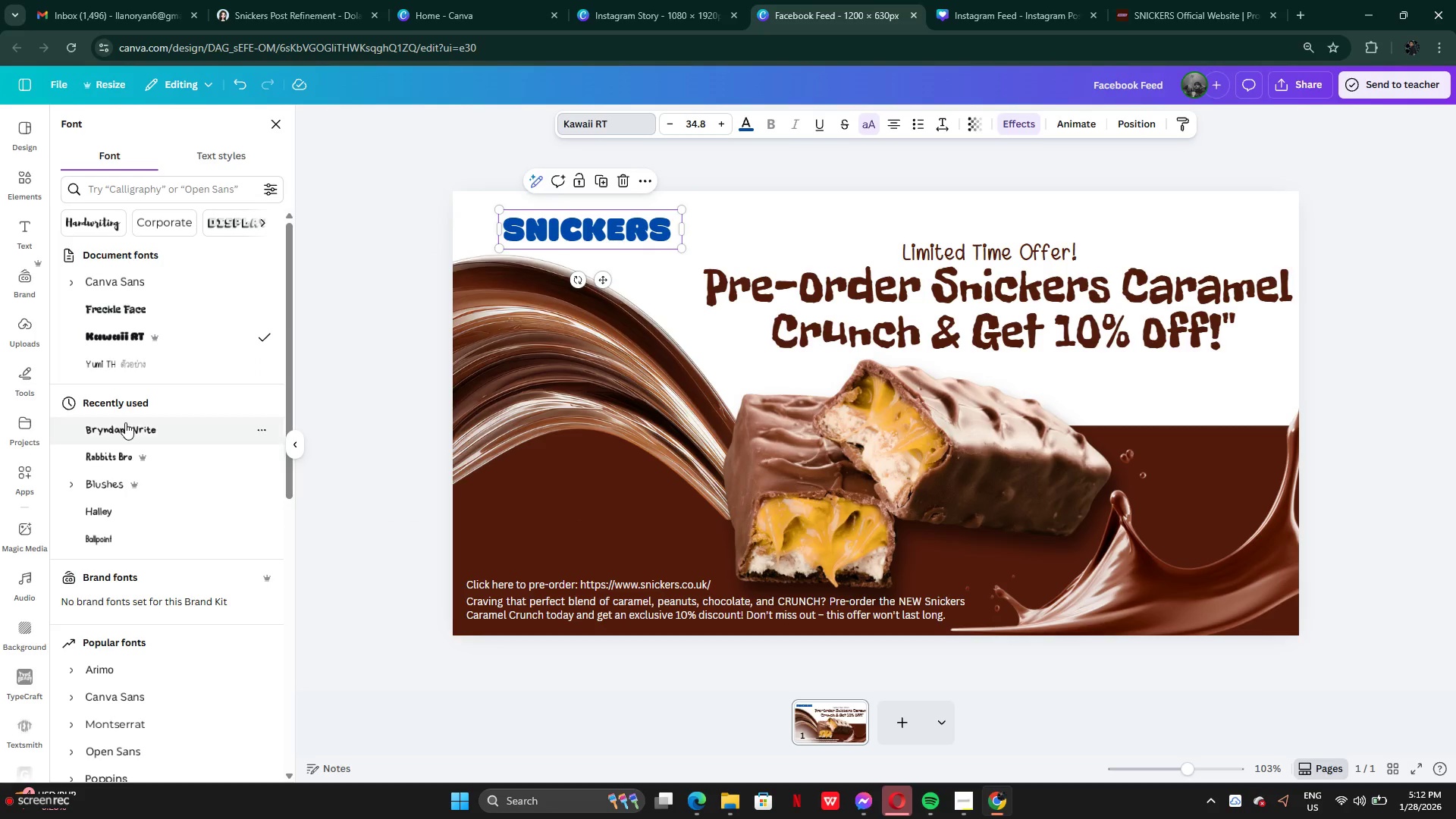 
left_click([121, 455])
 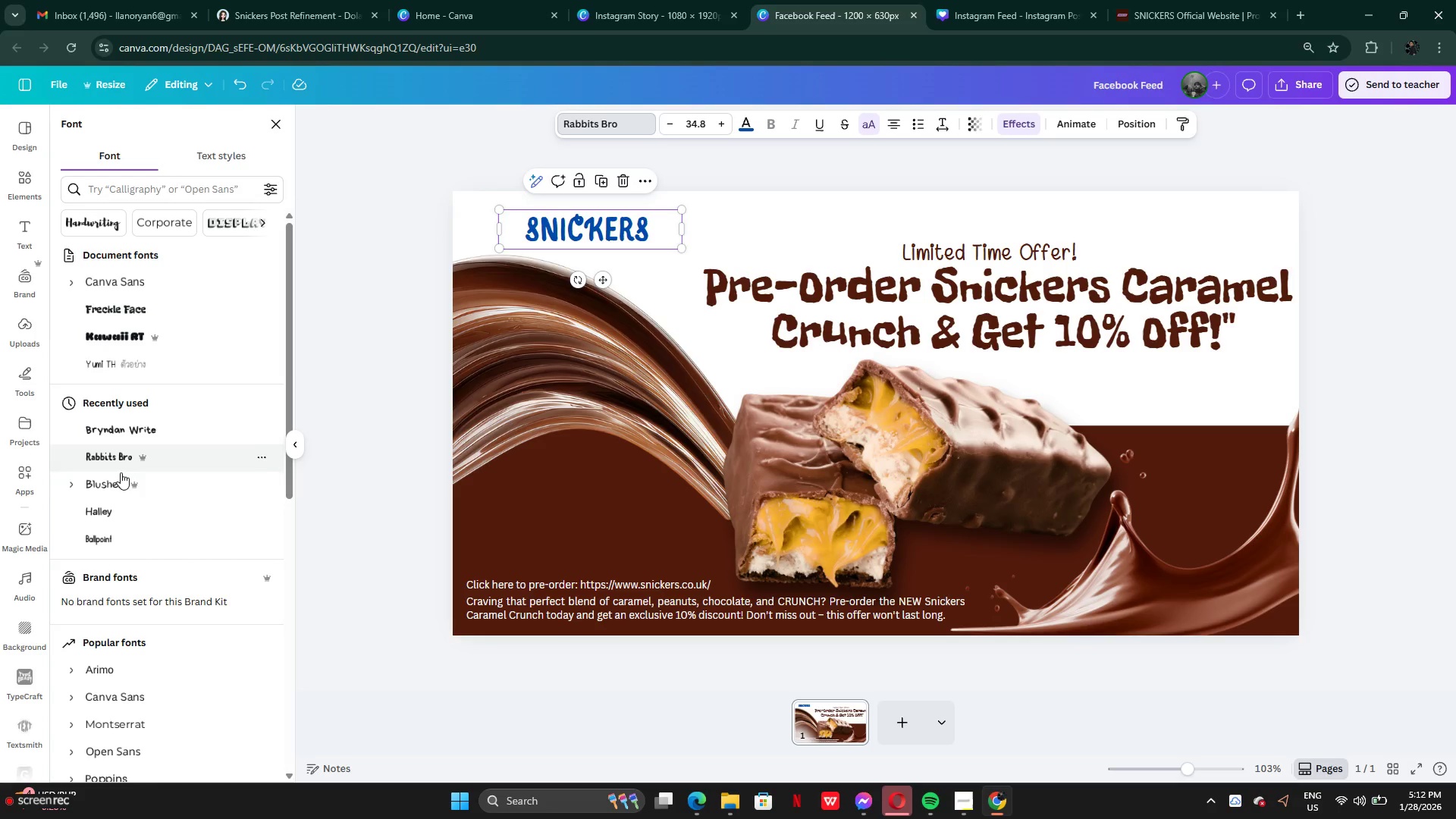 
left_click([110, 512])
 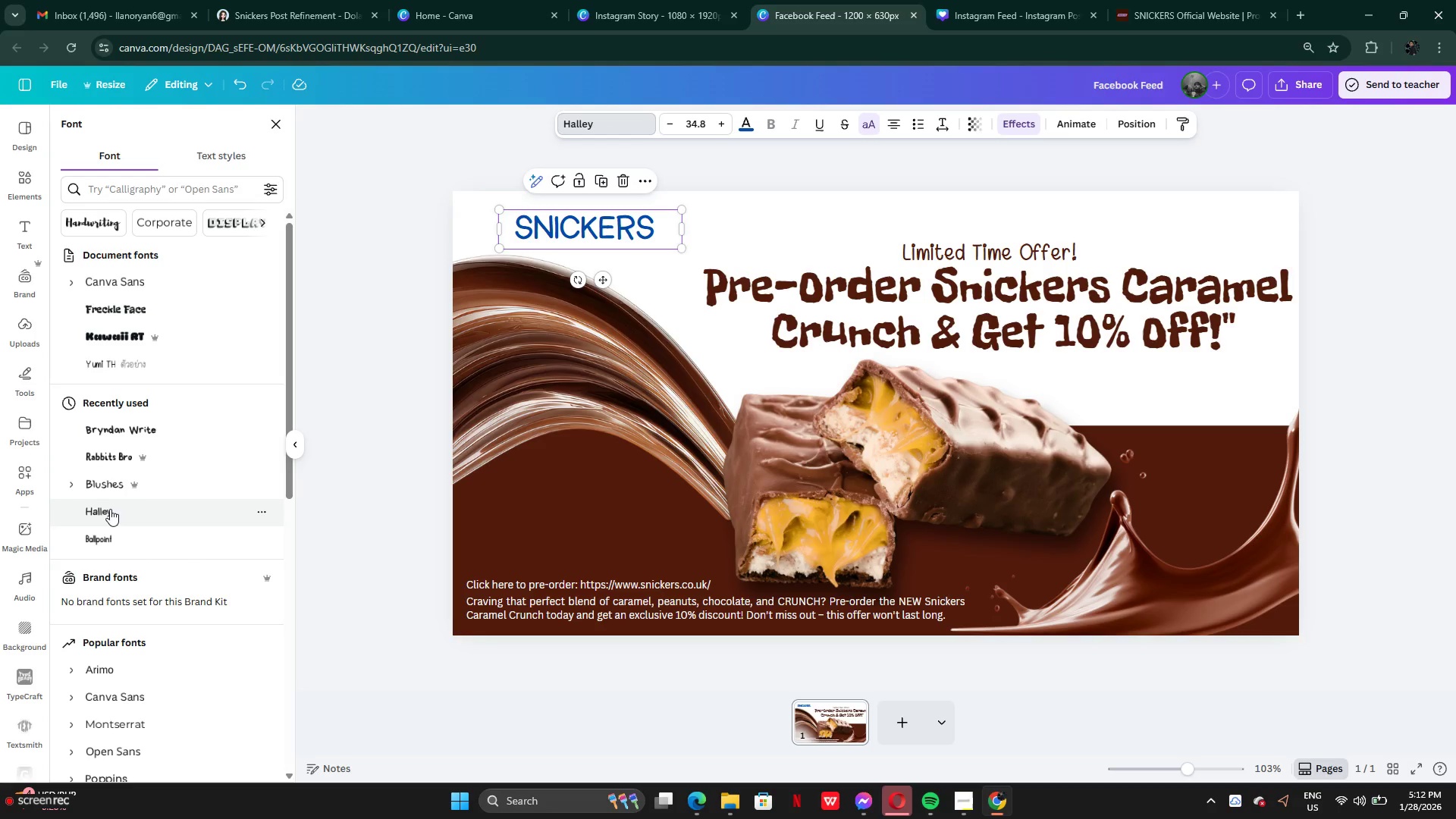 
scroll: coordinate [109, 507], scroll_direction: down, amount: 2.0
 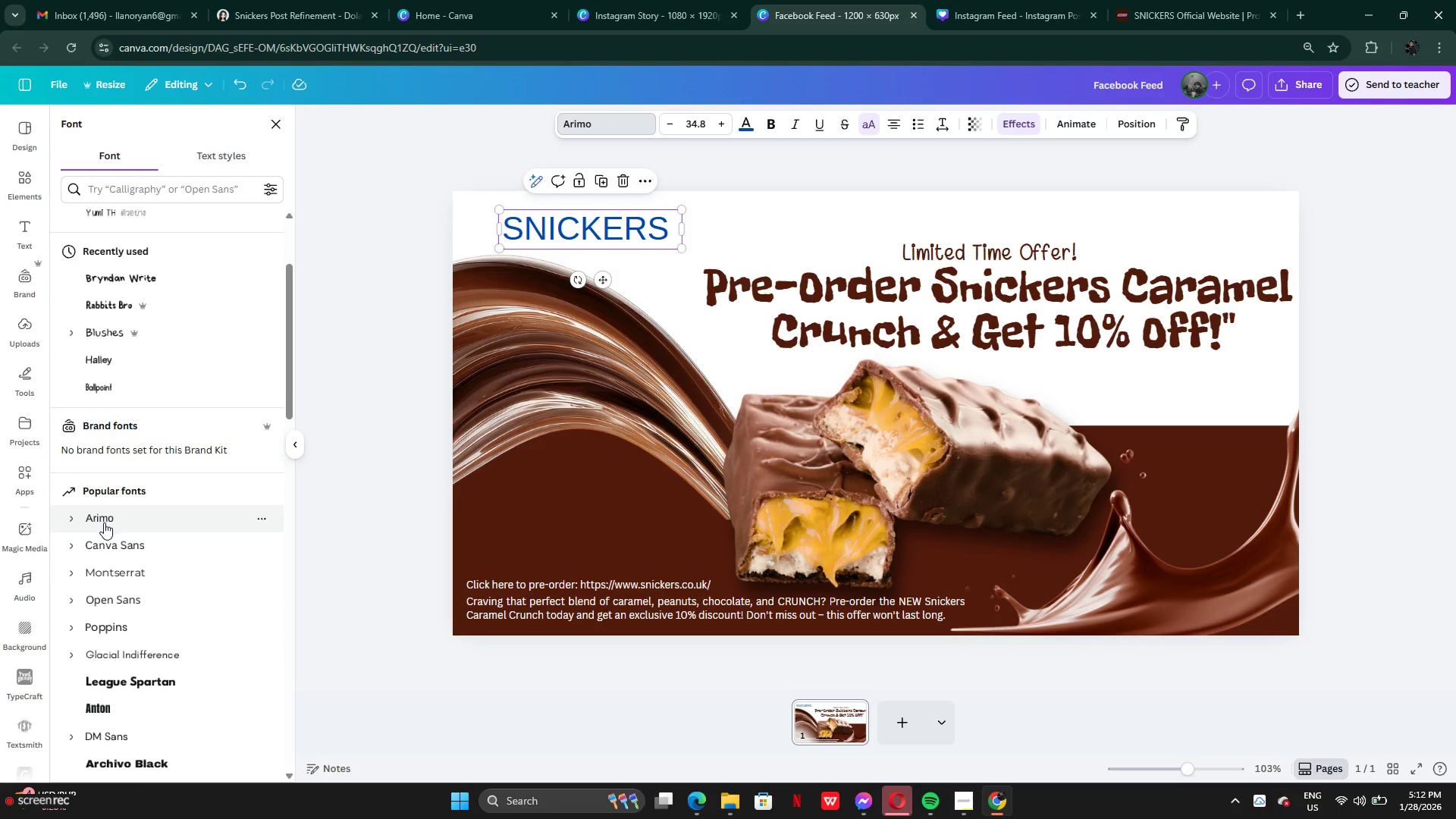 
left_click([104, 532])
 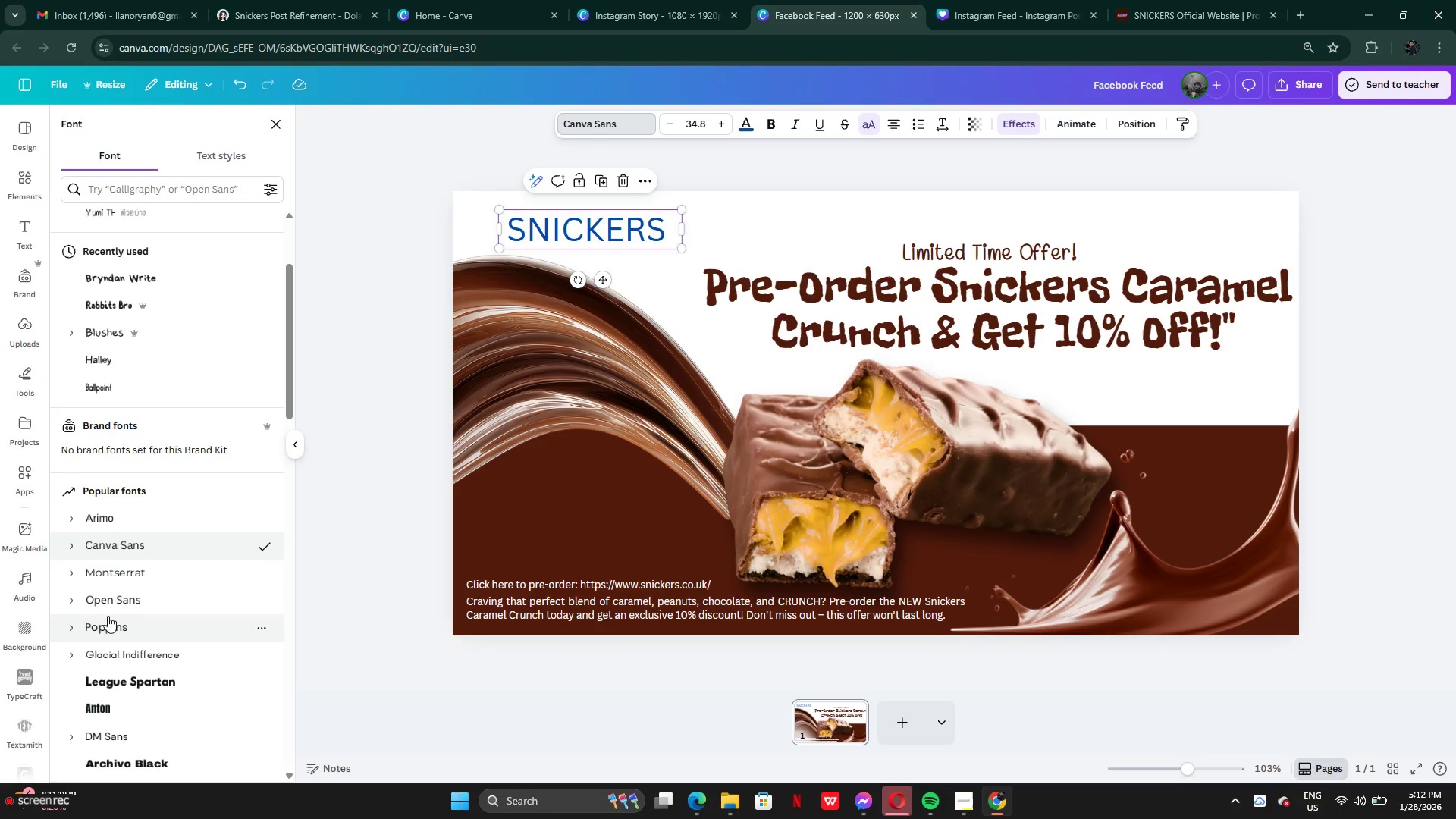 
left_click([110, 605])
 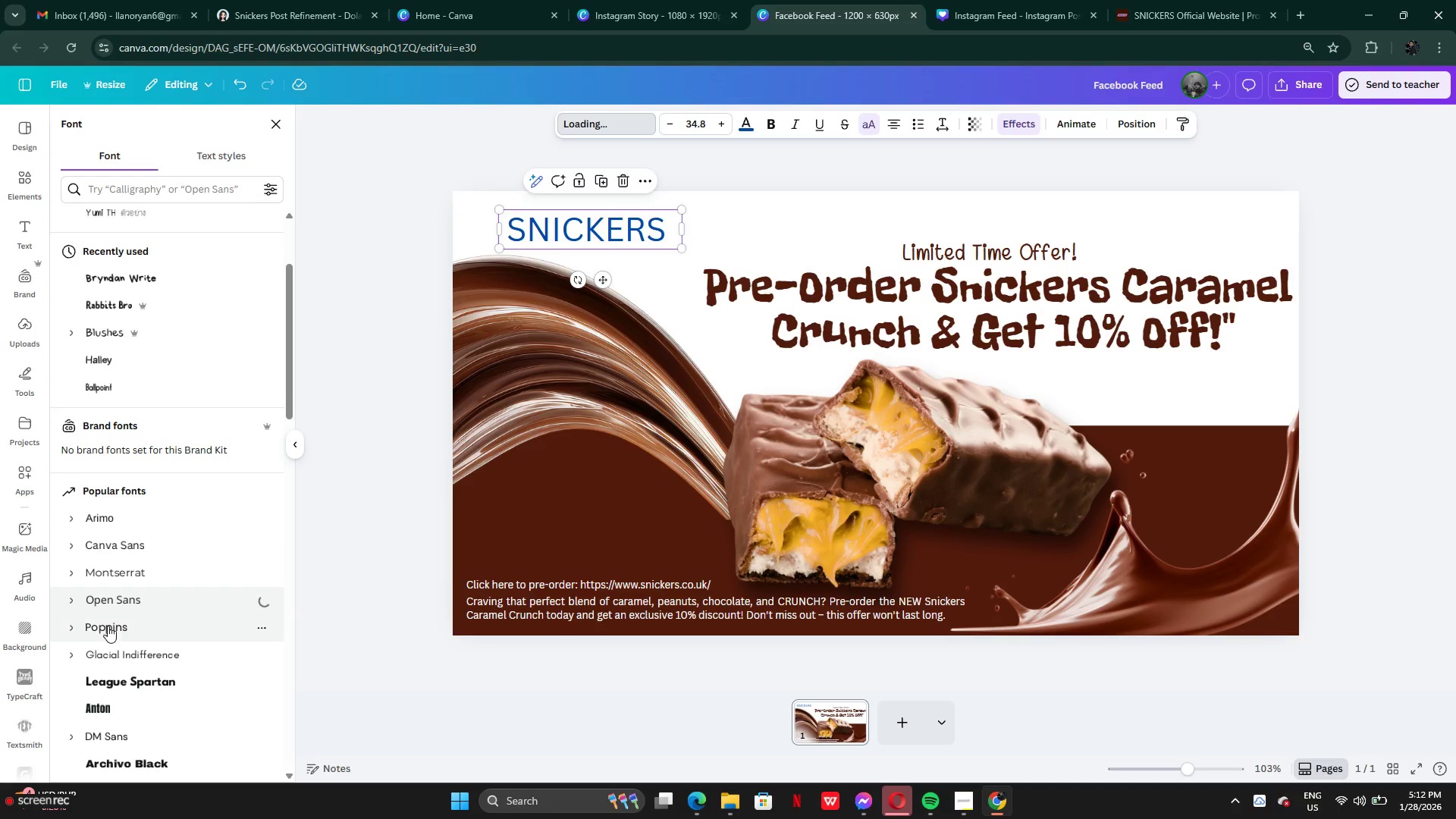 
left_click([108, 626])
 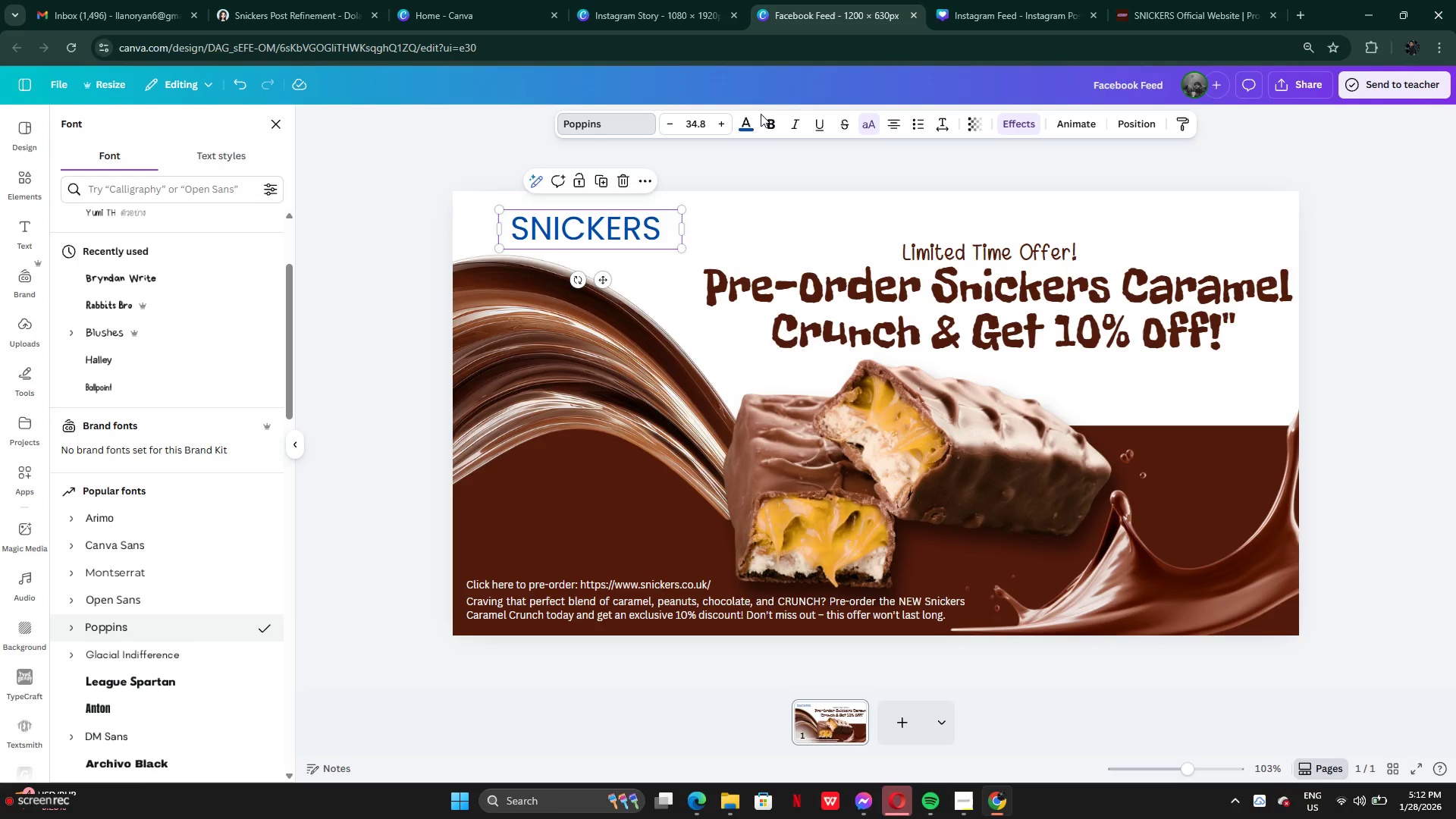 
left_click([770, 127])
 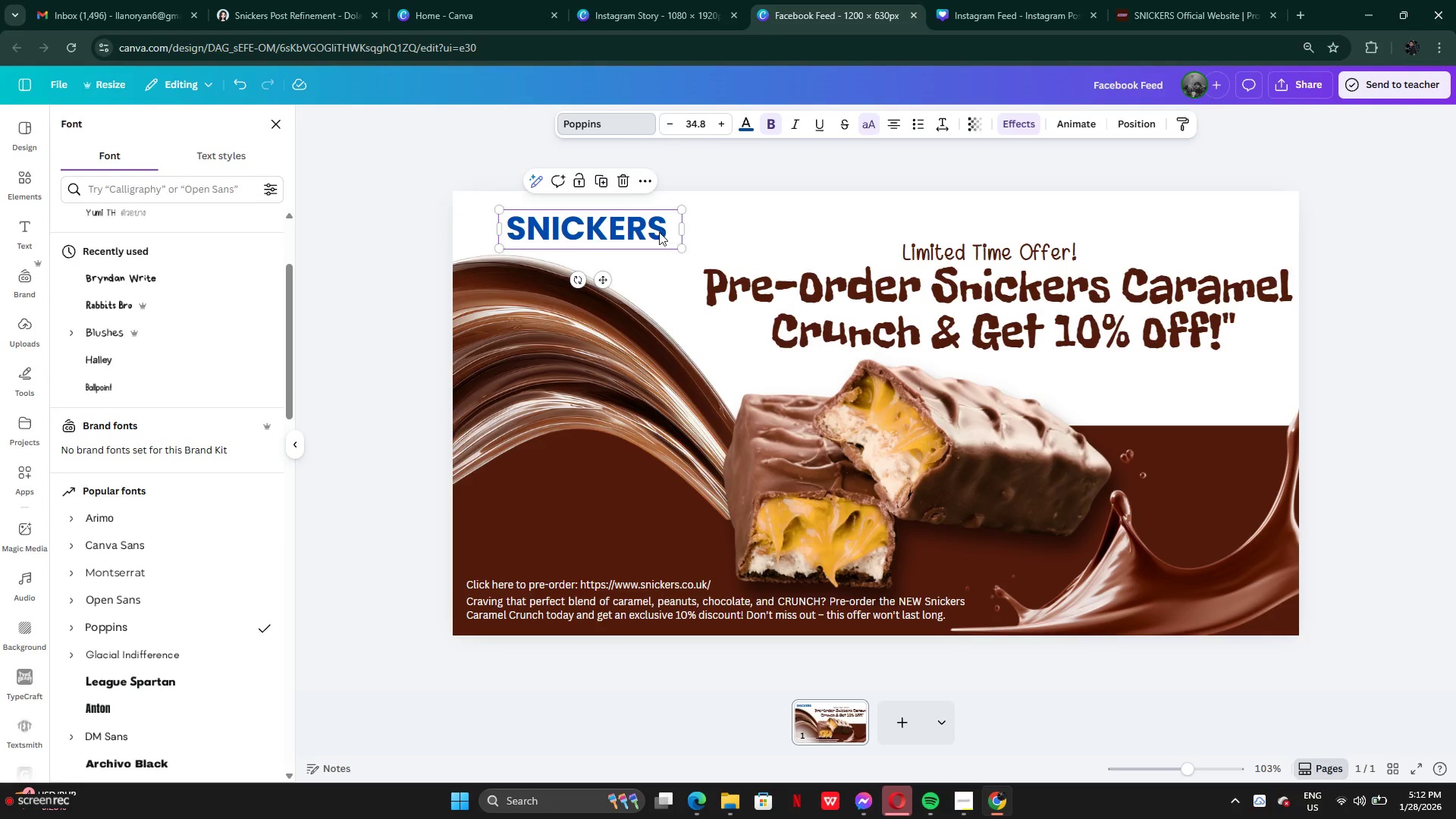 
left_click_drag(start_coordinate=[656, 232], to_coordinate=[629, 226])
 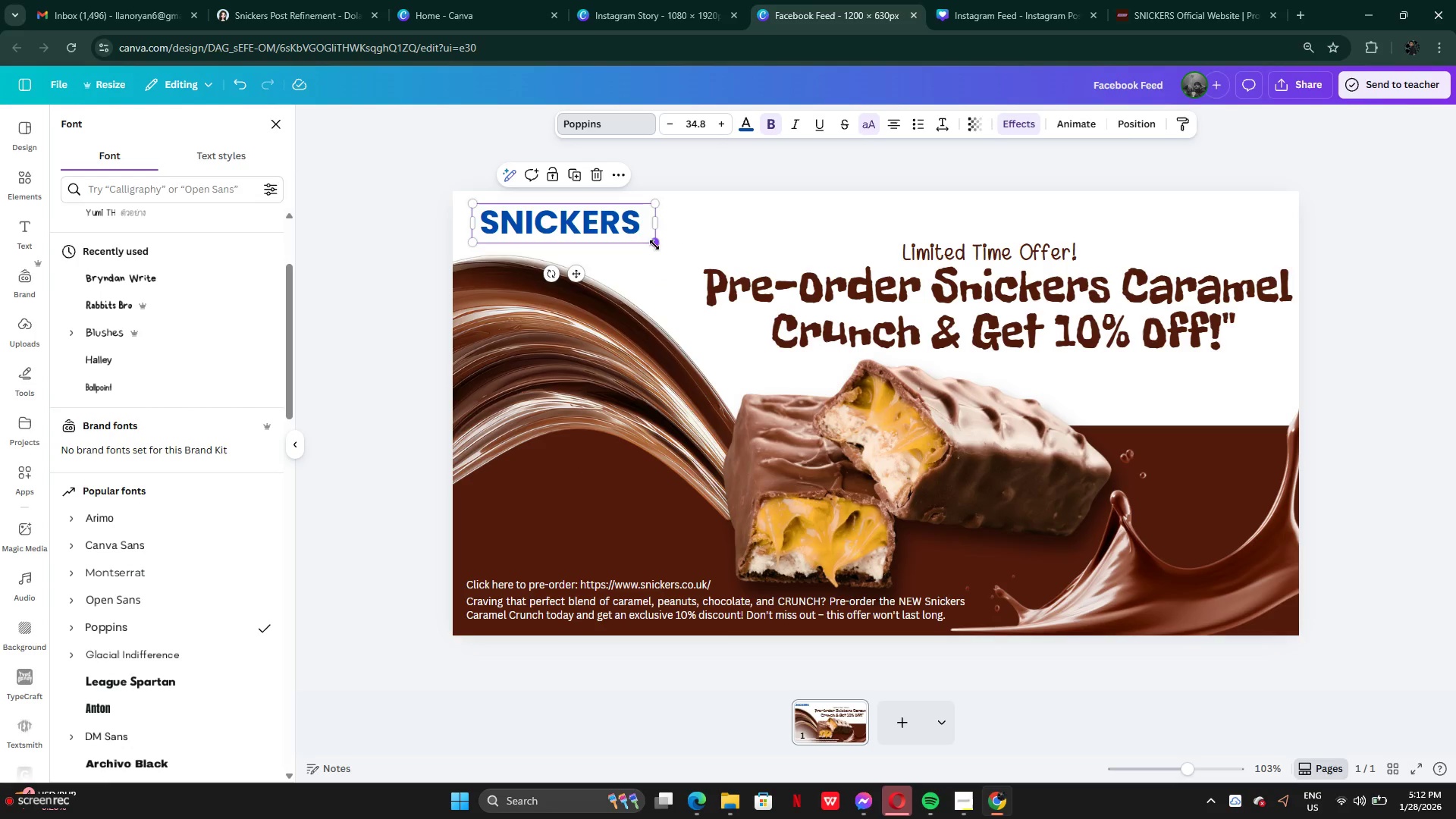 
left_click_drag(start_coordinate=[654, 245], to_coordinate=[585, 227])
 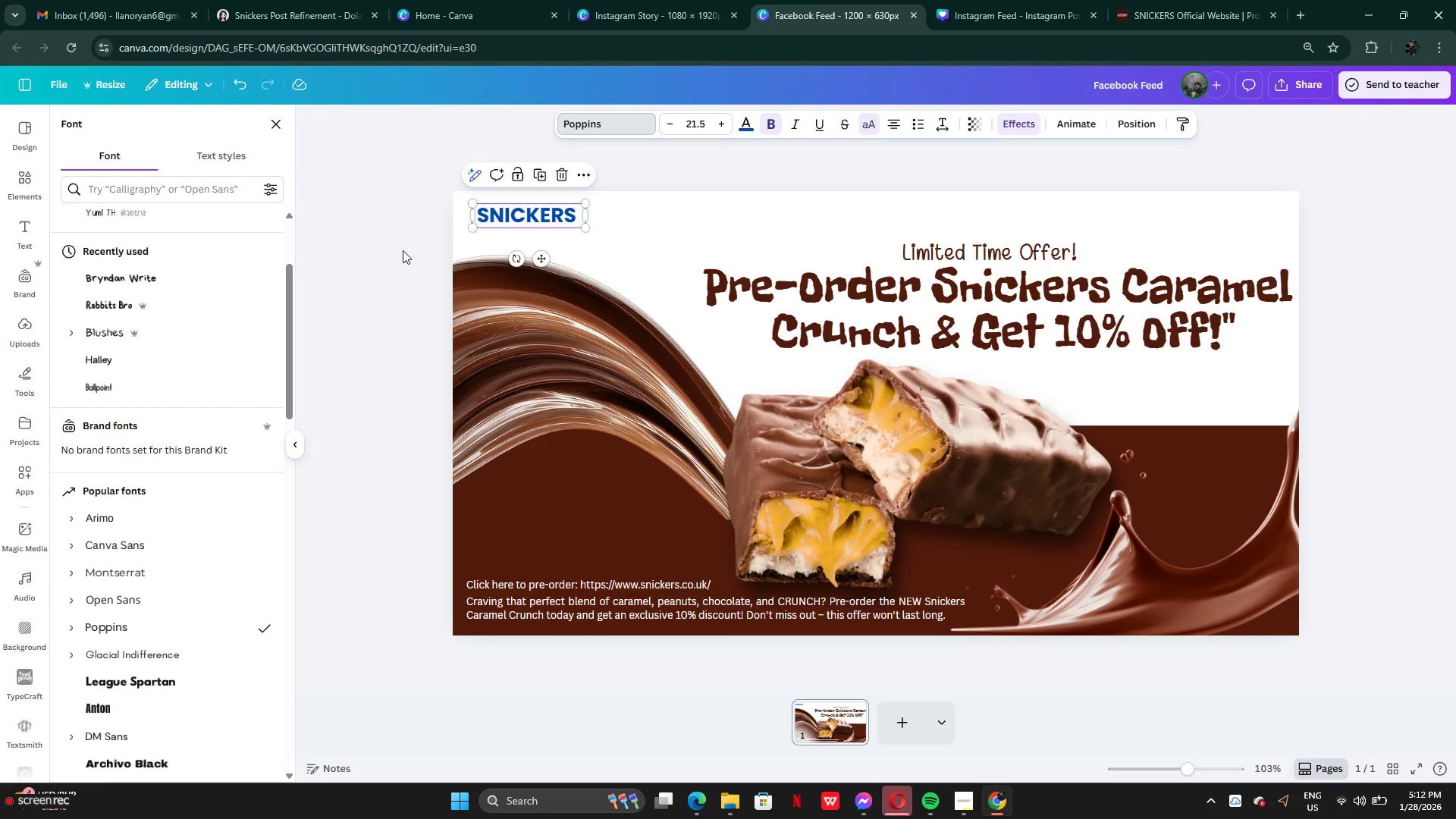 
left_click([403, 250])
 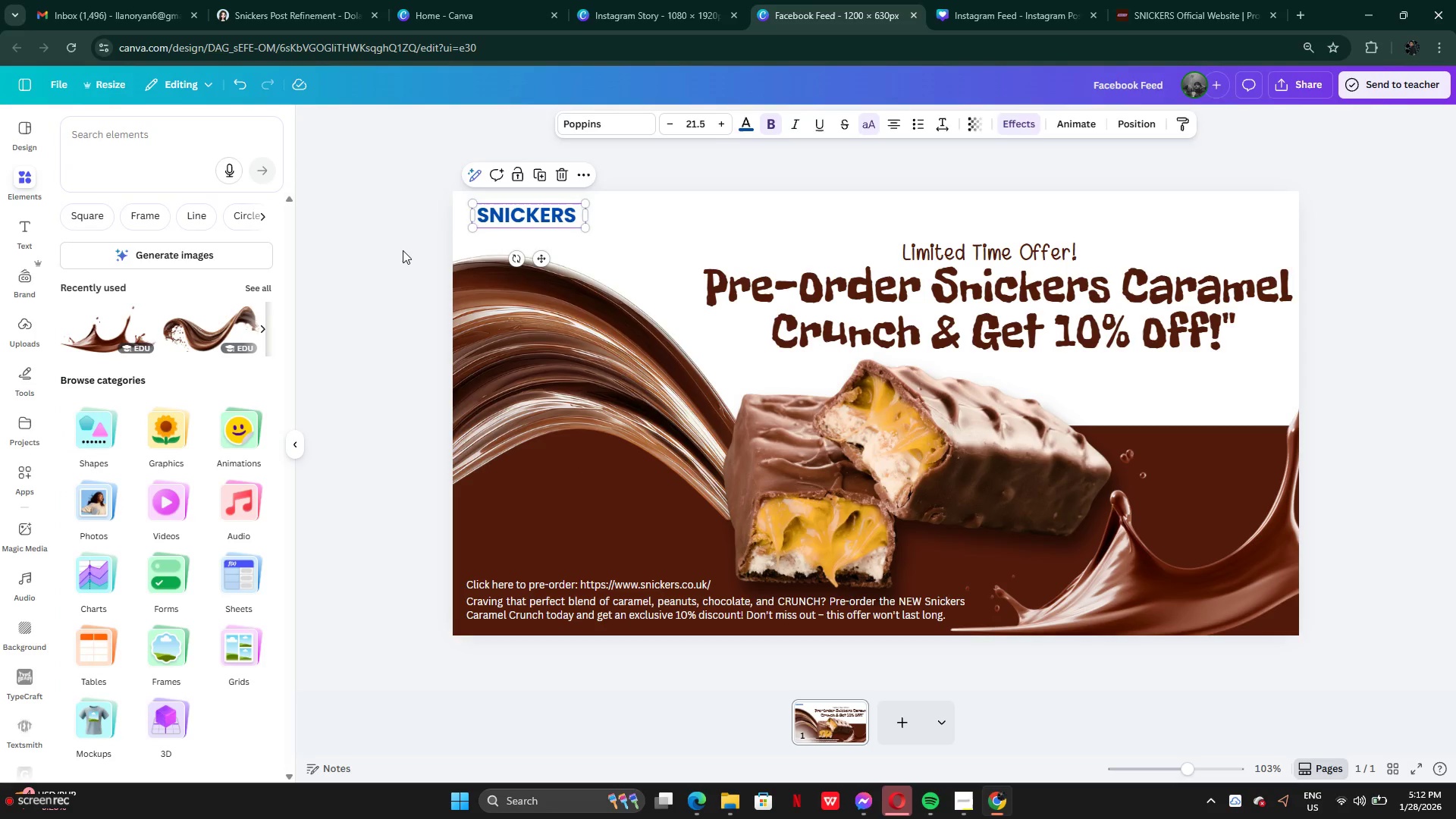 
left_click([403, 250])
 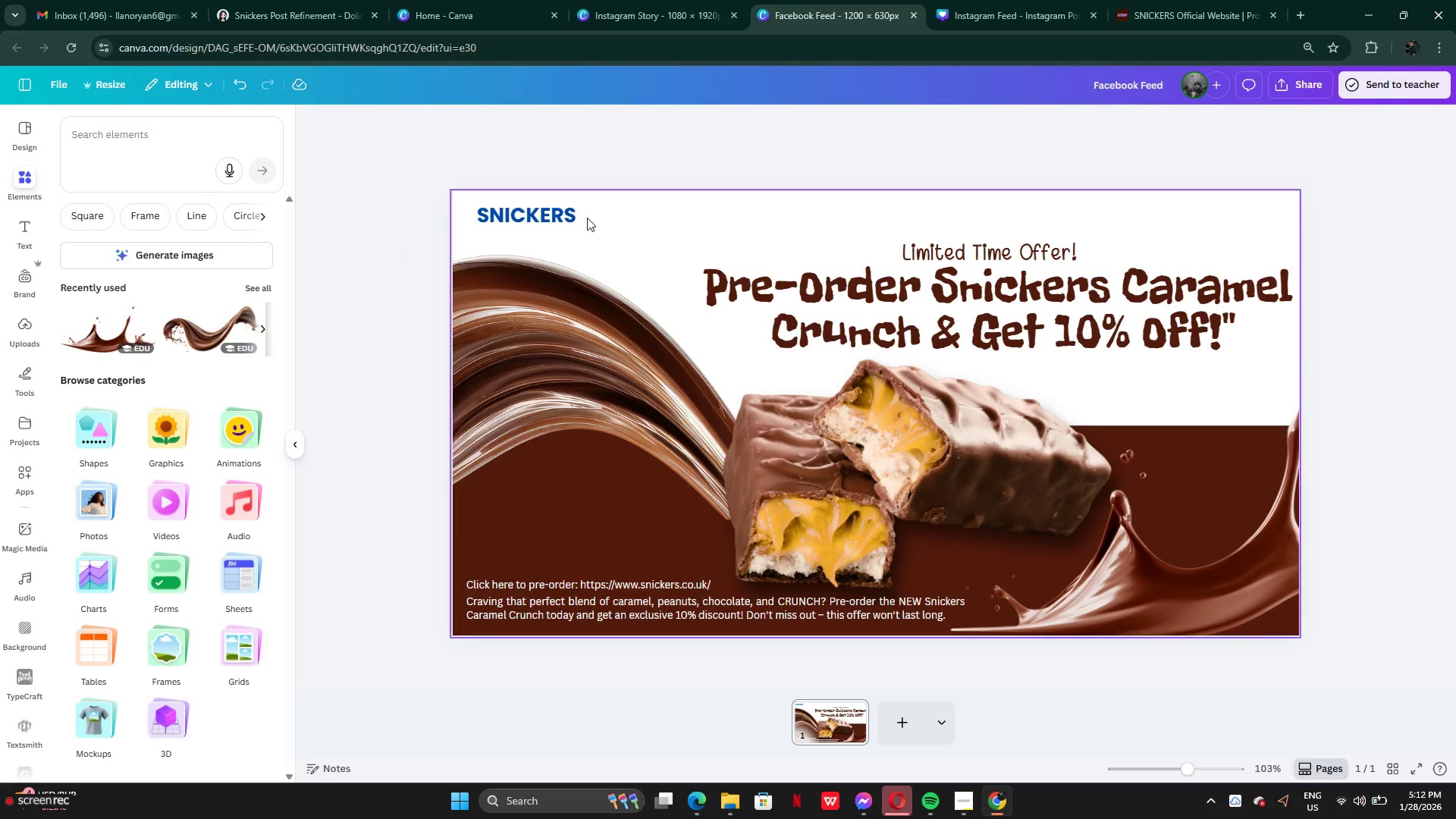 
left_click_drag(start_coordinate=[566, 219], to_coordinate=[555, 224])
 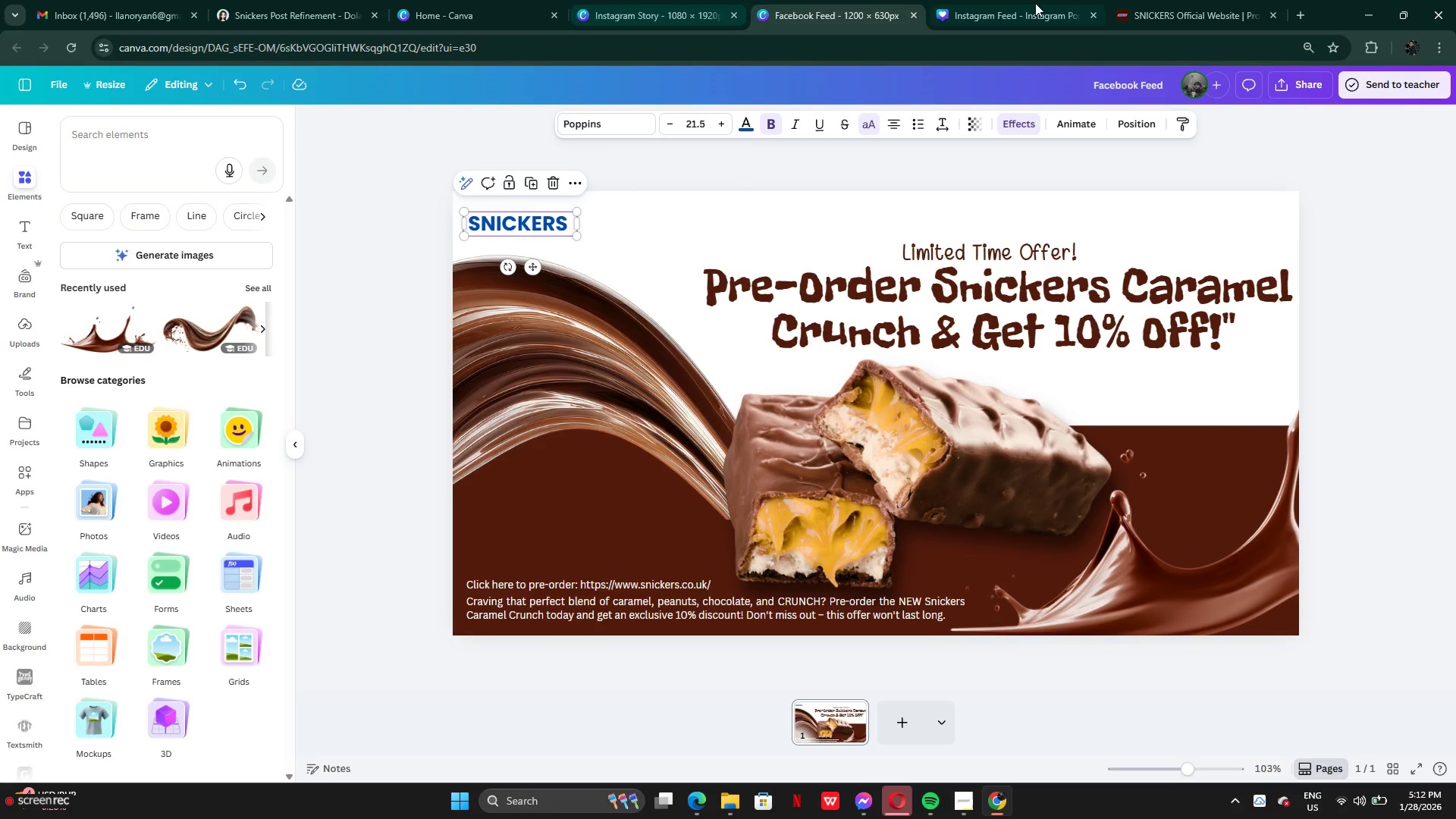 
left_click([1116, 14])
 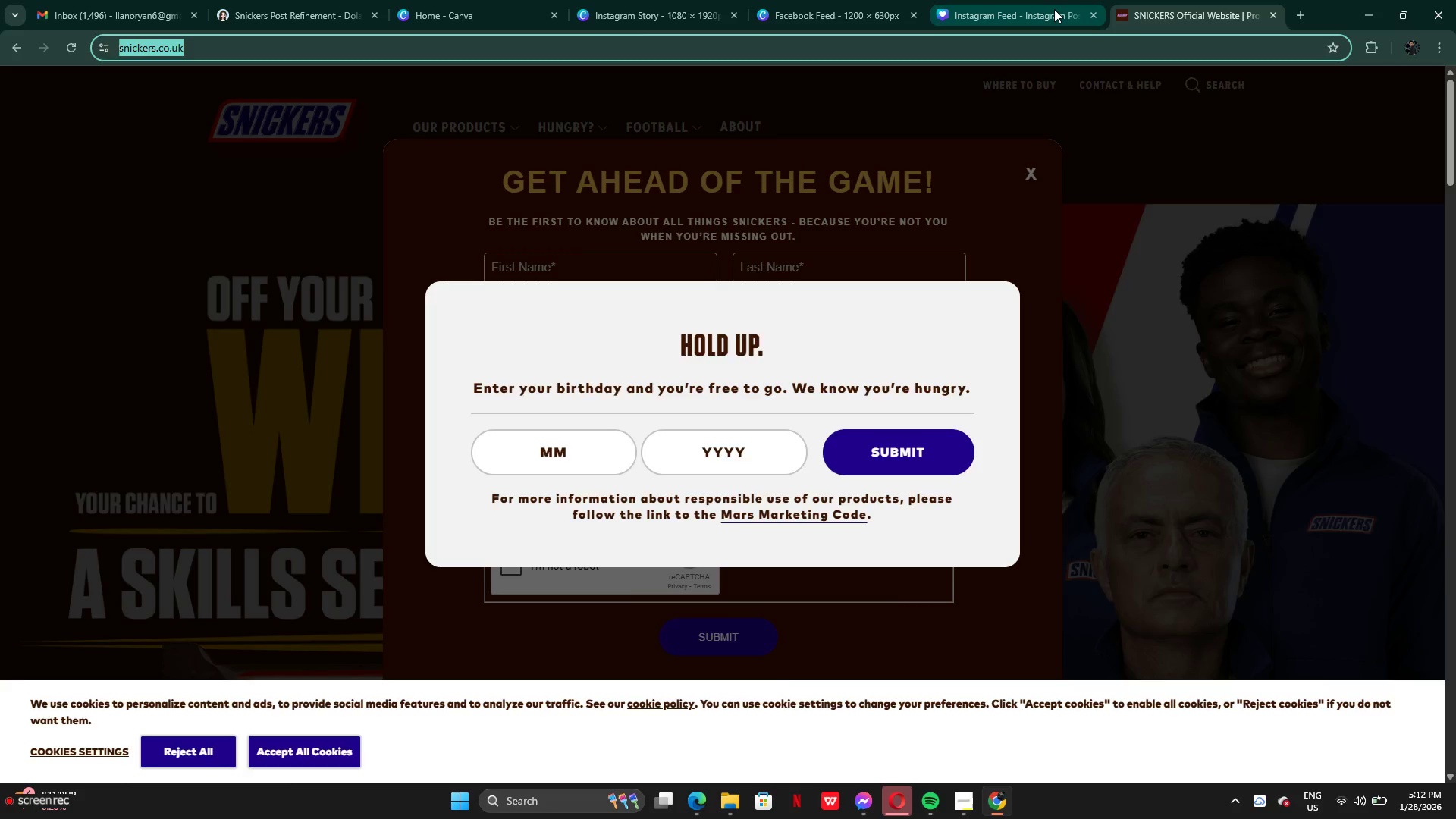 
left_click([1054, 9])
 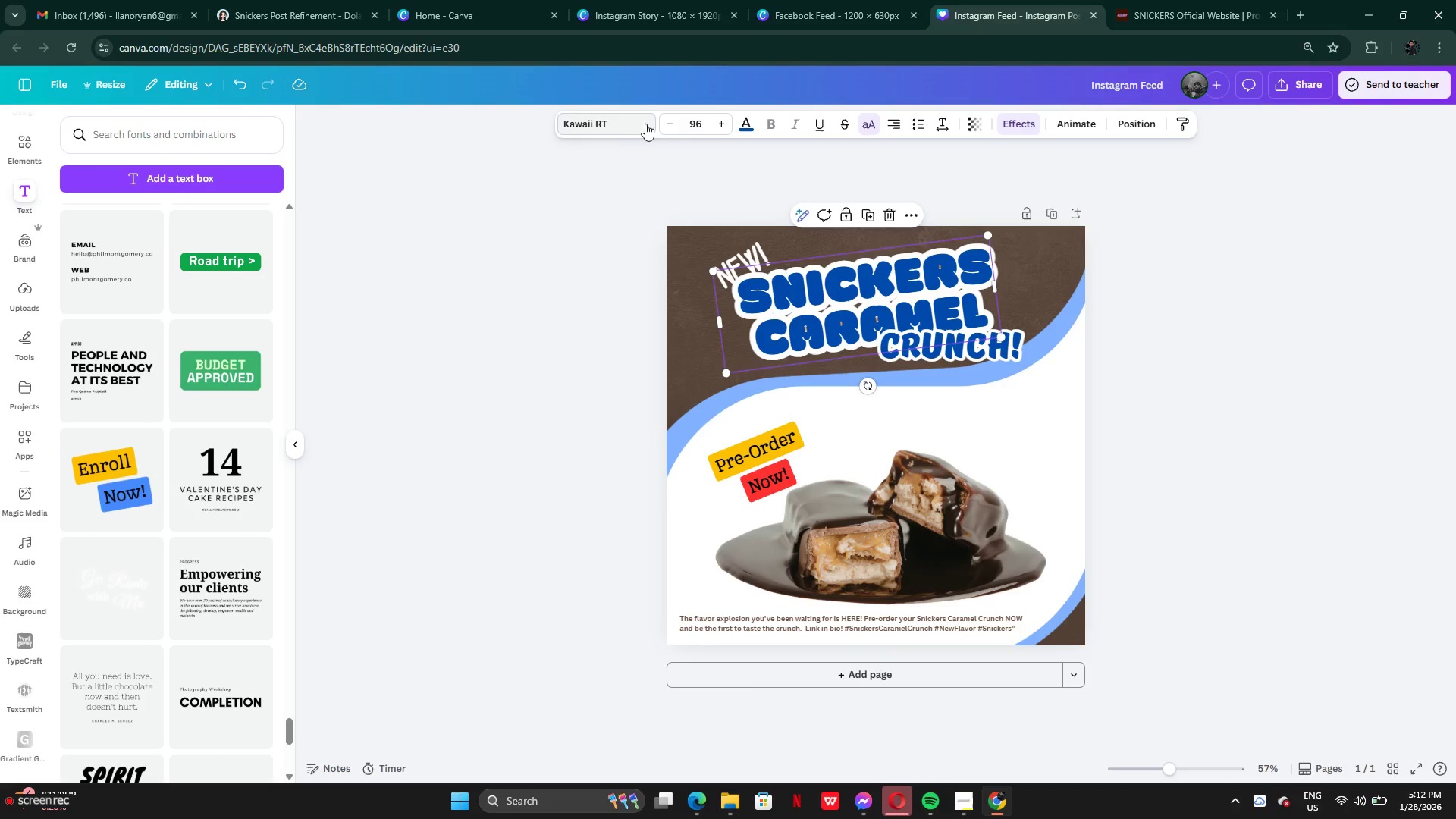 
left_click([623, 16])
 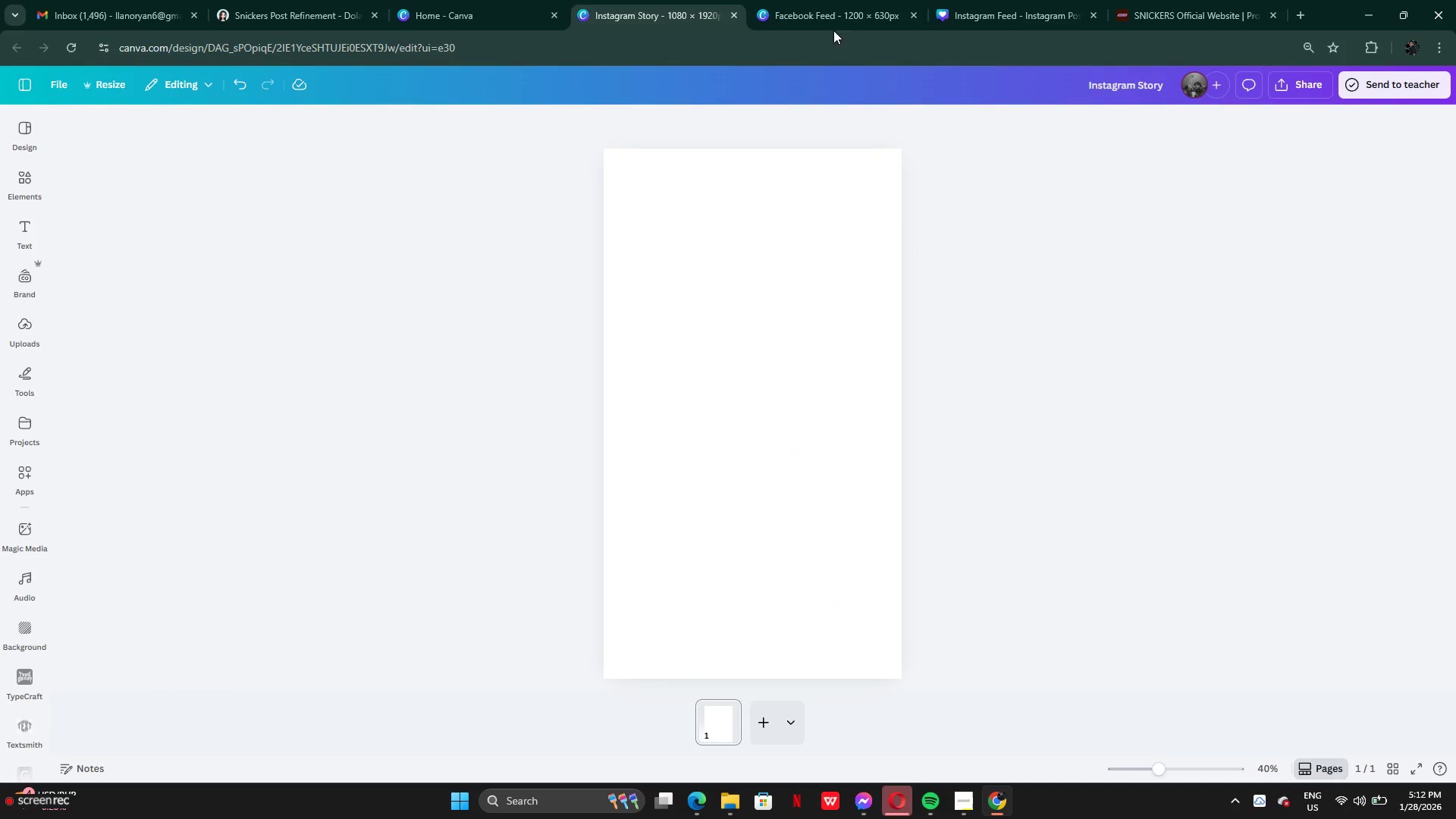 
left_click([825, 11])
 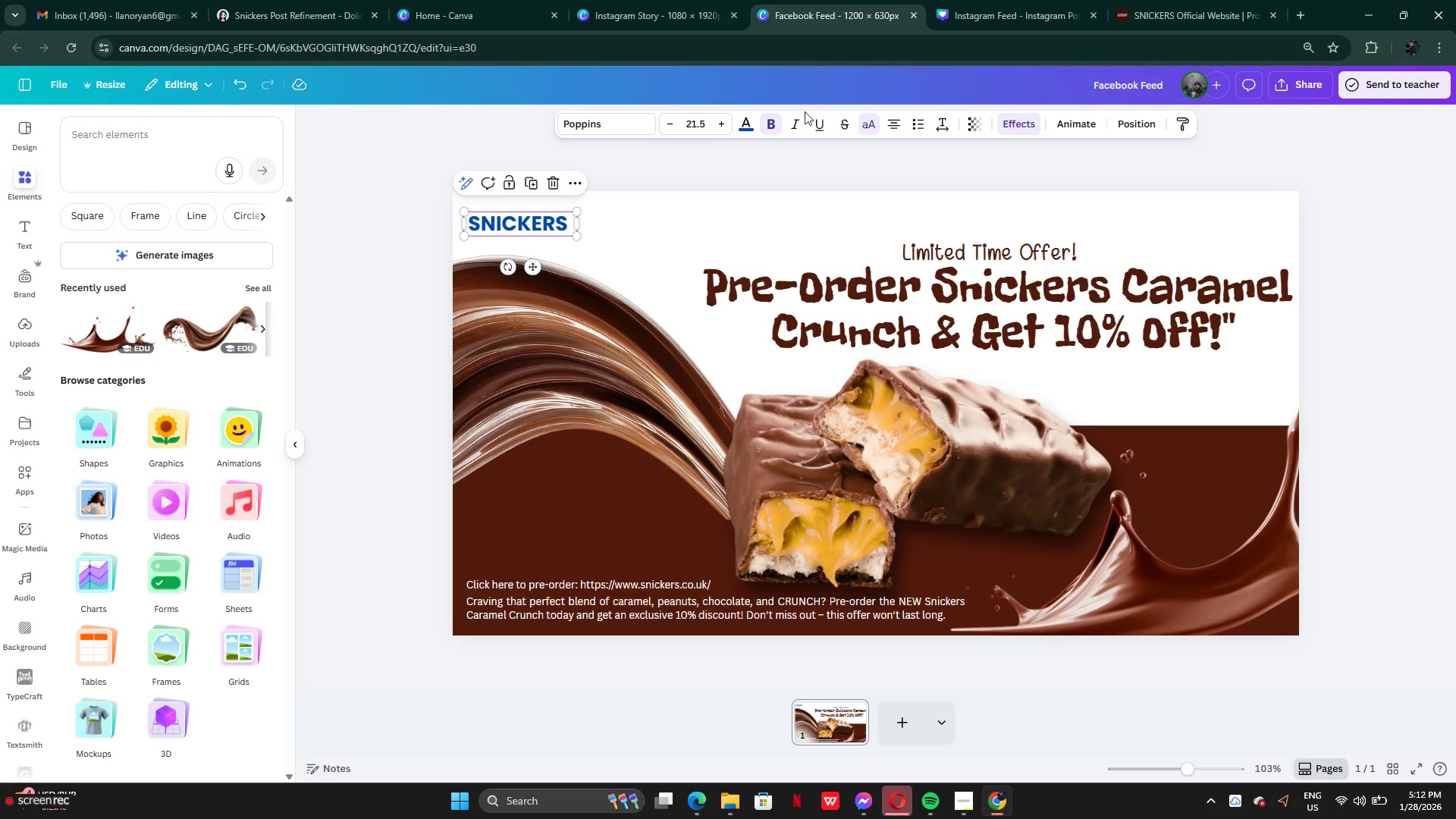 
left_click([795, 121])
 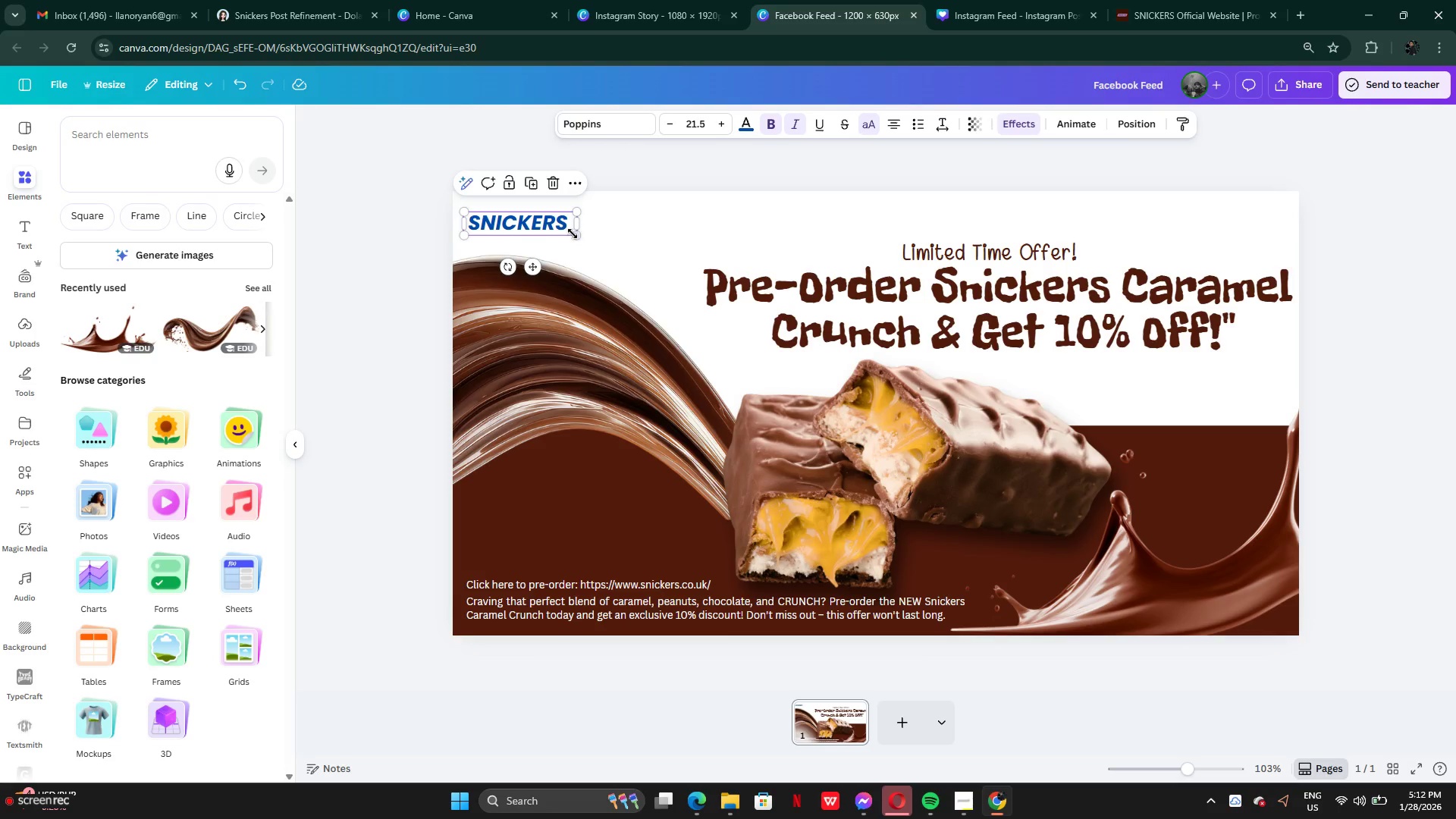 
left_click_drag(start_coordinate=[573, 234], to_coordinate=[584, 235])
 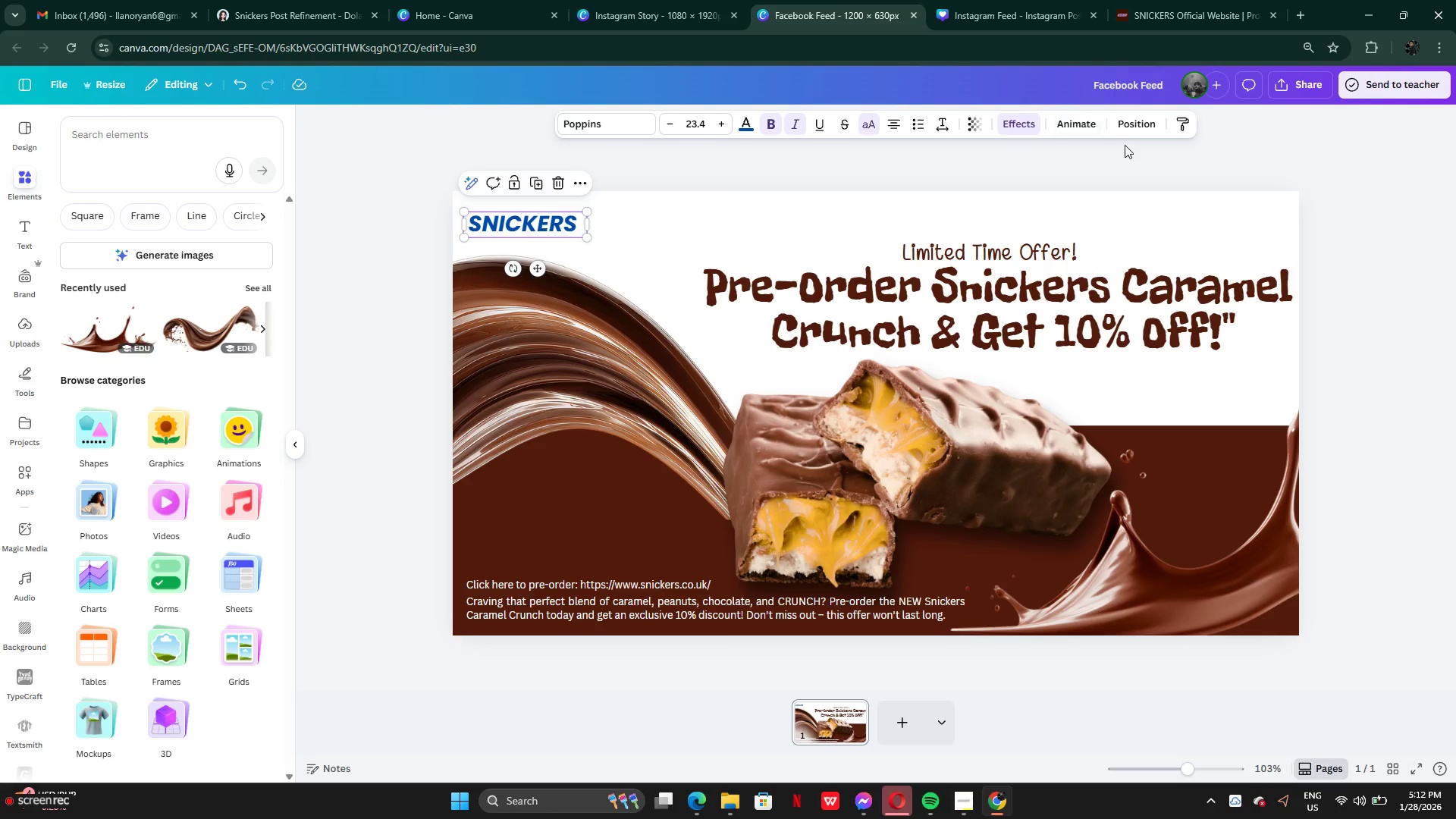 
left_click([1125, 128])
 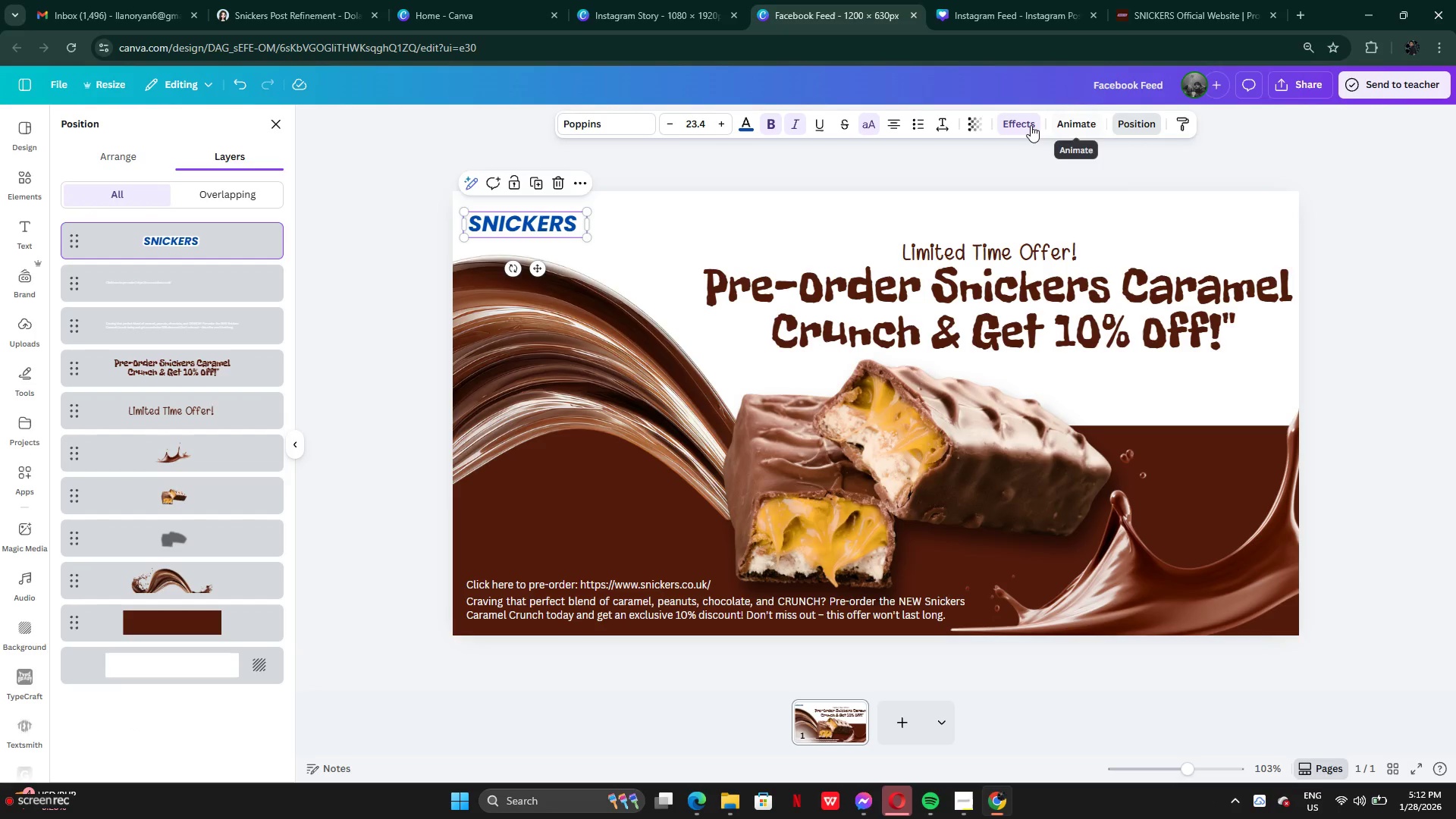 
left_click([1028, 124])
 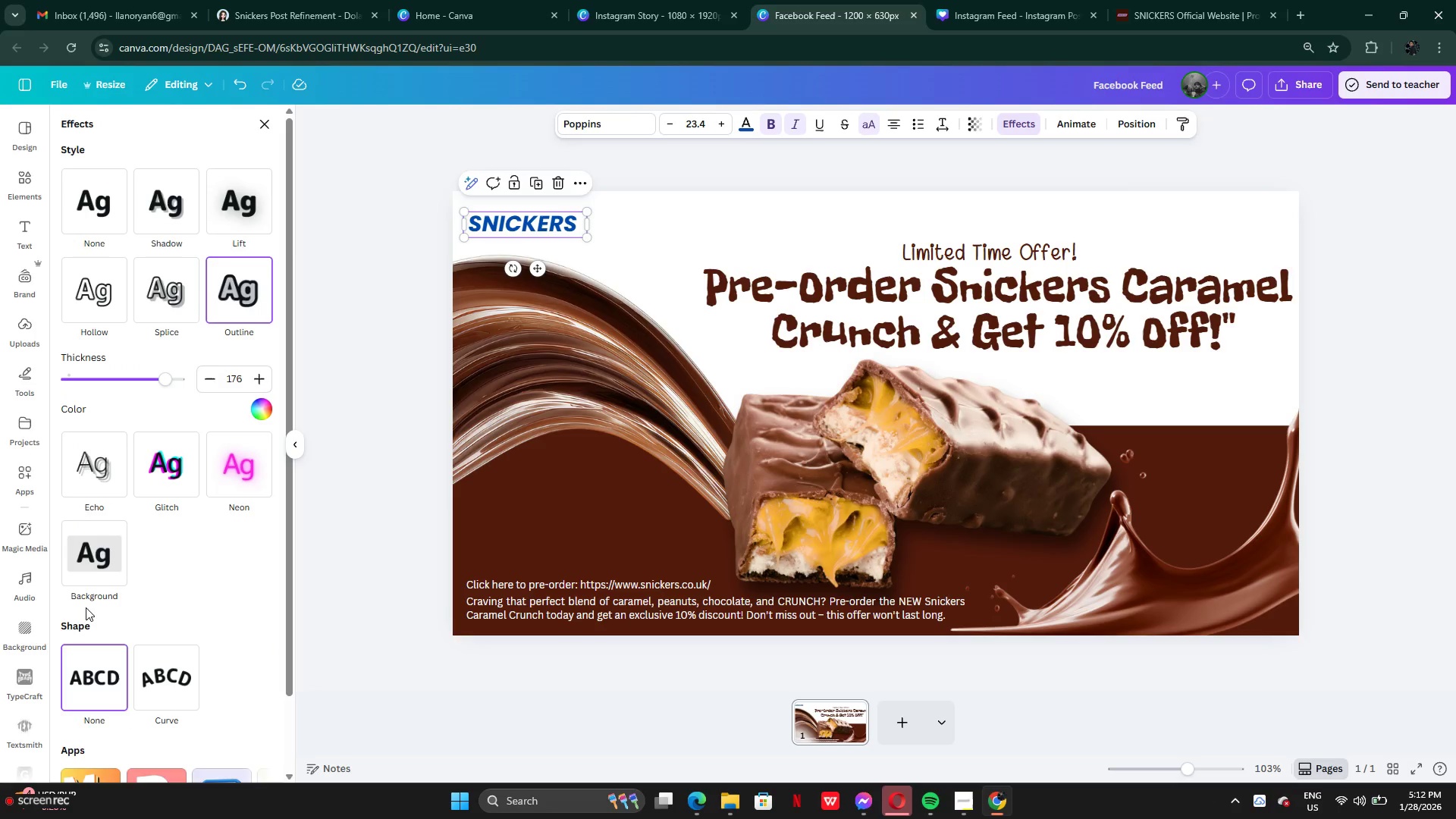 
left_click([90, 546])
 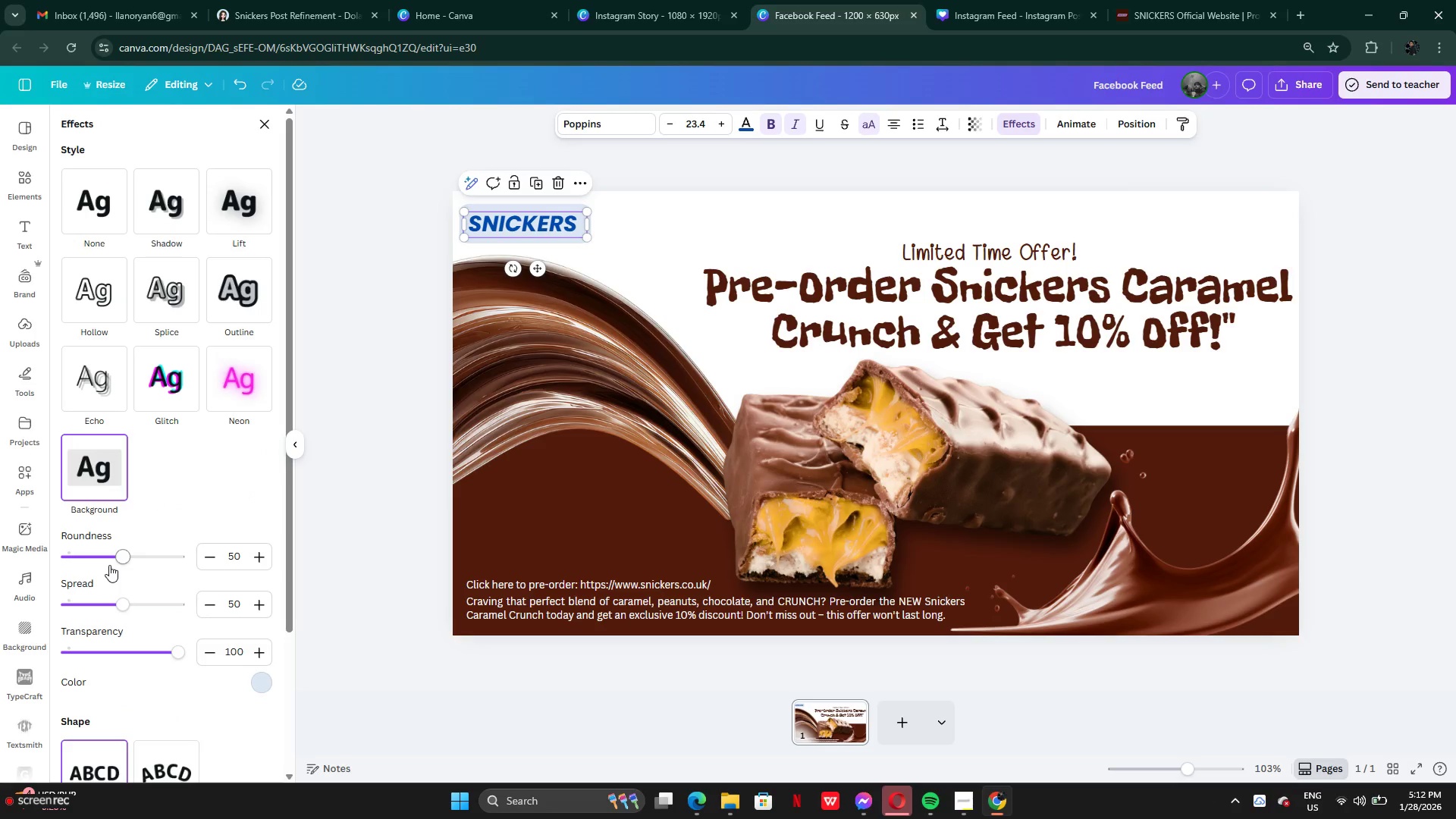 
left_click_drag(start_coordinate=[114, 564], to_coordinate=[69, 562])
 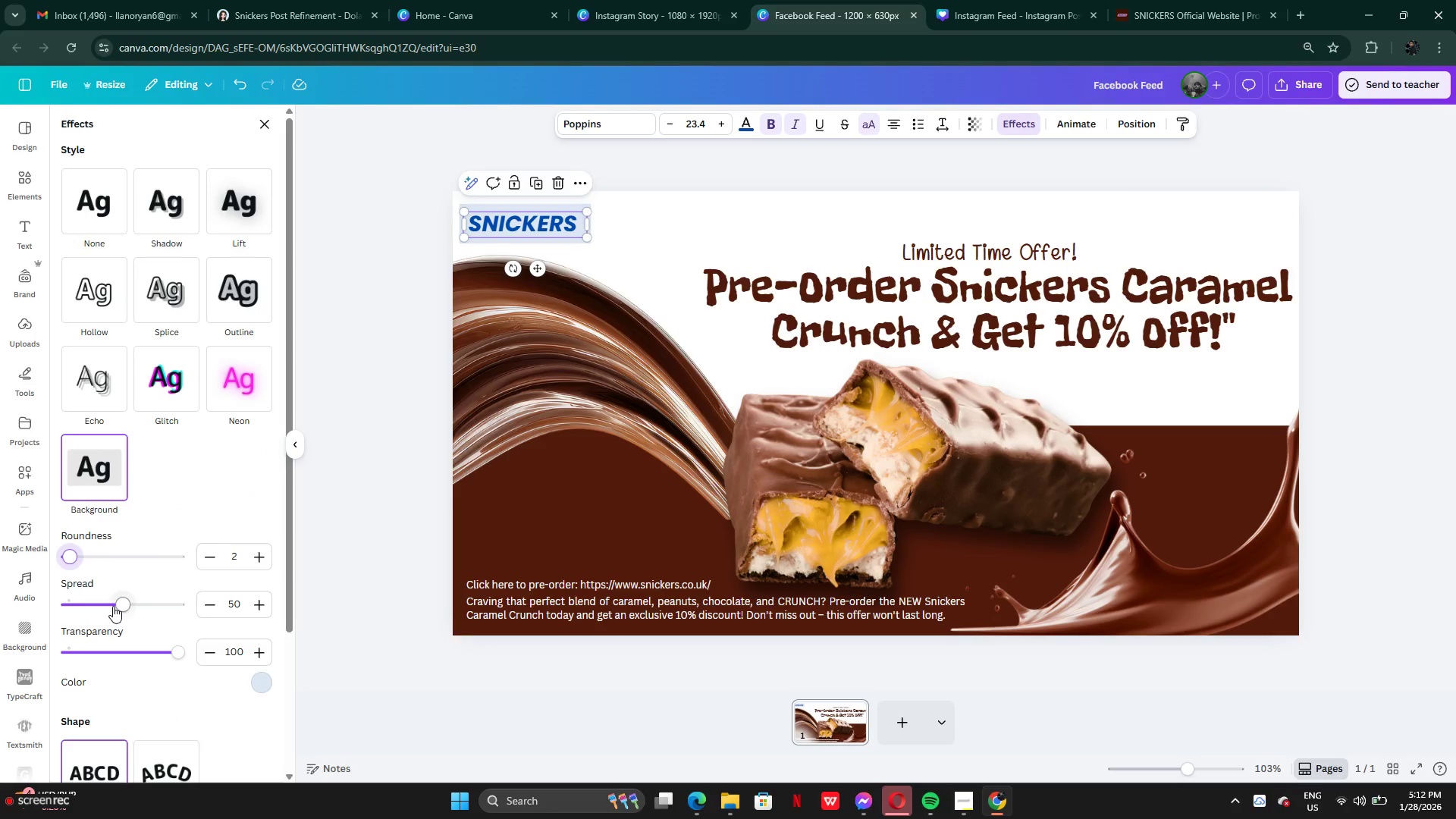 
left_click_drag(start_coordinate=[113, 606], to_coordinate=[77, 598])
 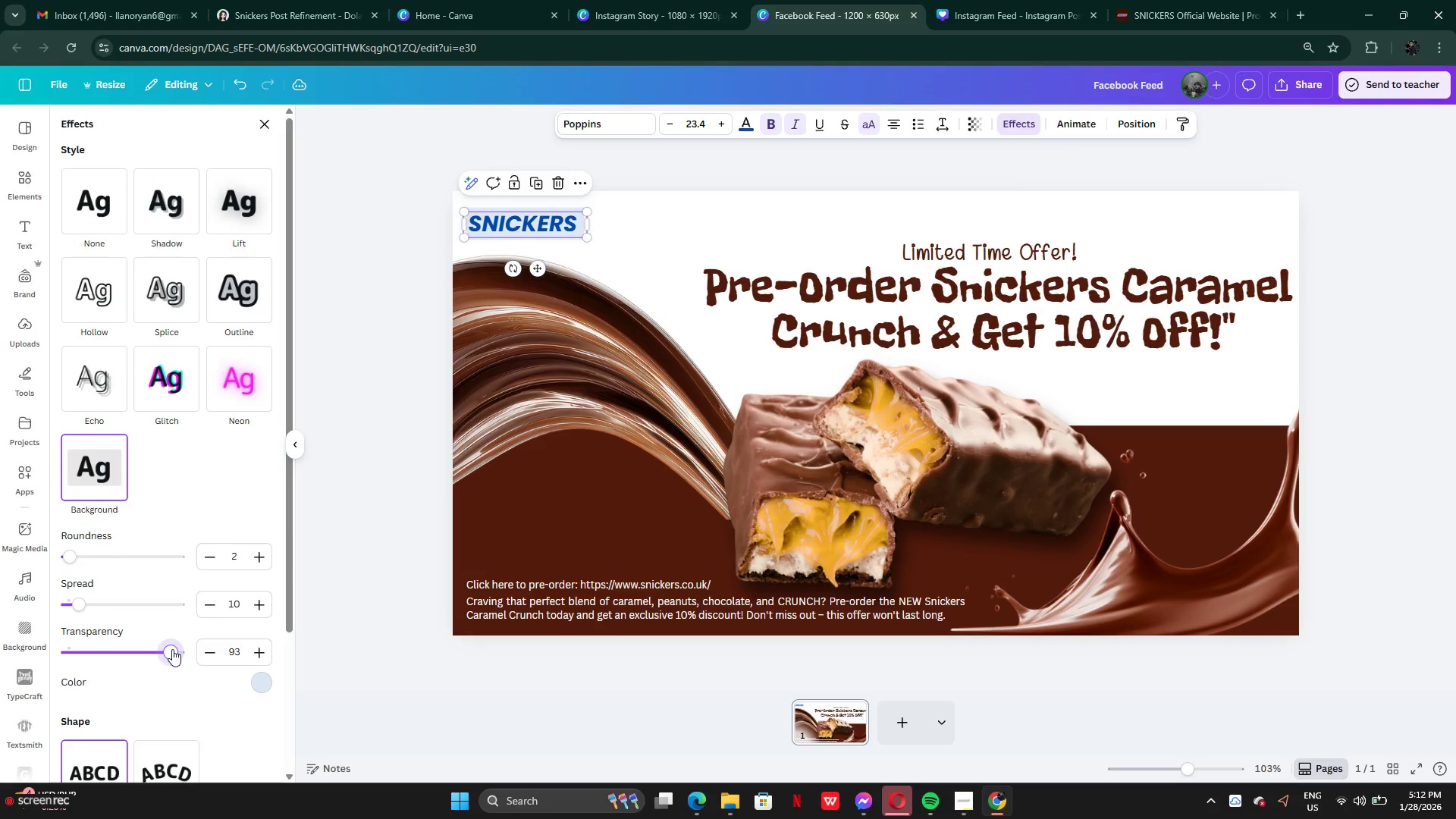 
scroll: coordinate [171, 607], scroll_direction: down, amount: 5.0
 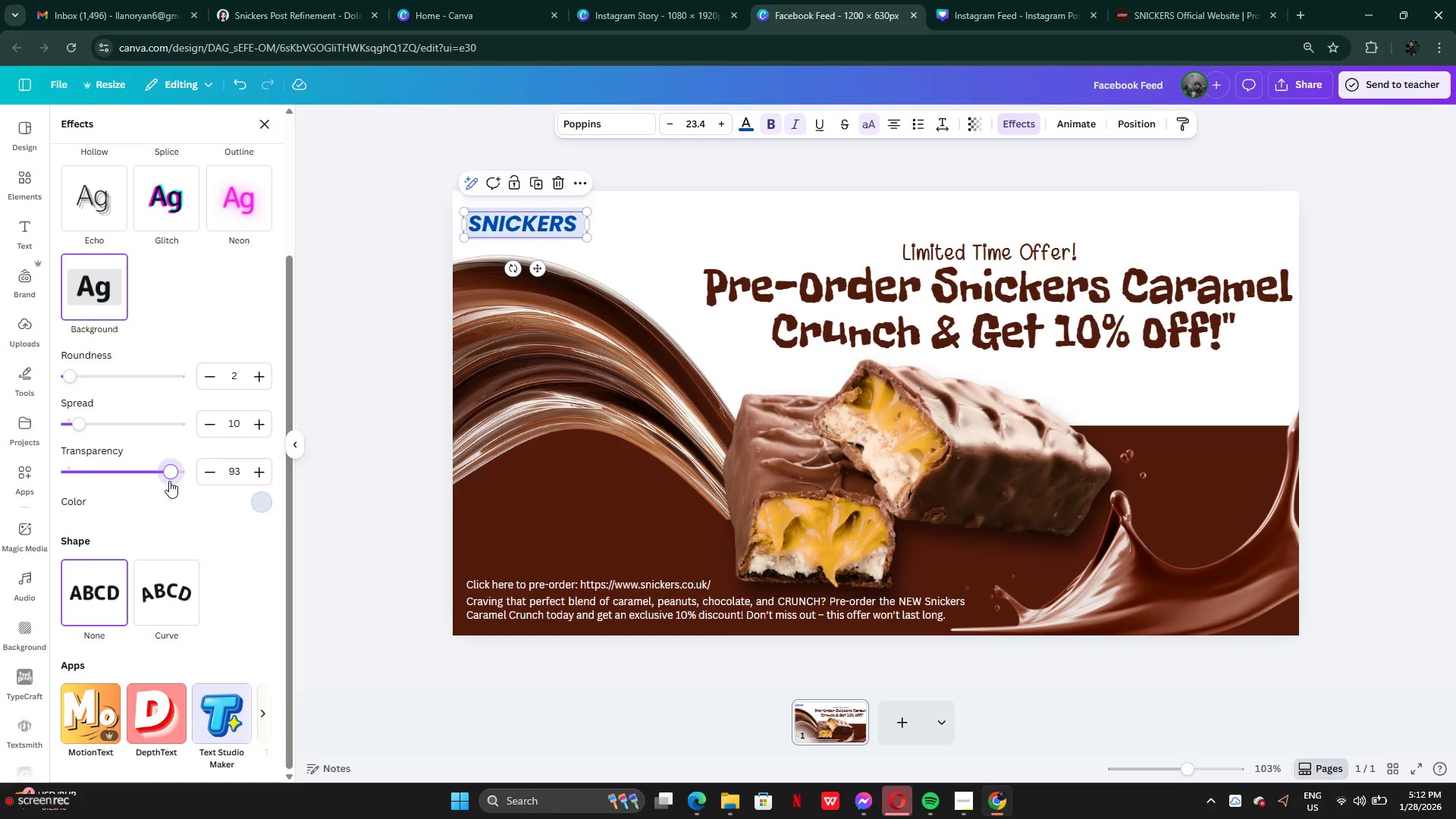 
left_click([257, 500])
 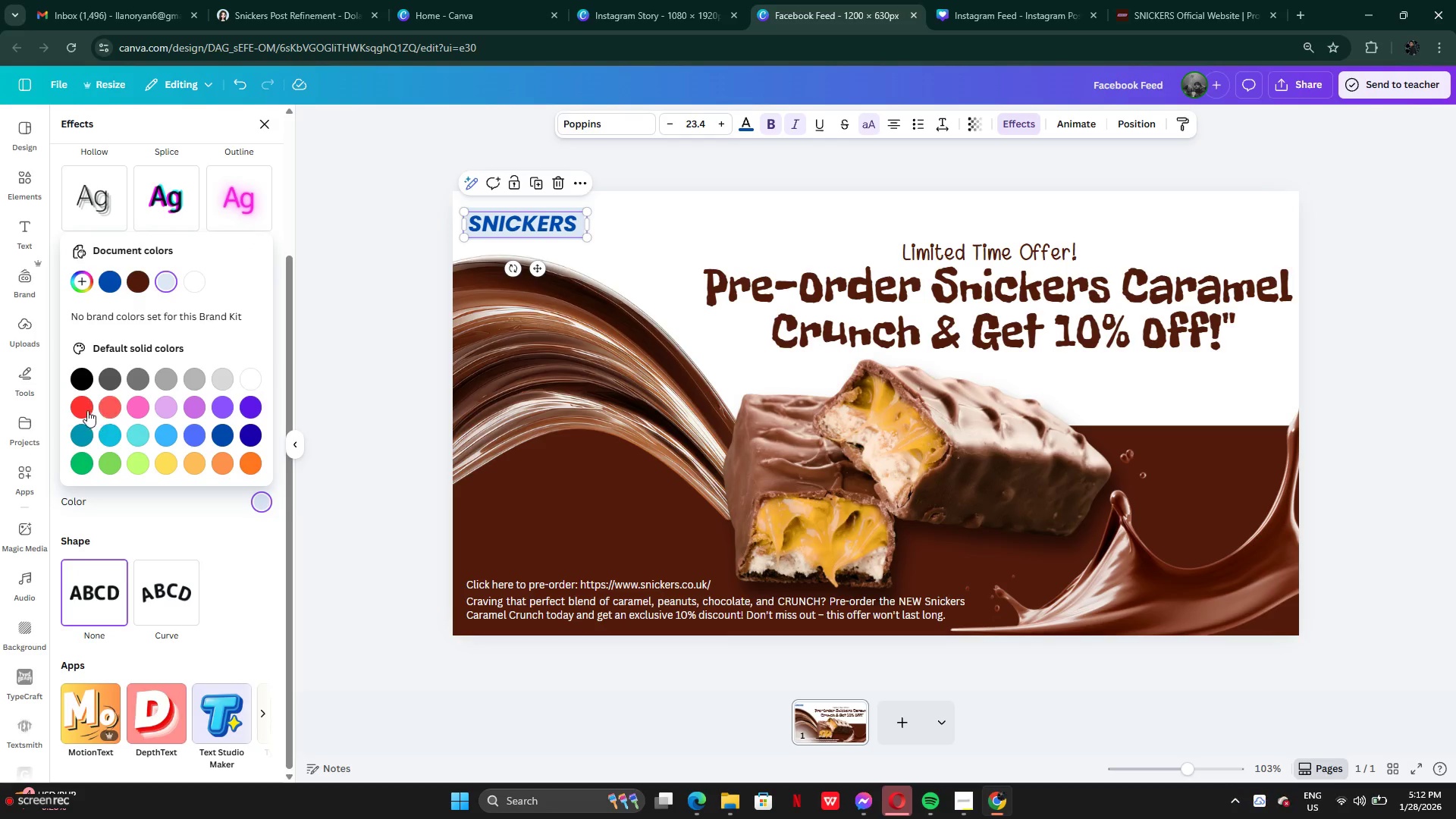 
left_click([86, 409])
 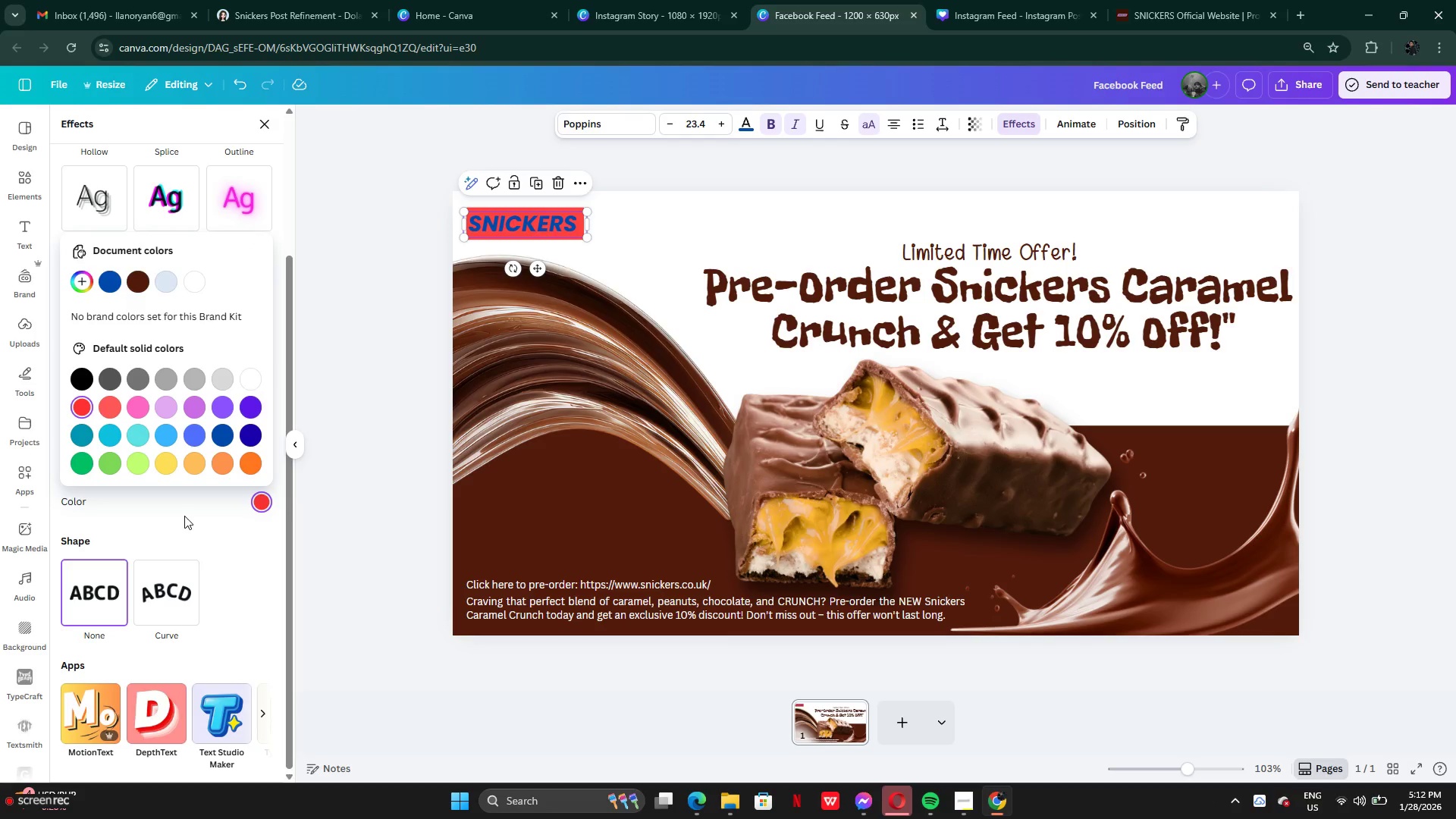 
left_click([184, 515])
 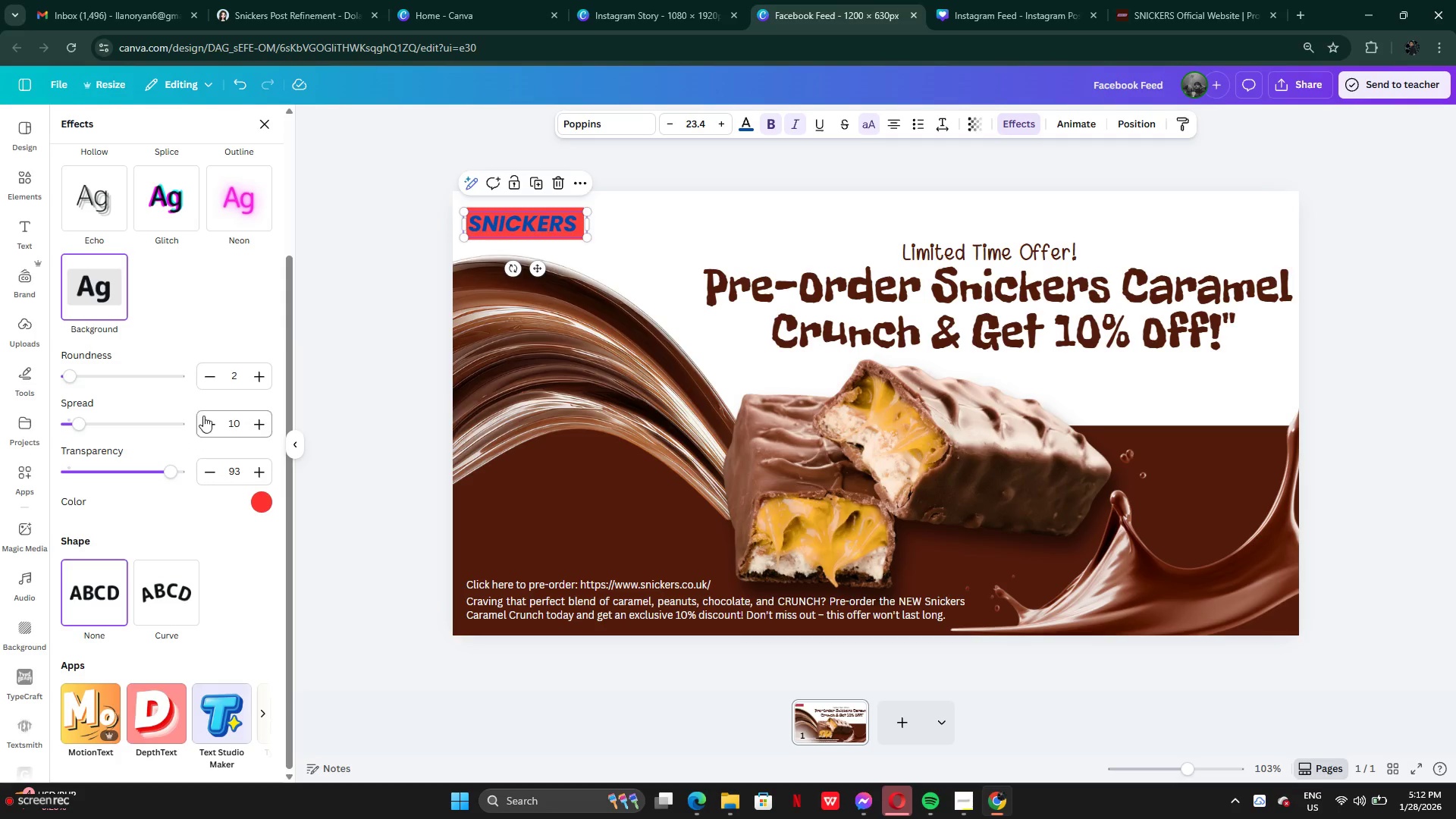 
scroll: coordinate [160, 412], scroll_direction: up, amount: 3.0
 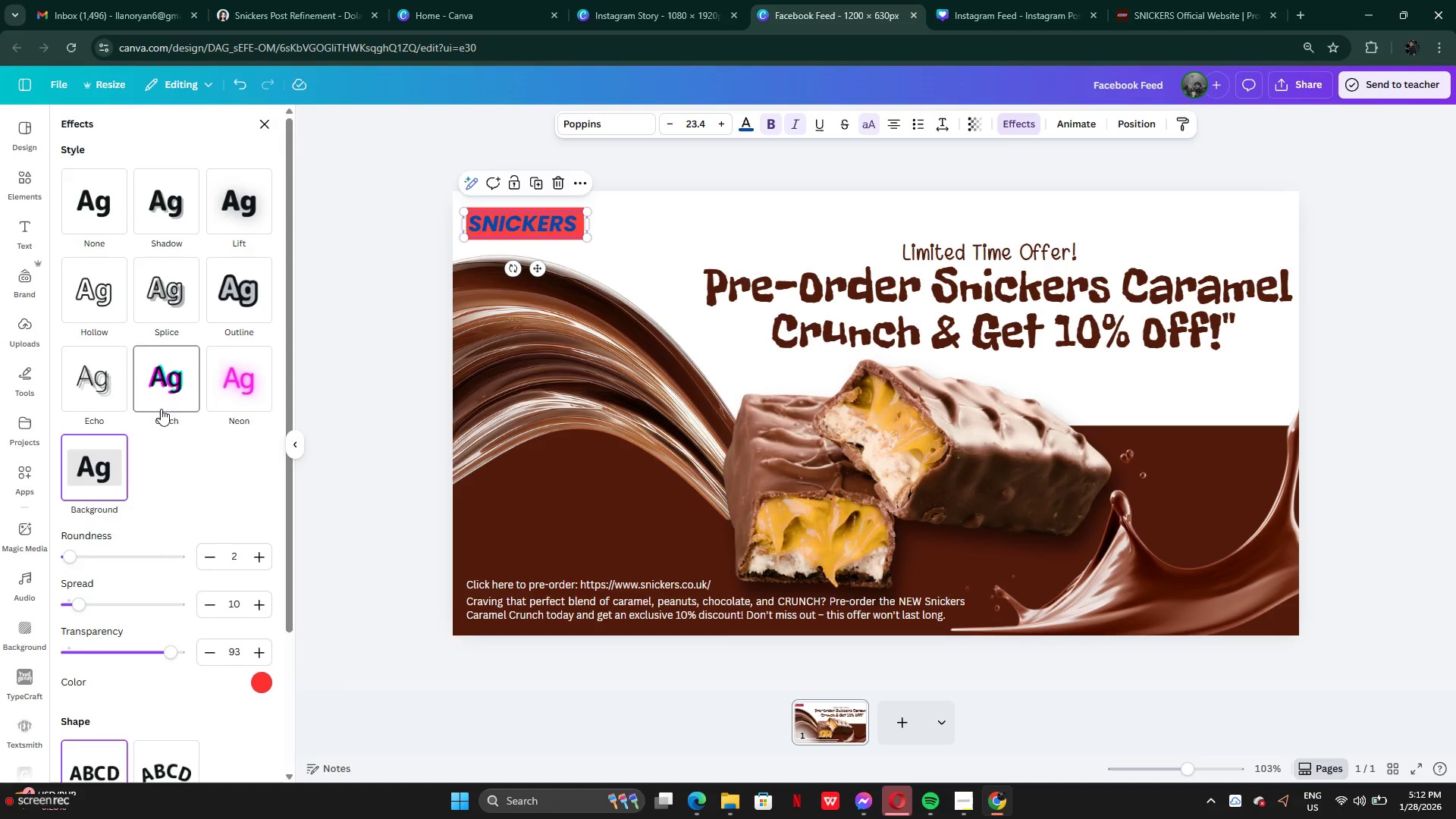 
scroll: coordinate [161, 409], scroll_direction: down, amount: 5.0
 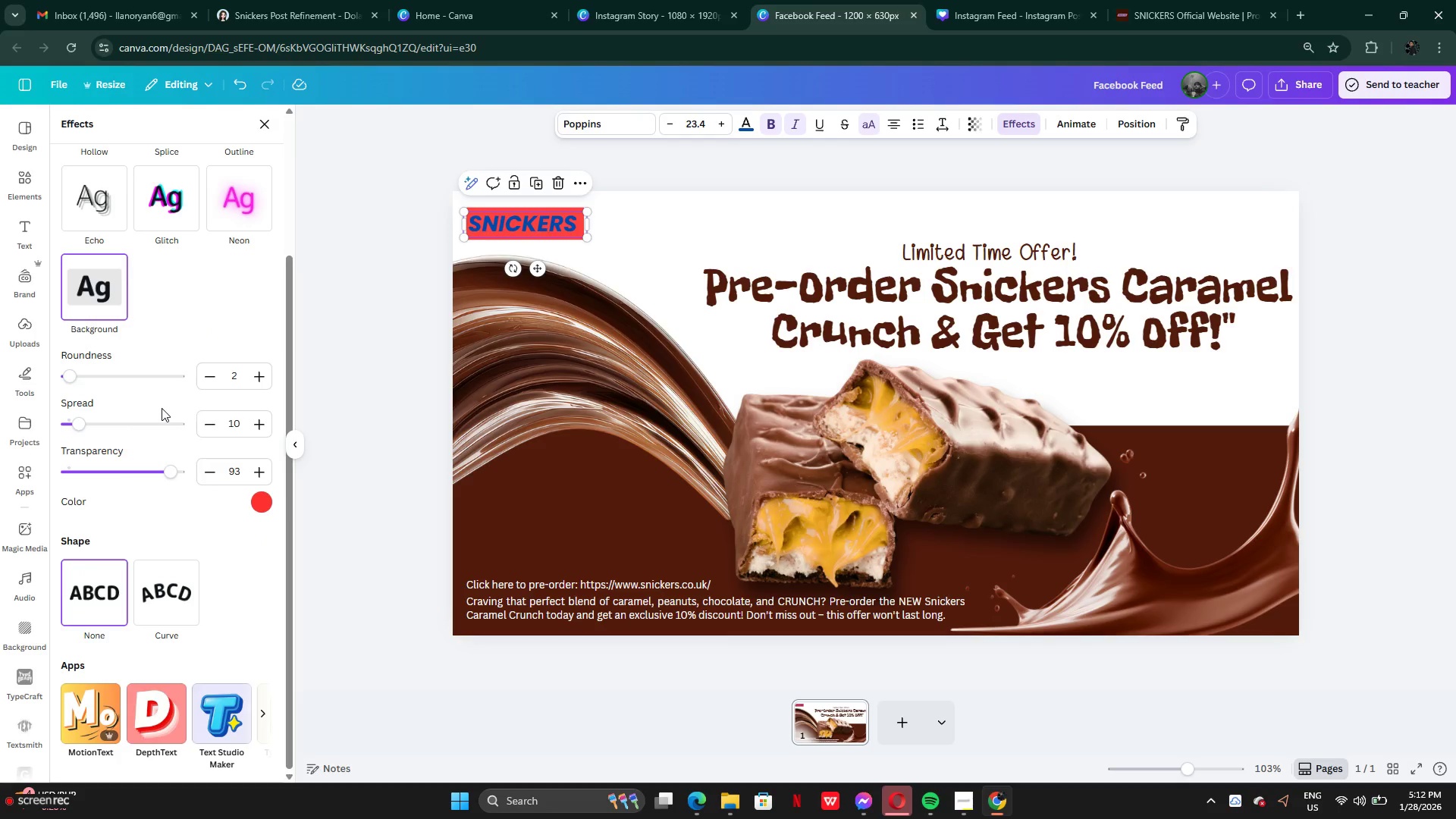 
left_click_drag(start_coordinate=[83, 375], to_coordinate=[55, 379])
 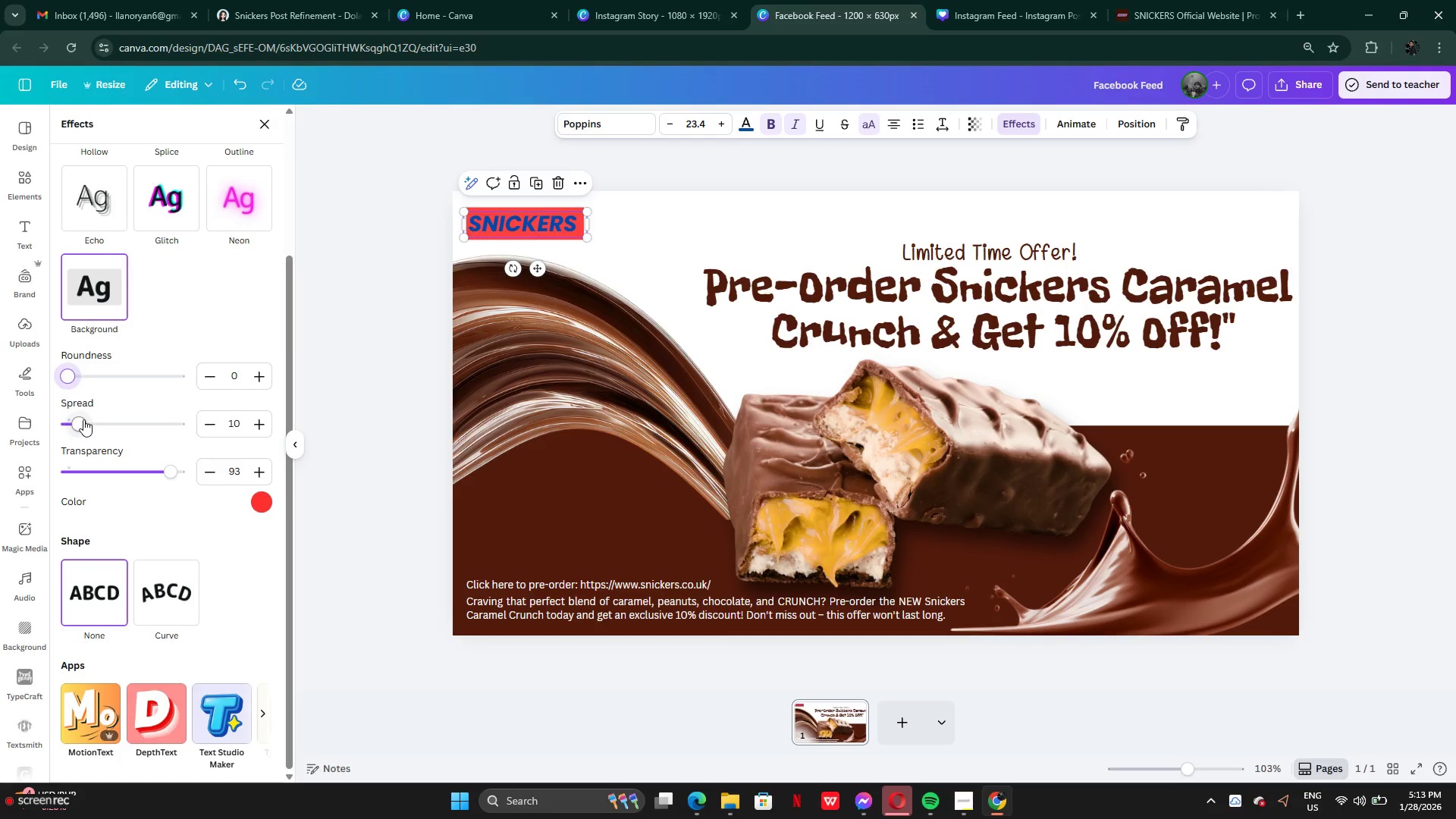 
left_click_drag(start_coordinate=[83, 419], to_coordinate=[79, 413])
 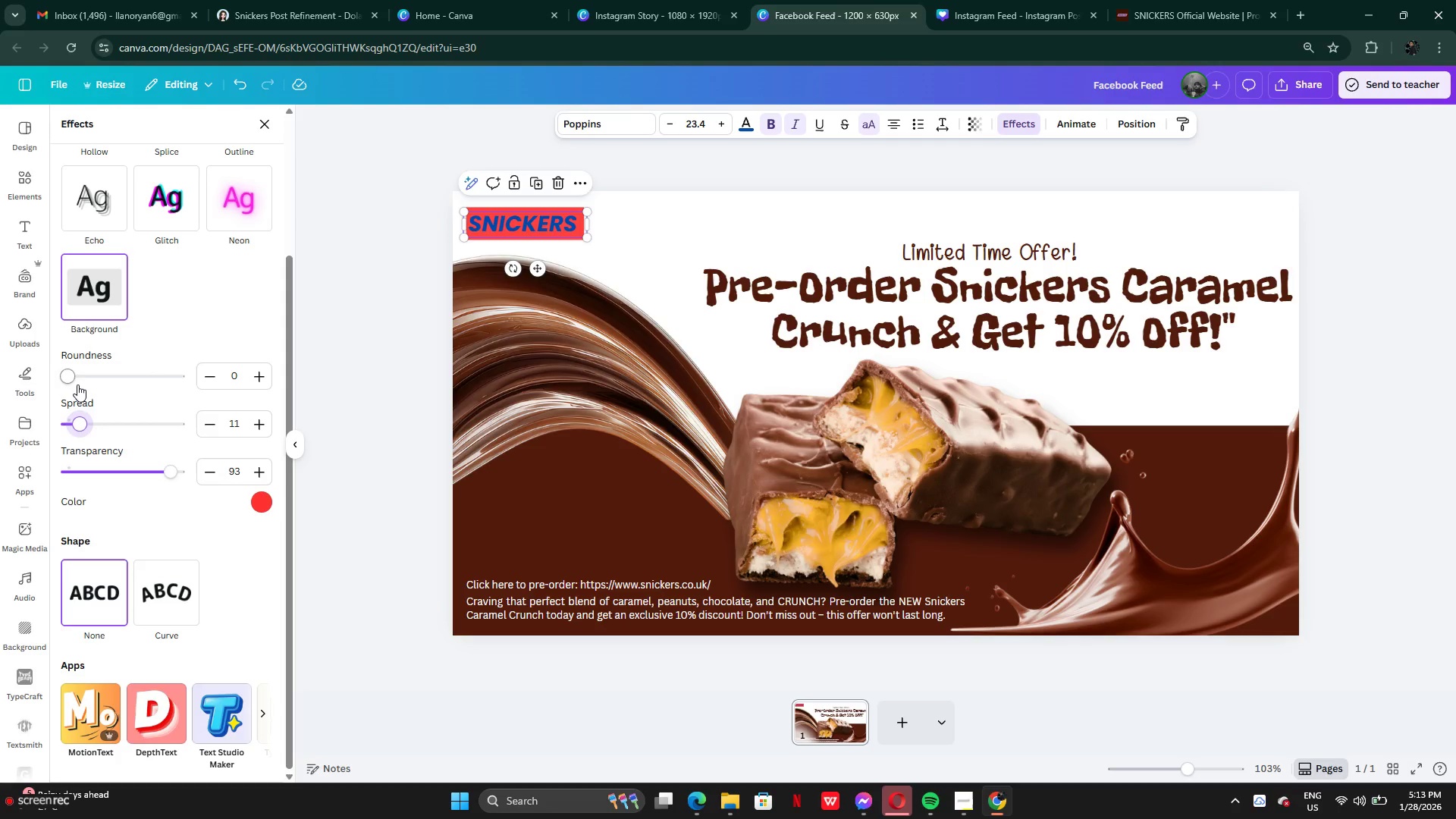 
left_click_drag(start_coordinate=[77, 378], to_coordinate=[61, 377])
 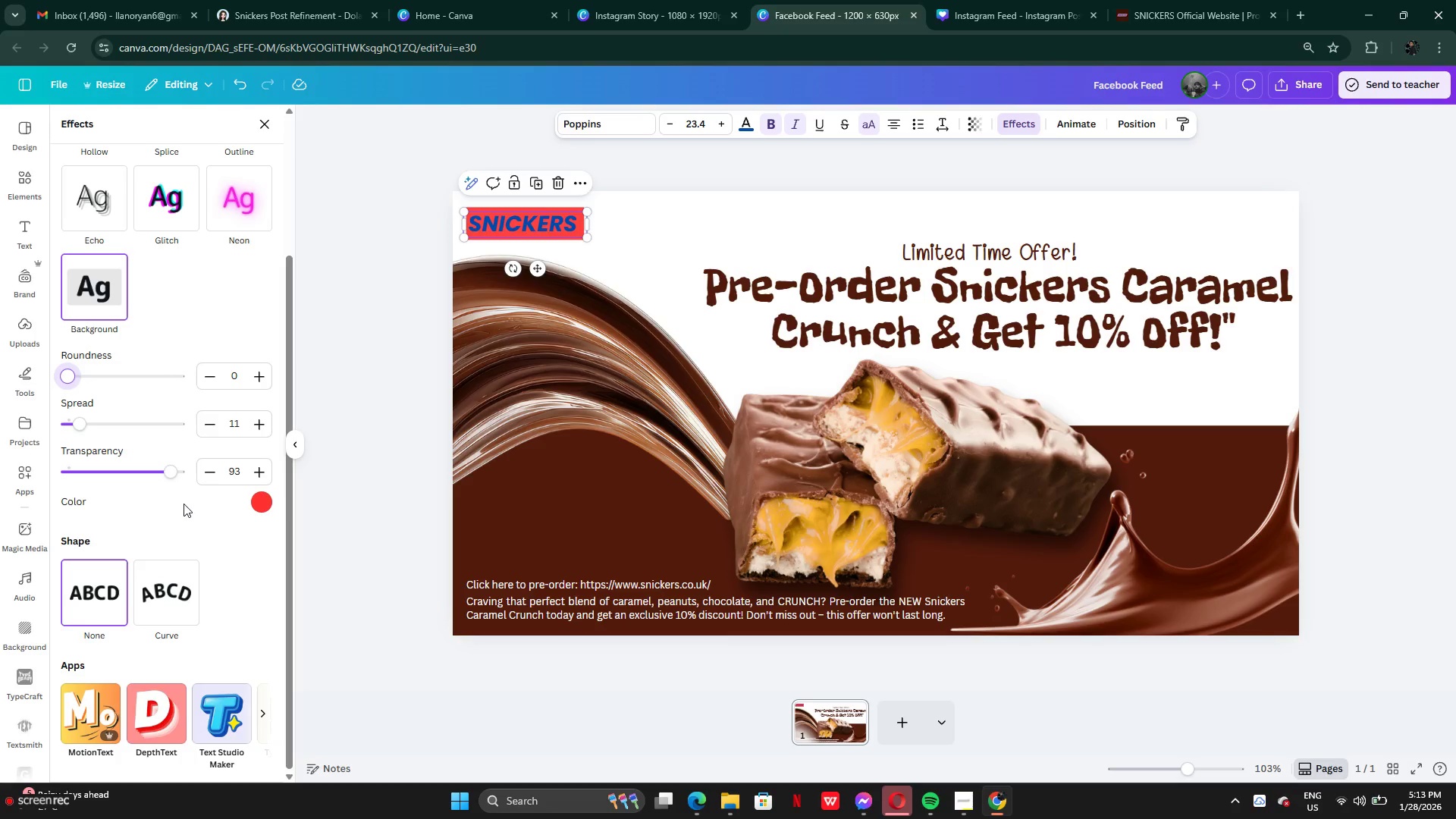 
scroll: coordinate [184, 504], scroll_direction: up, amount: 4.0
 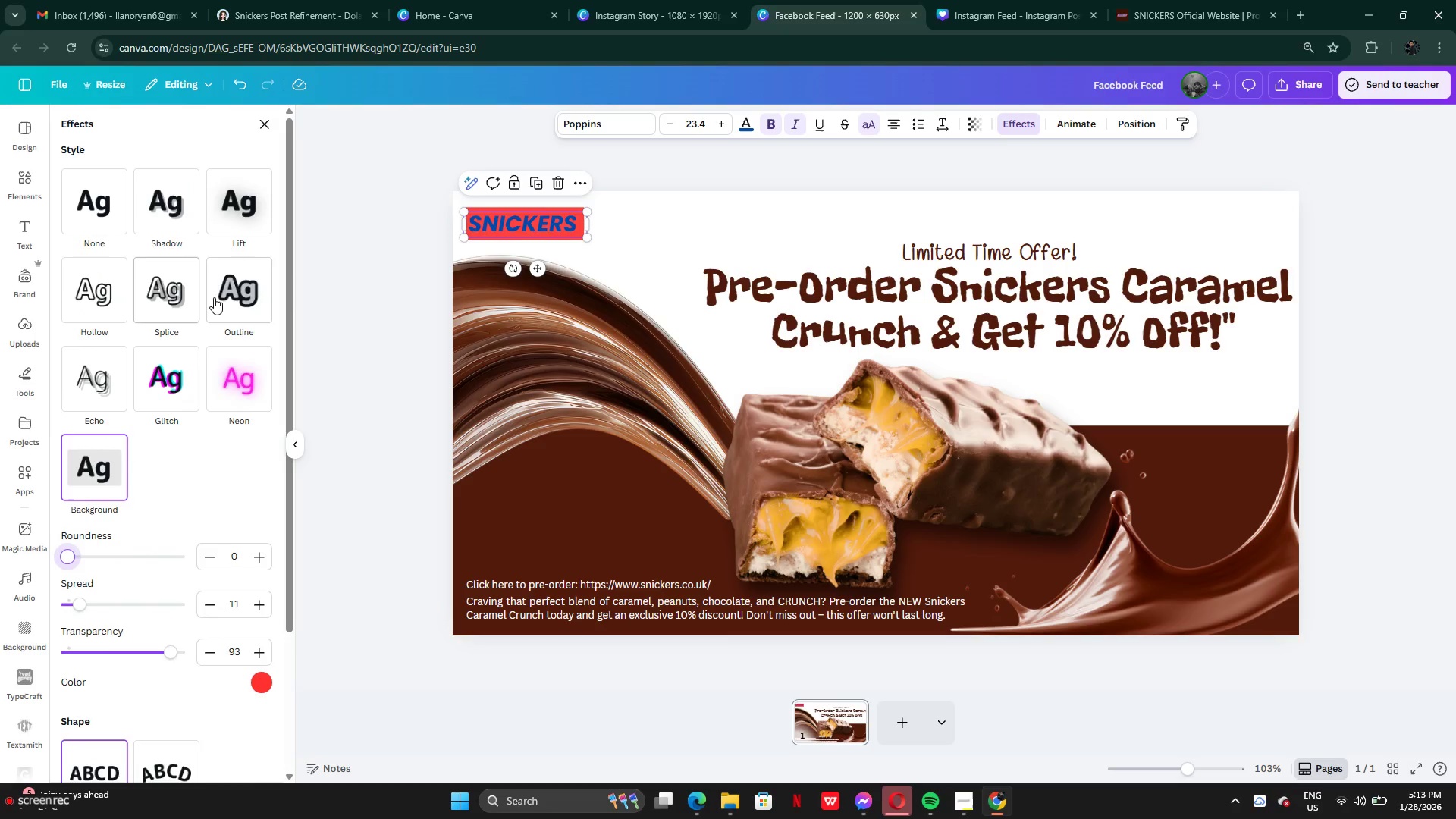 
left_click([223, 297])
 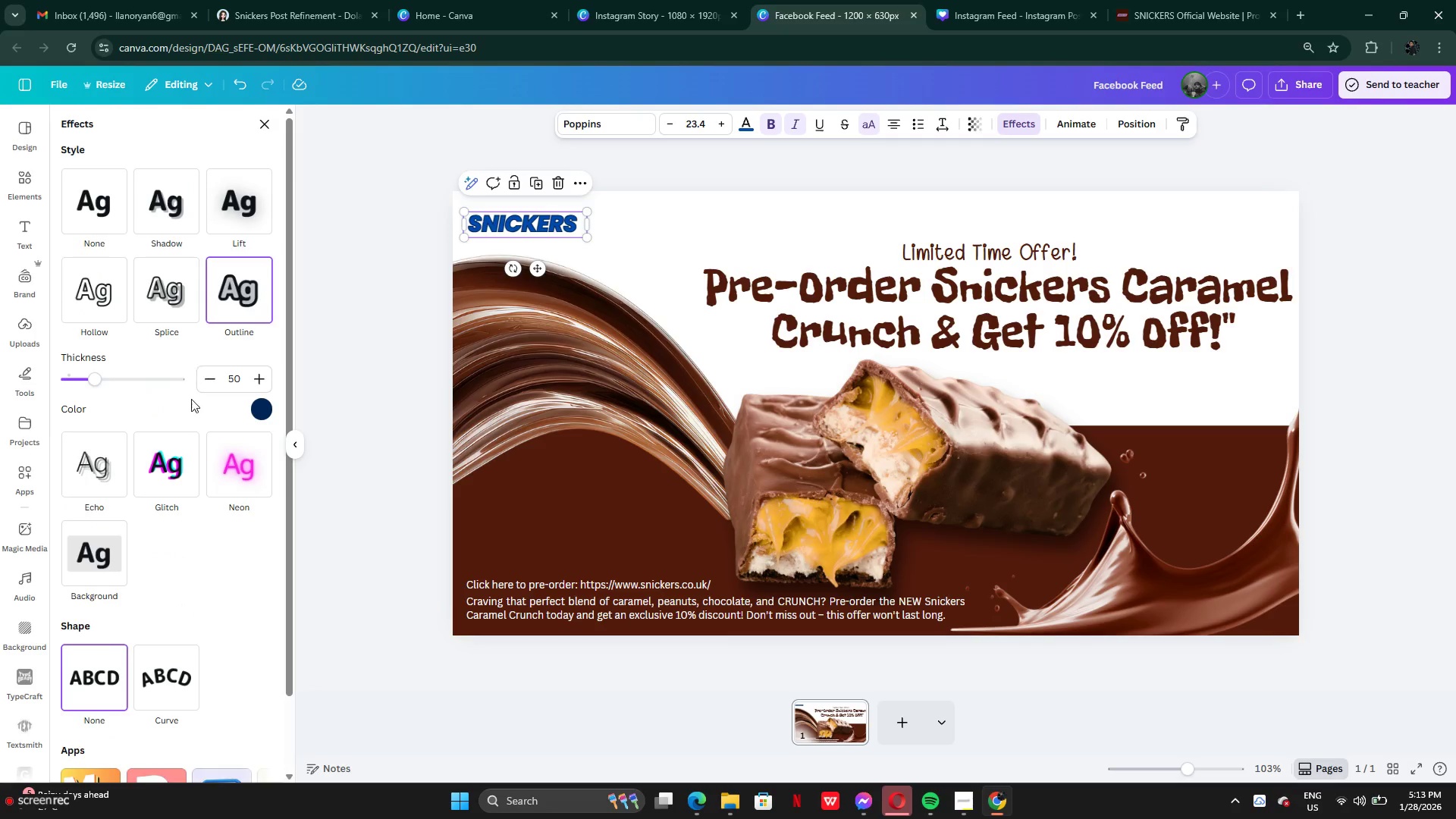 
left_click([251, 407])
 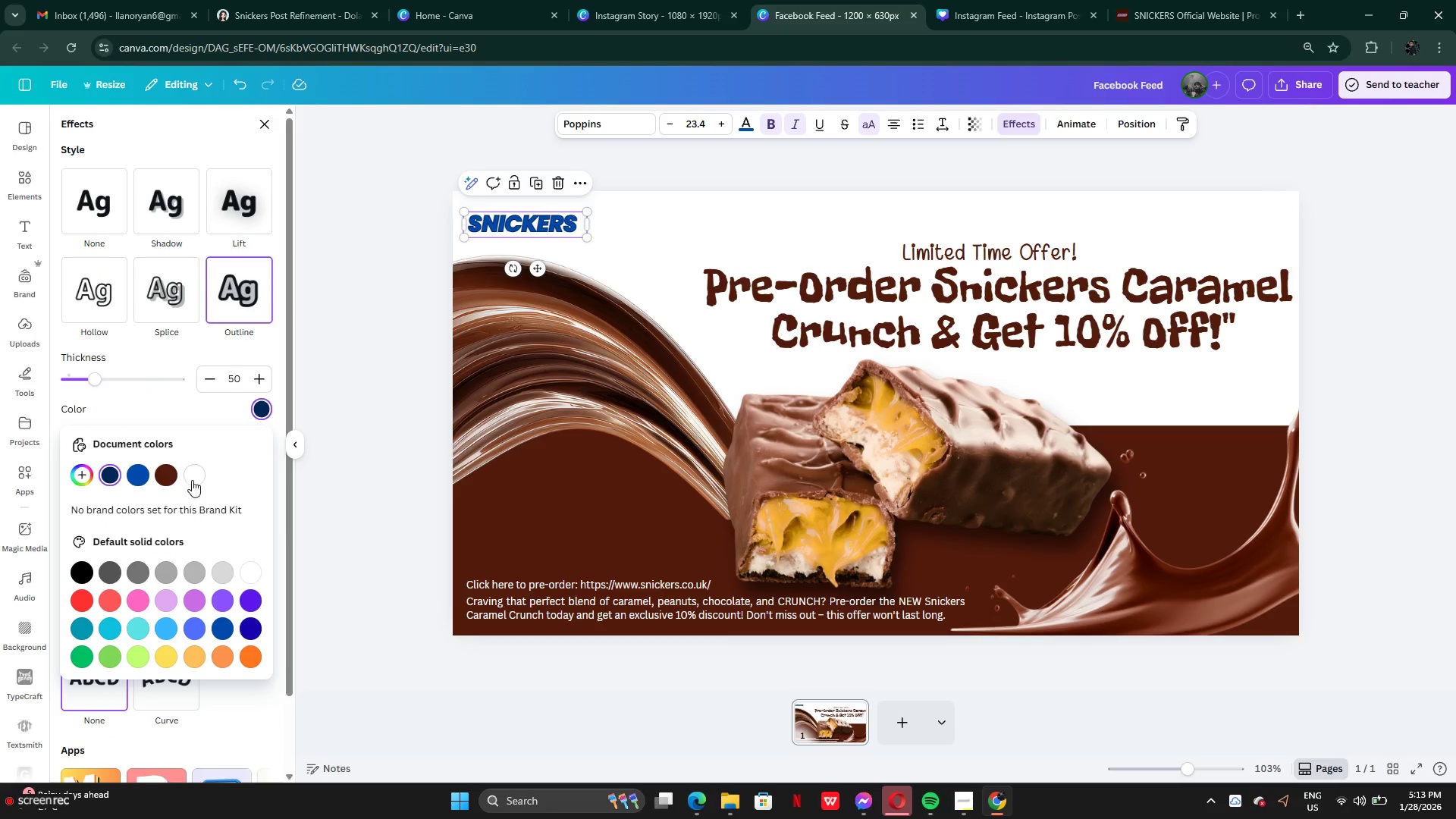 
left_click([198, 480])
 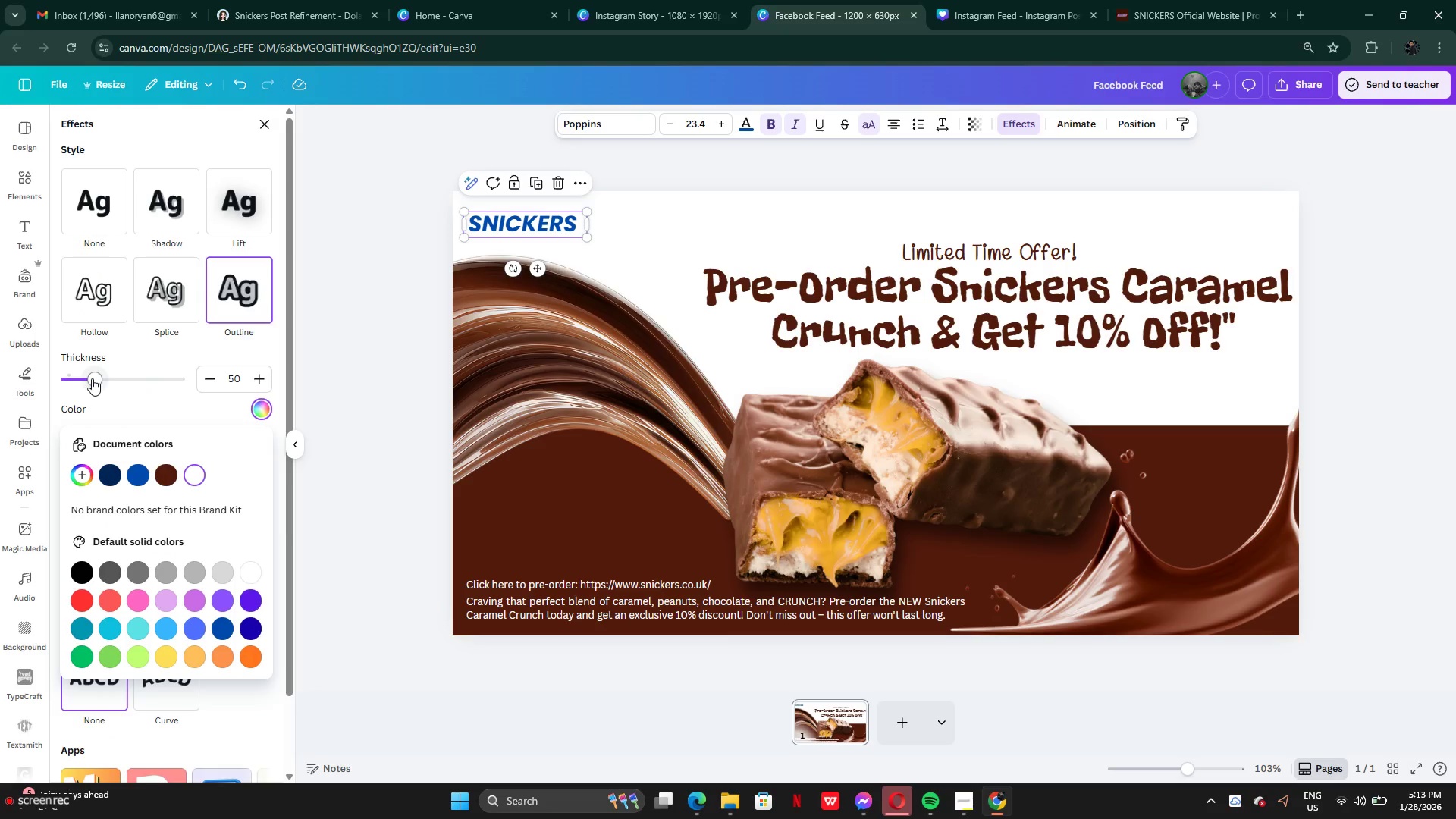 
left_click_drag(start_coordinate=[92, 378], to_coordinate=[102, 378])
 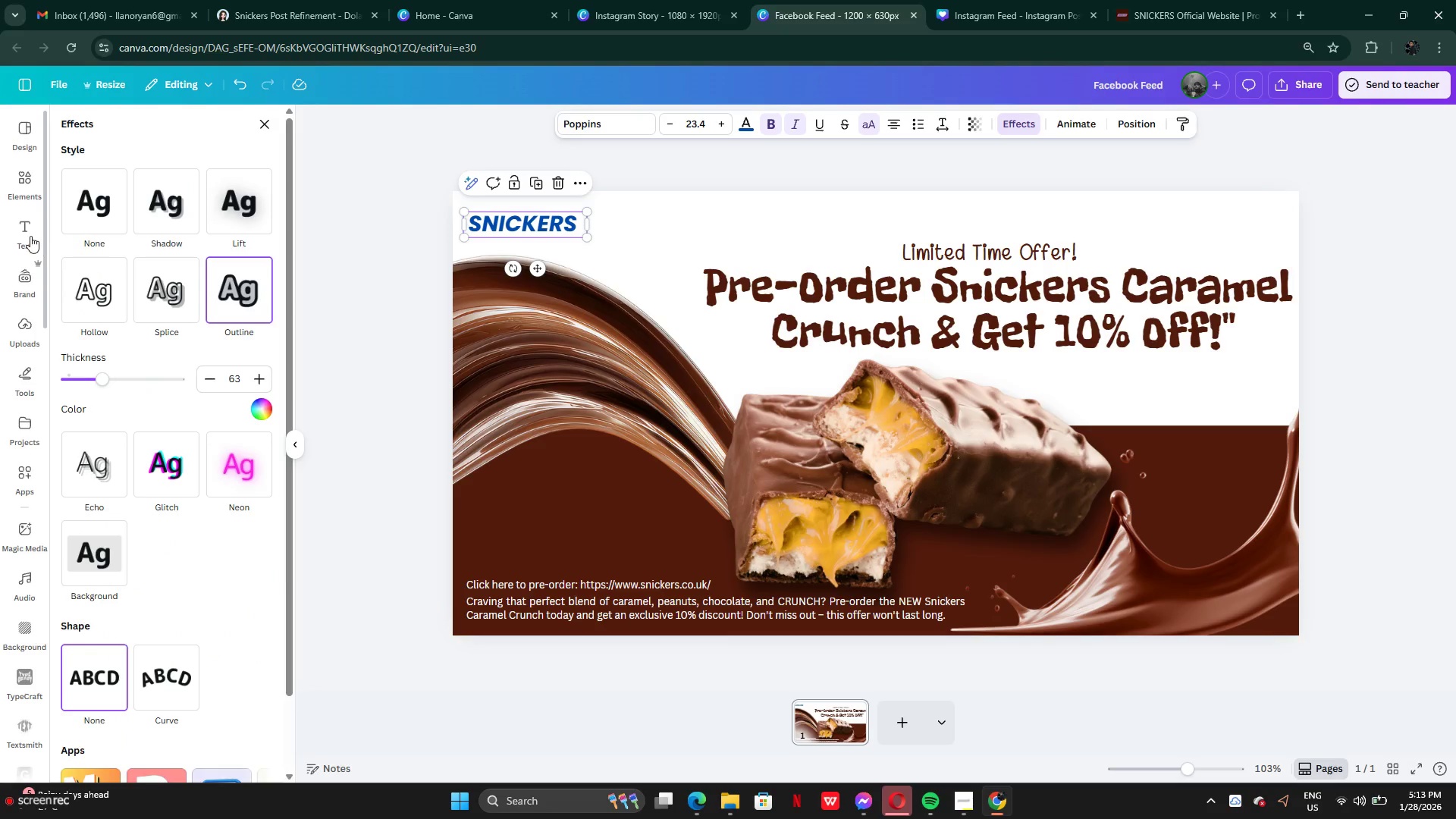 
left_click([30, 236])
 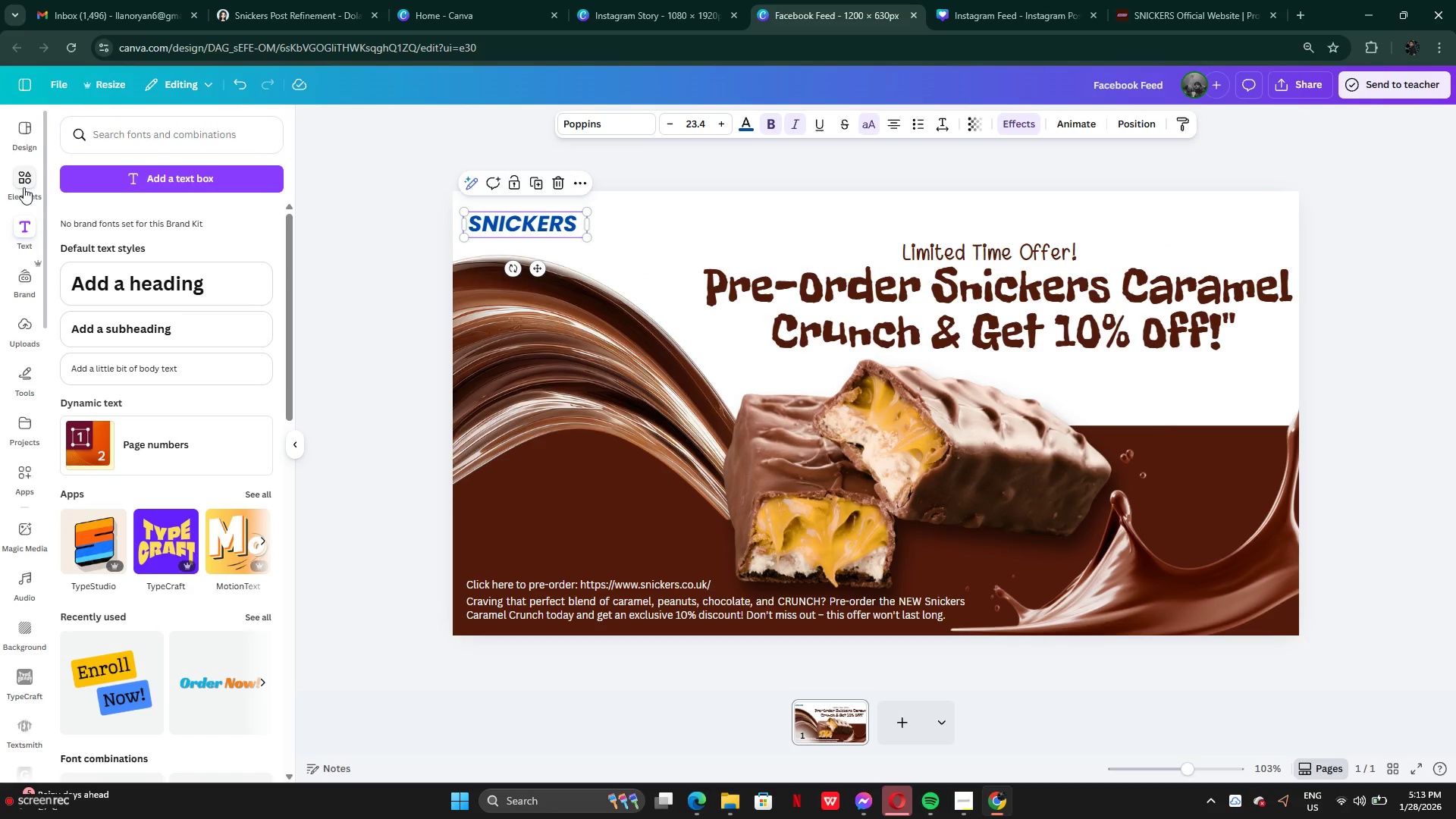 
left_click([24, 187])
 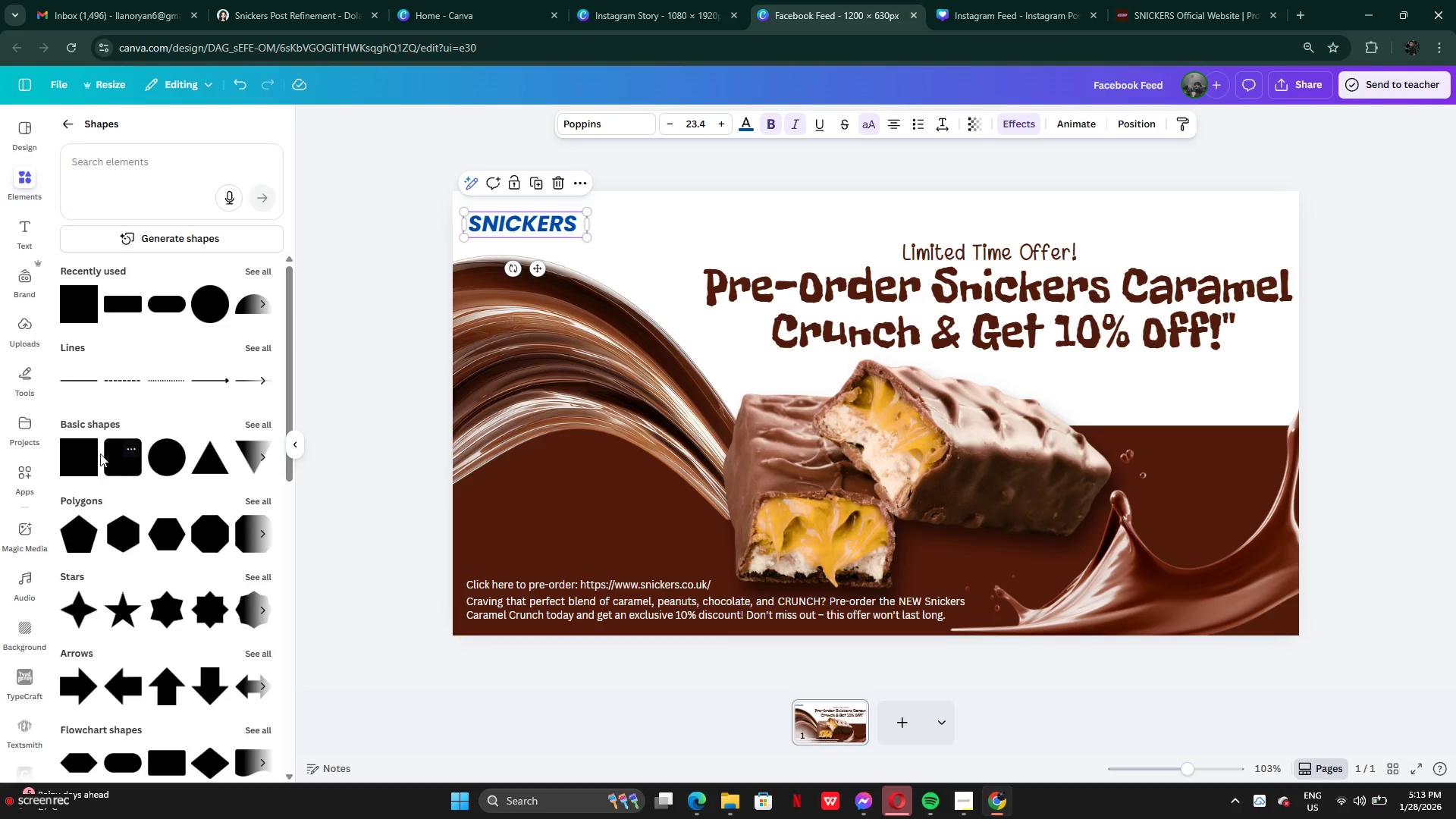 
wait(5.33)
 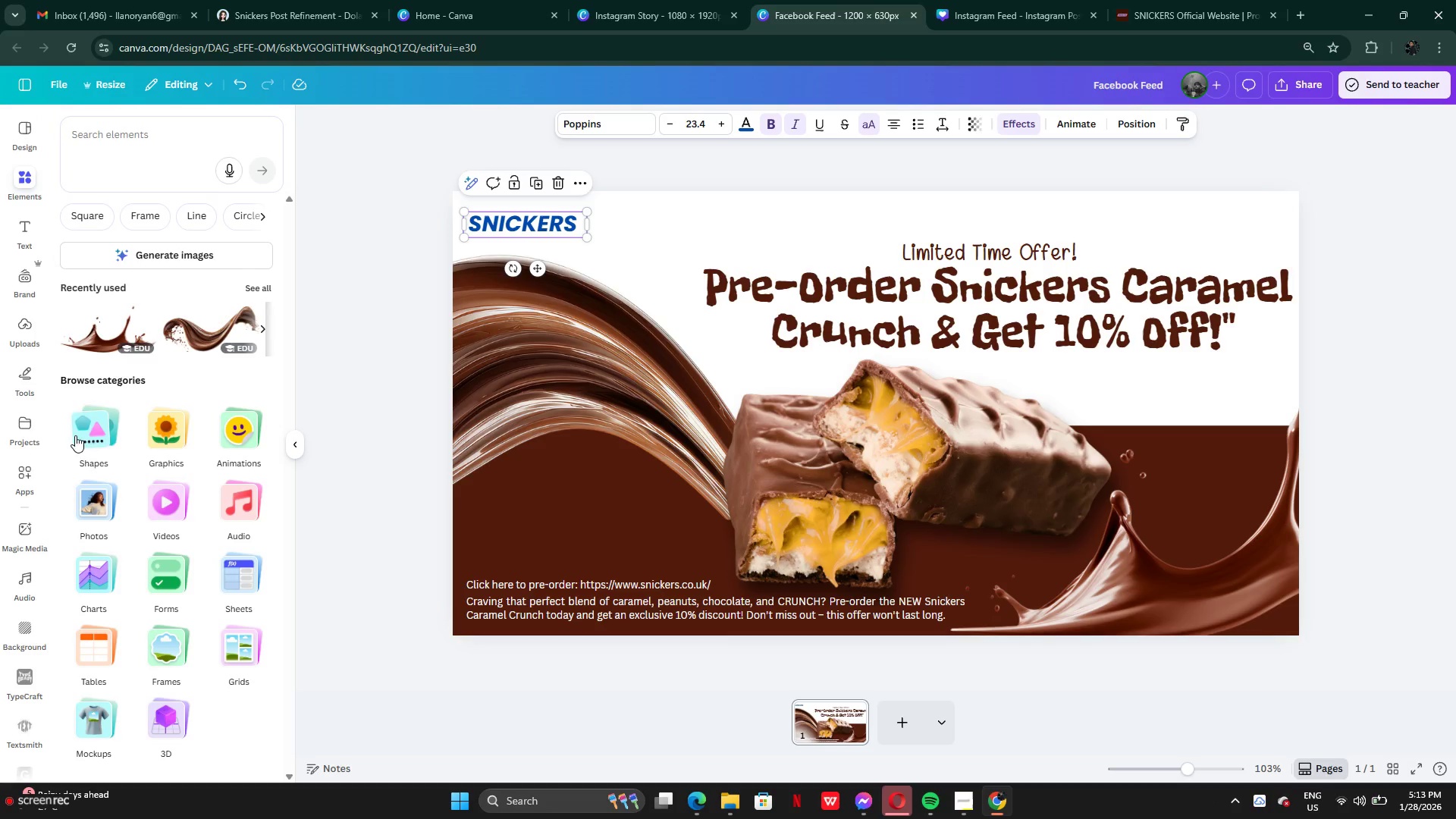 
left_click([259, 427])
 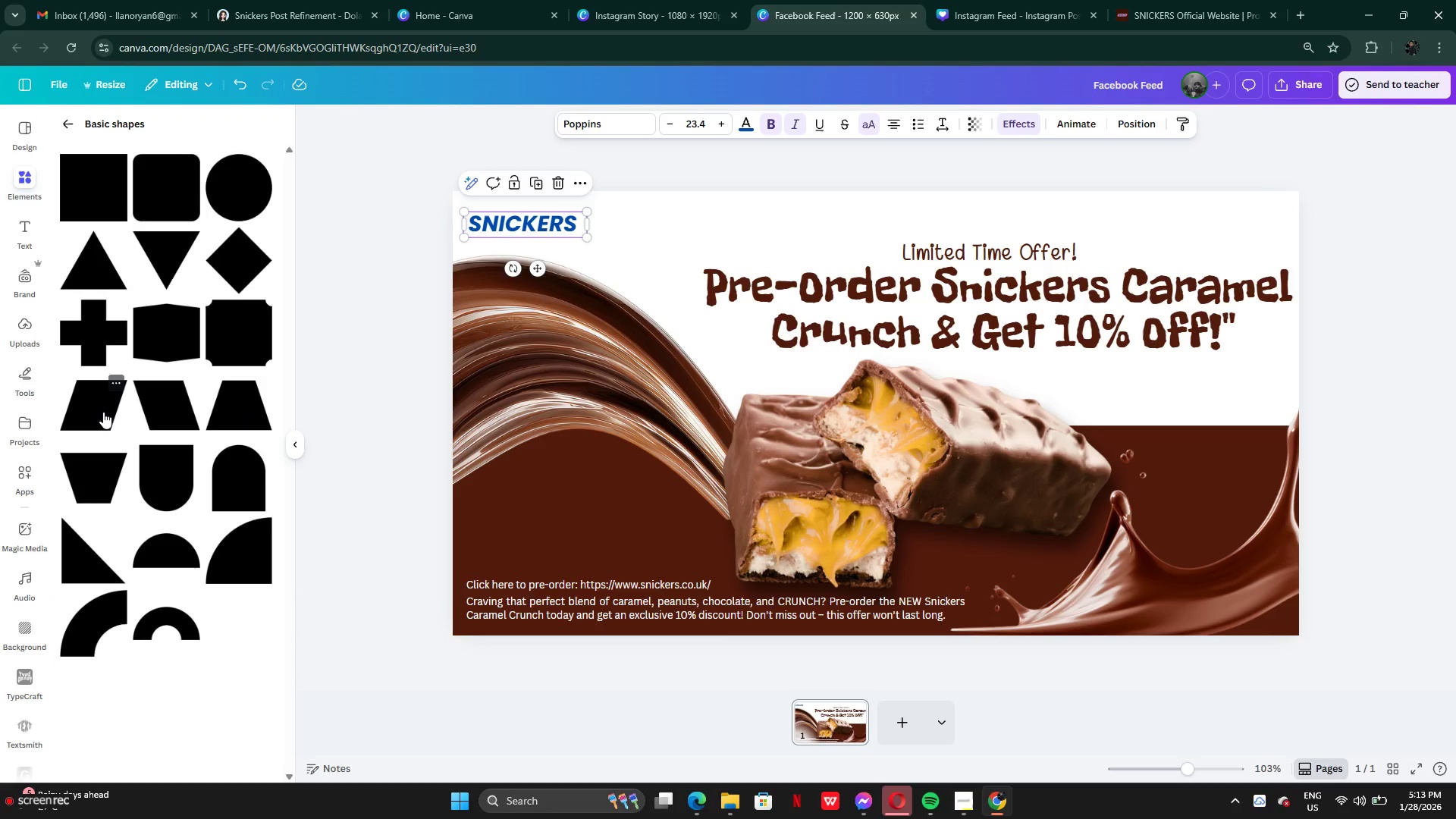 
left_click([103, 412])
 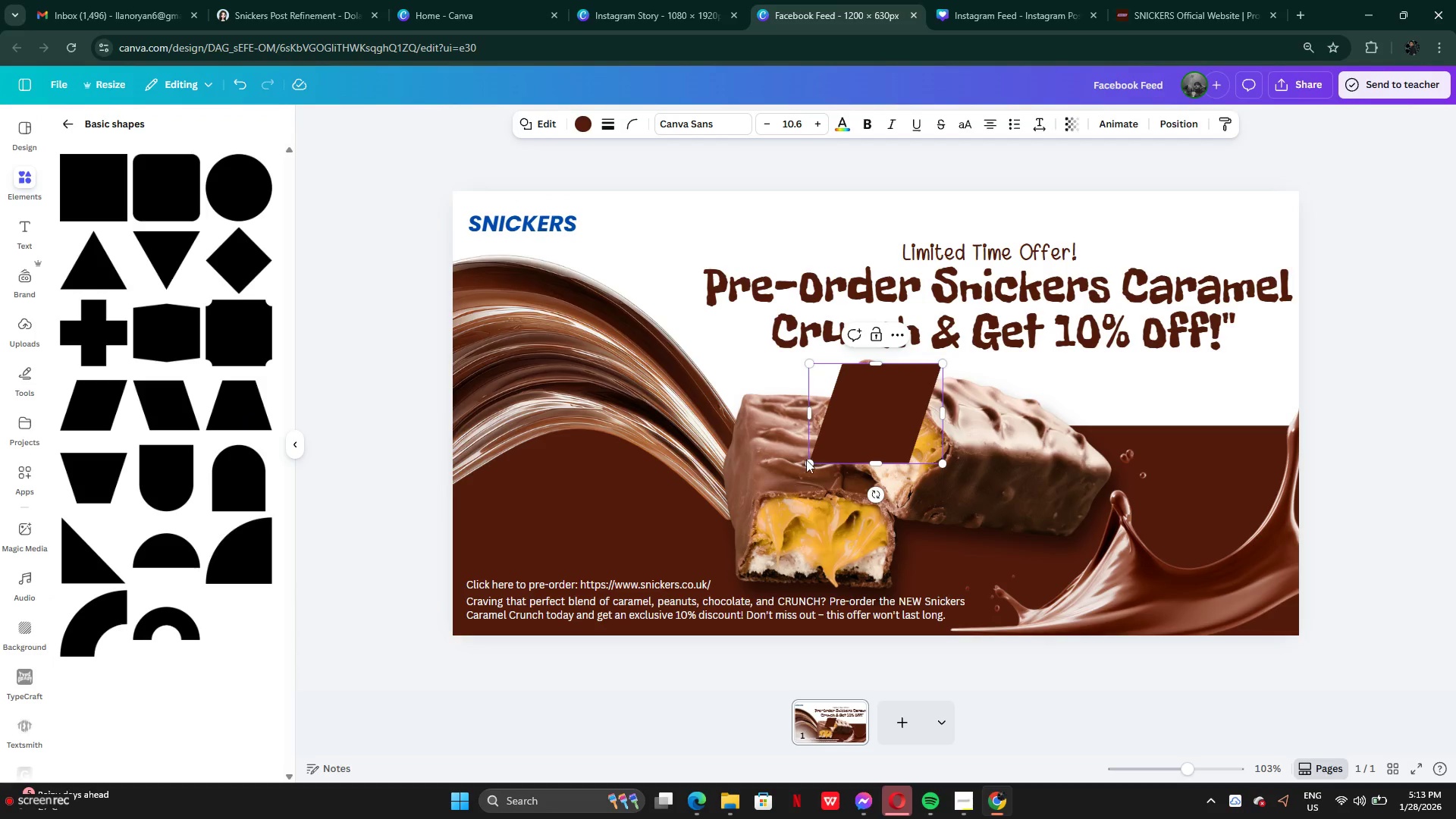 
left_click([767, 468])
 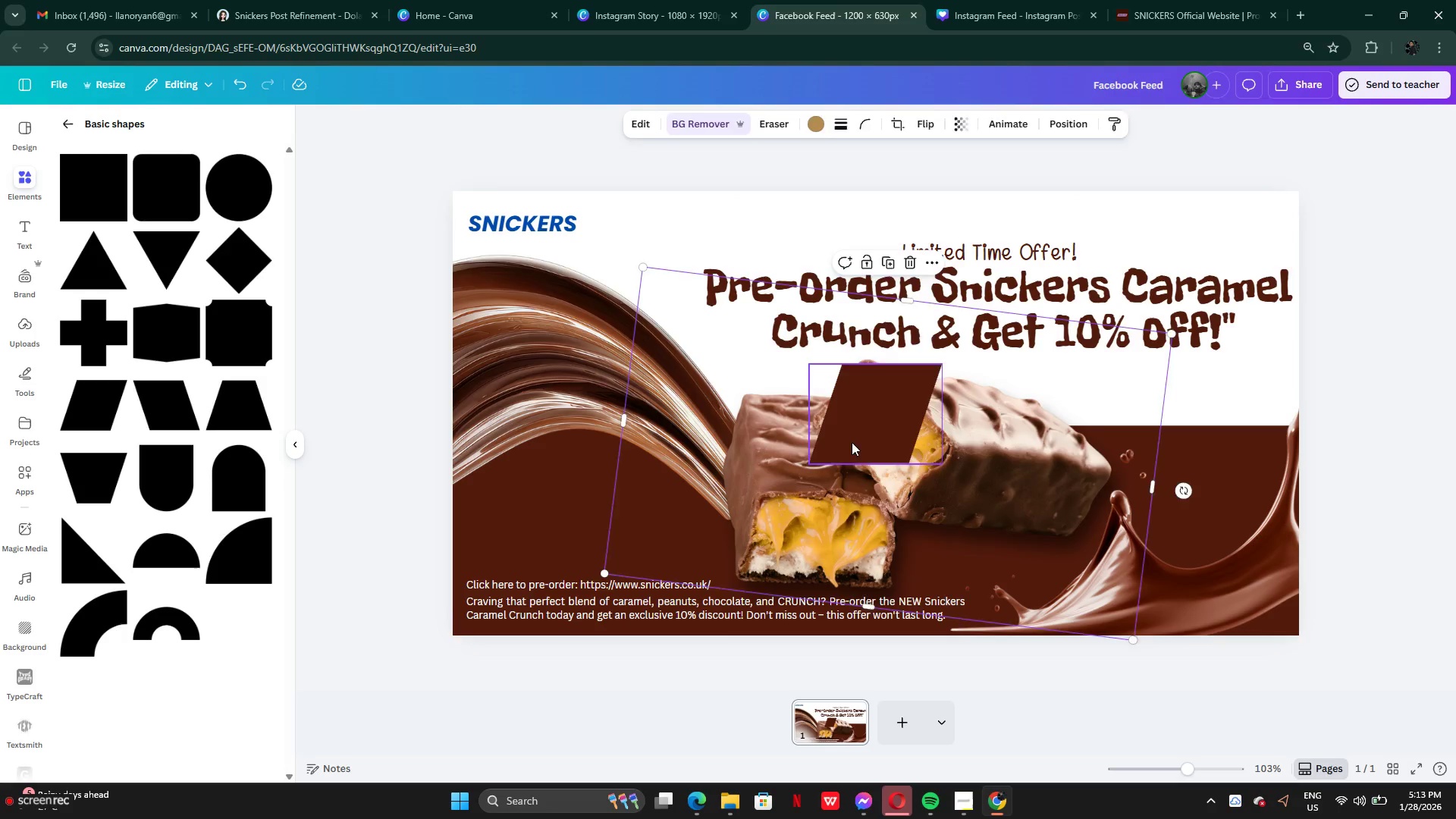 
left_click_drag(start_coordinate=[852, 442], to_coordinate=[479, 288])
 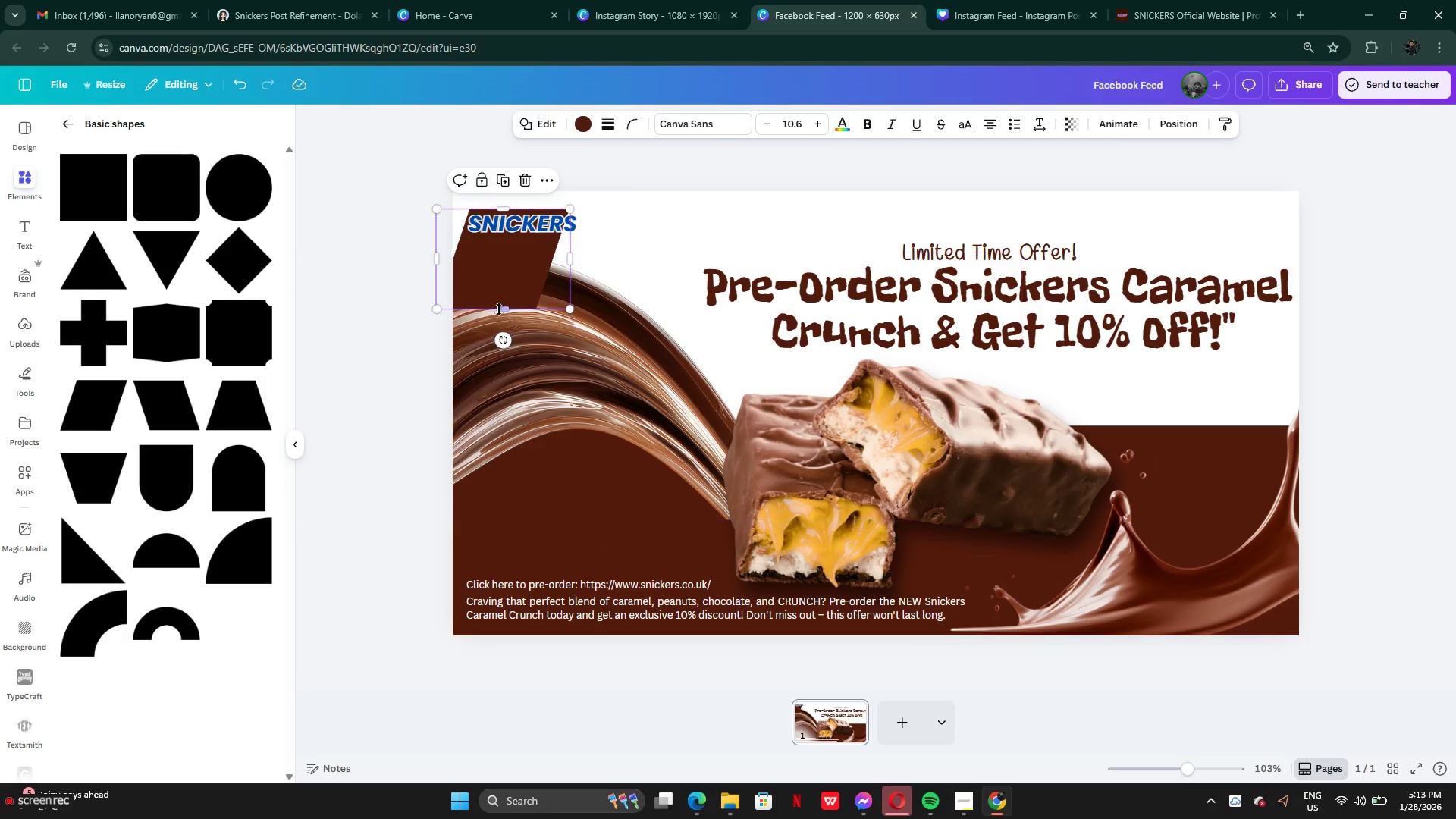 
left_click_drag(start_coordinate=[500, 309], to_coordinate=[512, 244])
 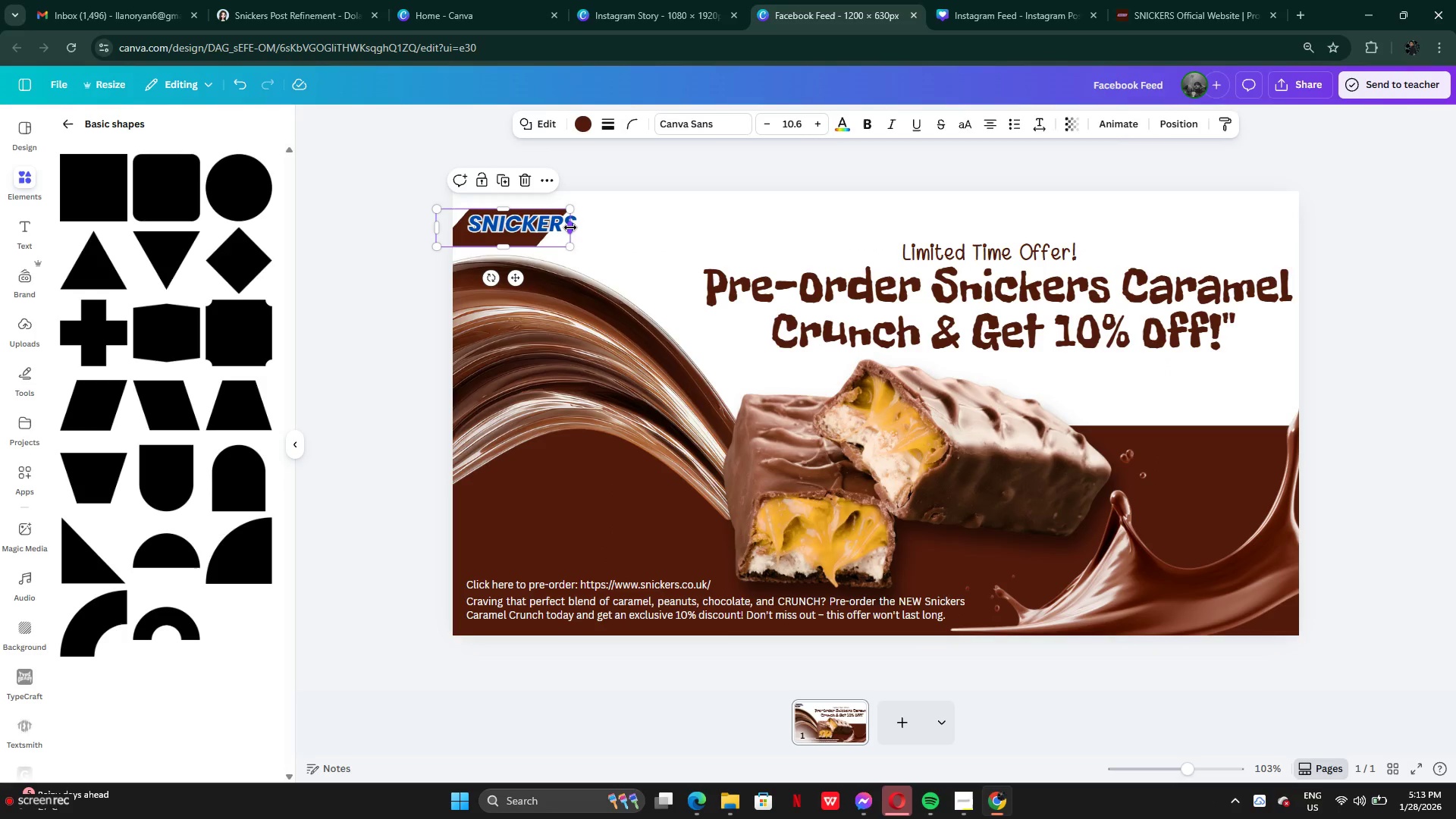 
left_click_drag(start_coordinate=[571, 228], to_coordinate=[616, 227])
 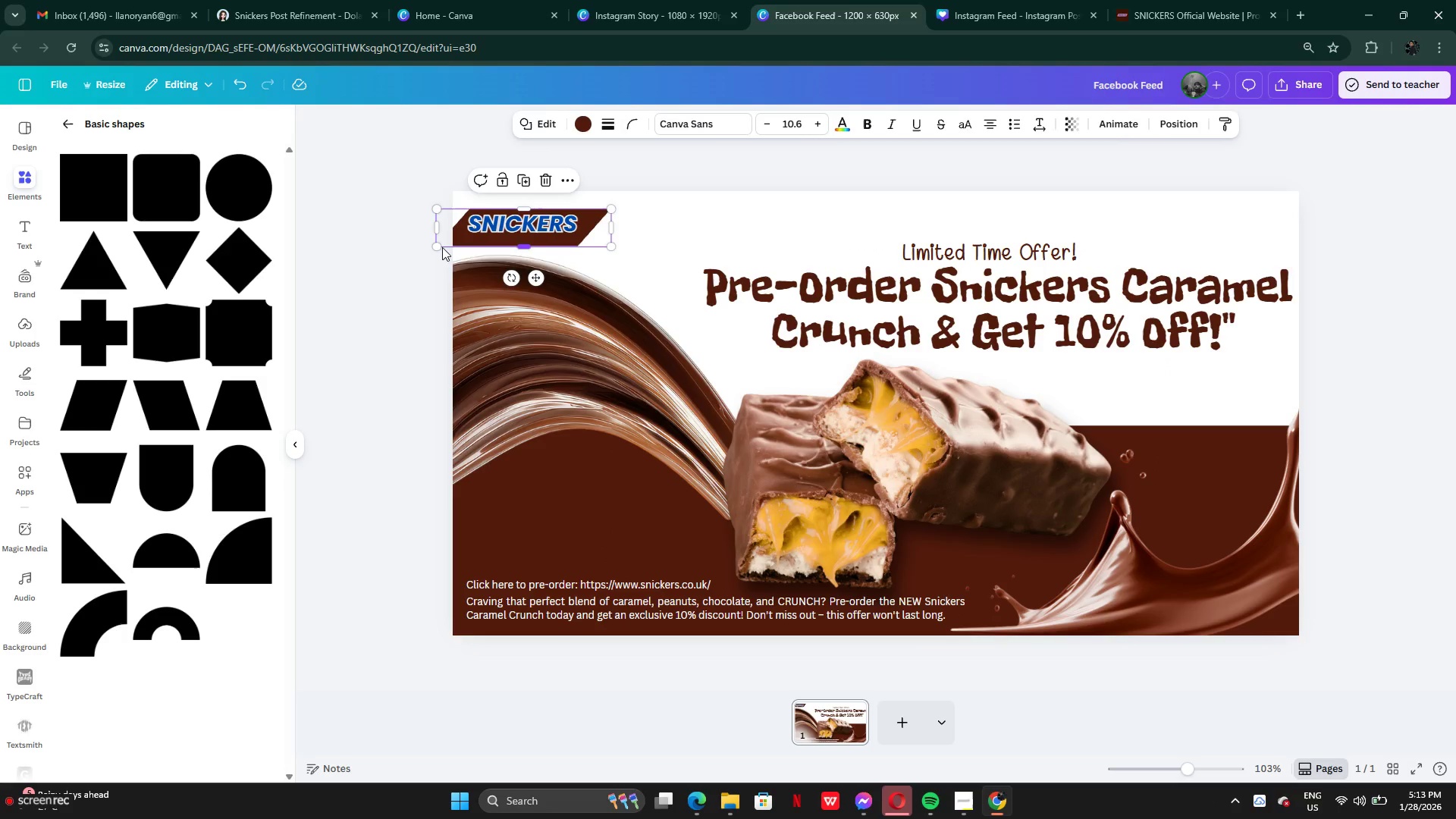 
left_click_drag(start_coordinate=[439, 247], to_coordinate=[463, 237])
 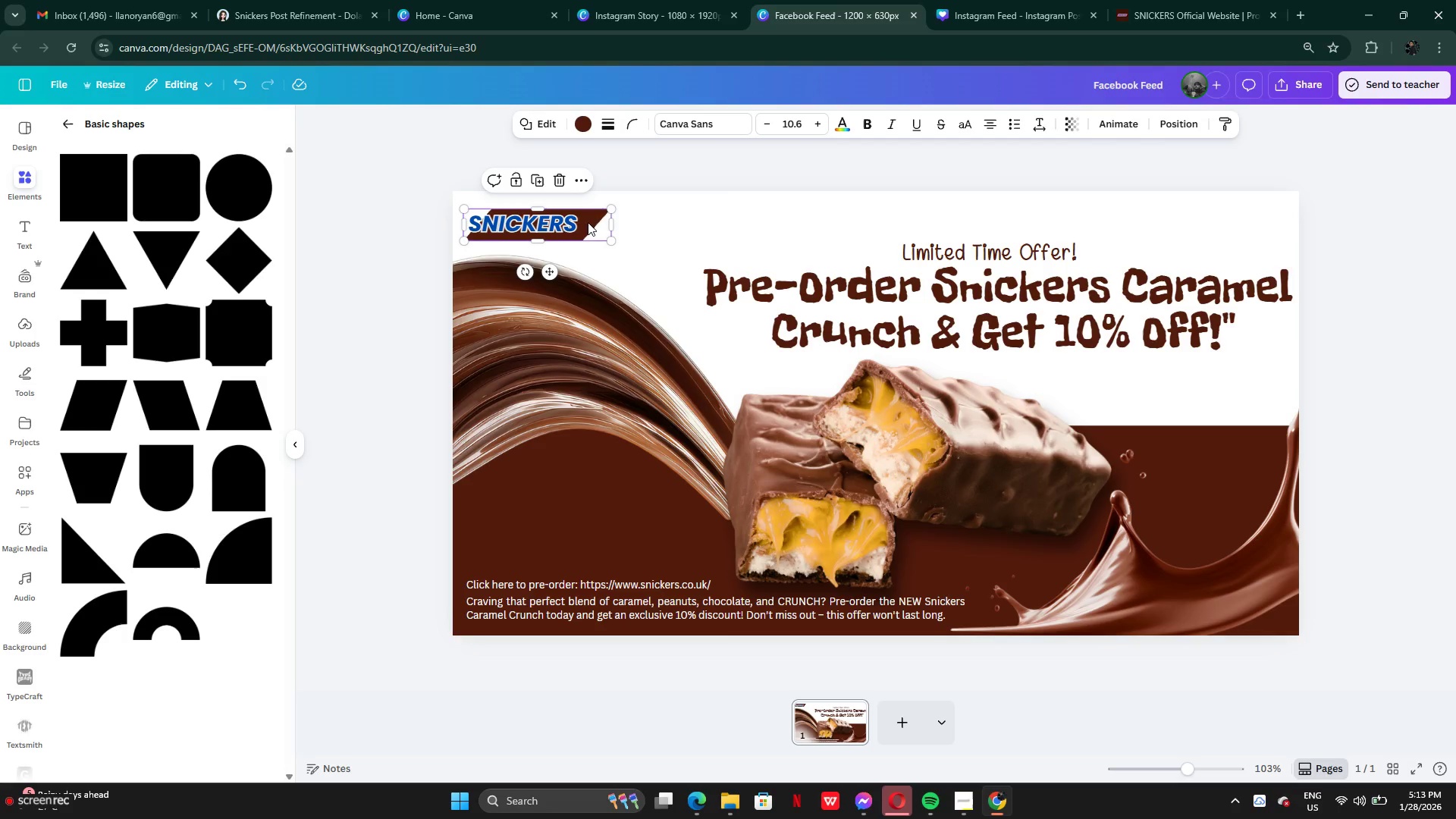 
left_click_drag(start_coordinate=[591, 222], to_coordinate=[575, 221])
 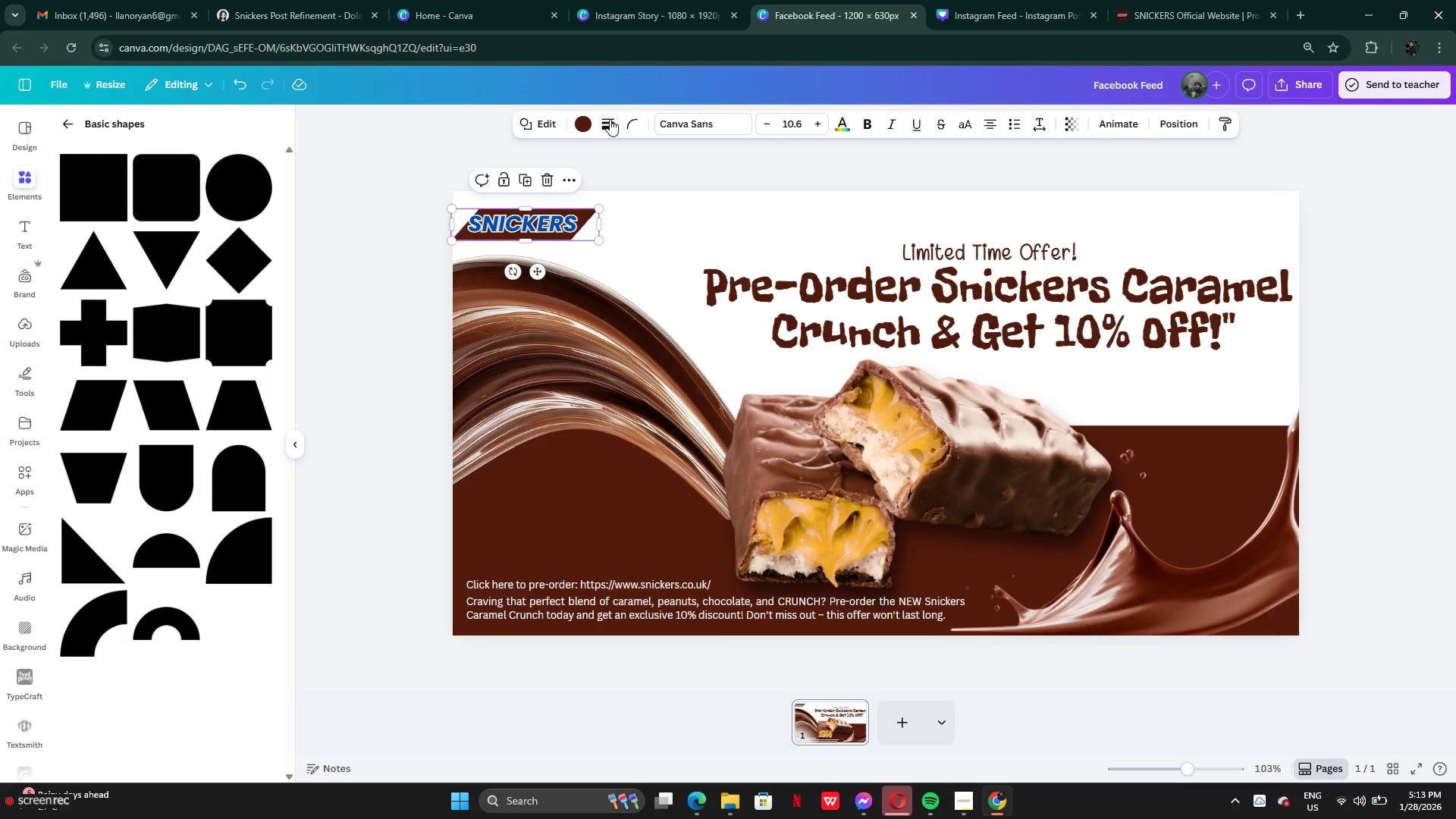 
left_click([610, 125])
 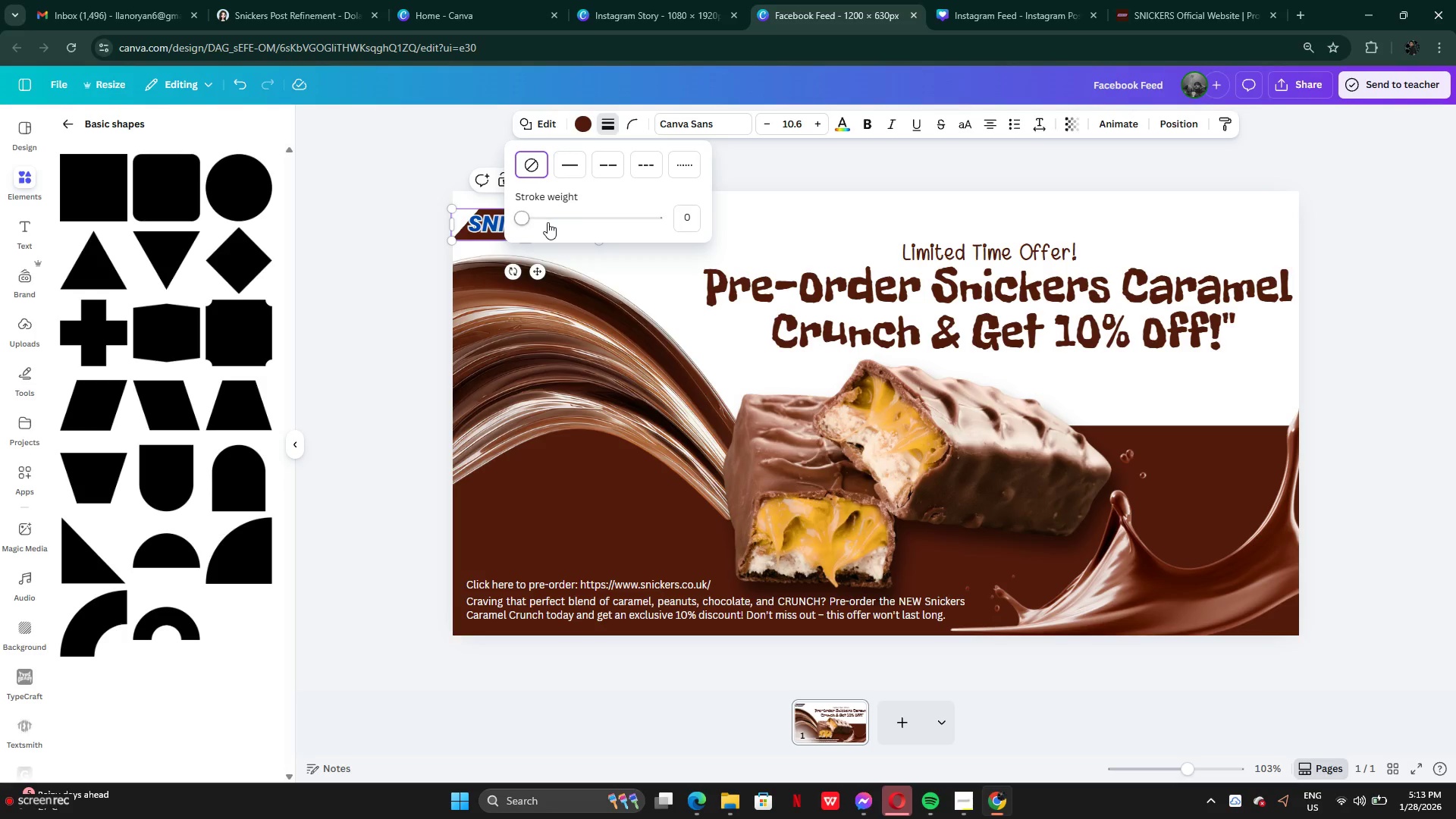 
left_click_drag(start_coordinate=[548, 222], to_coordinate=[537, 224])
 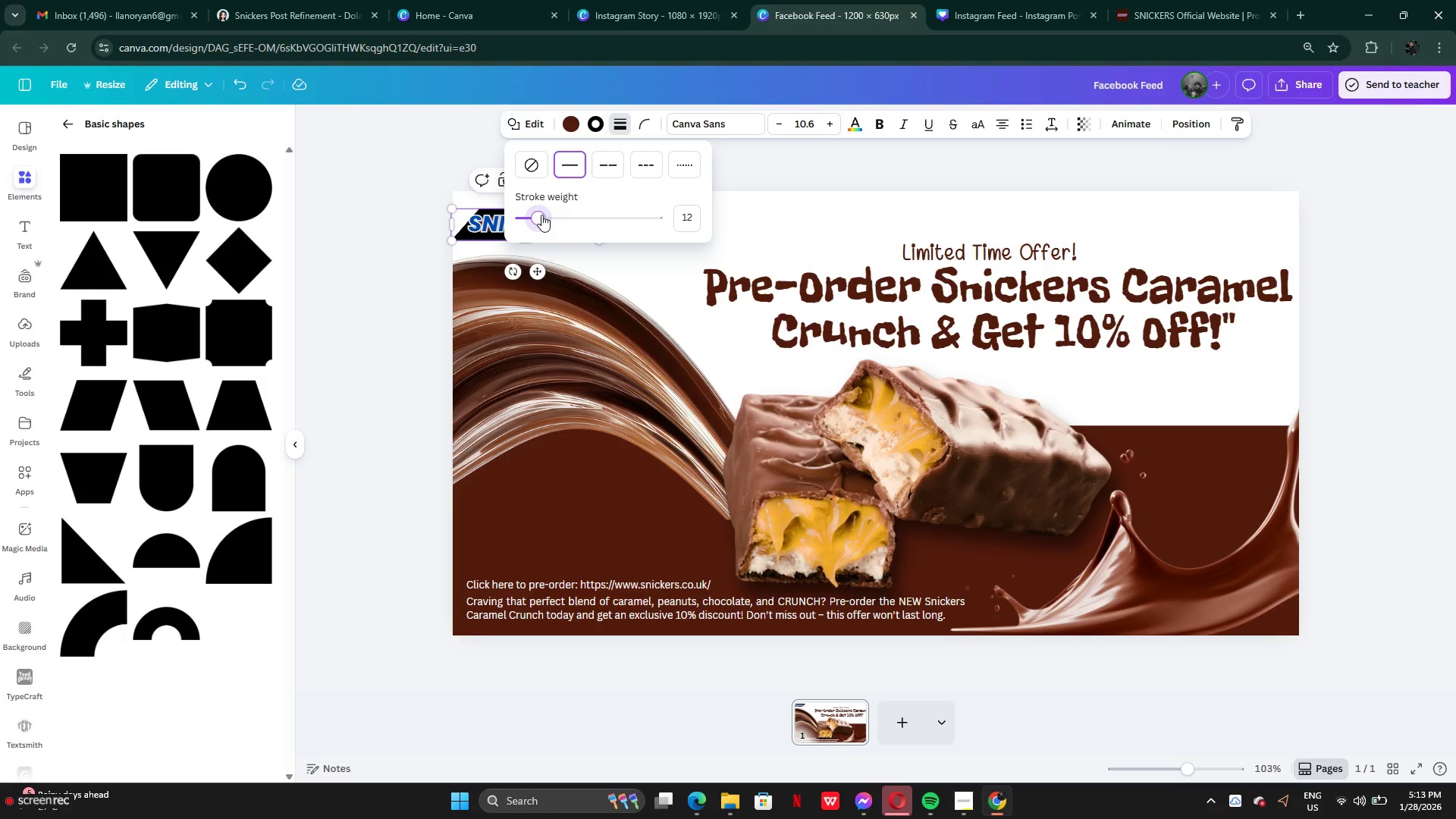 
left_click_drag(start_coordinate=[541, 215], to_coordinate=[490, 219])
 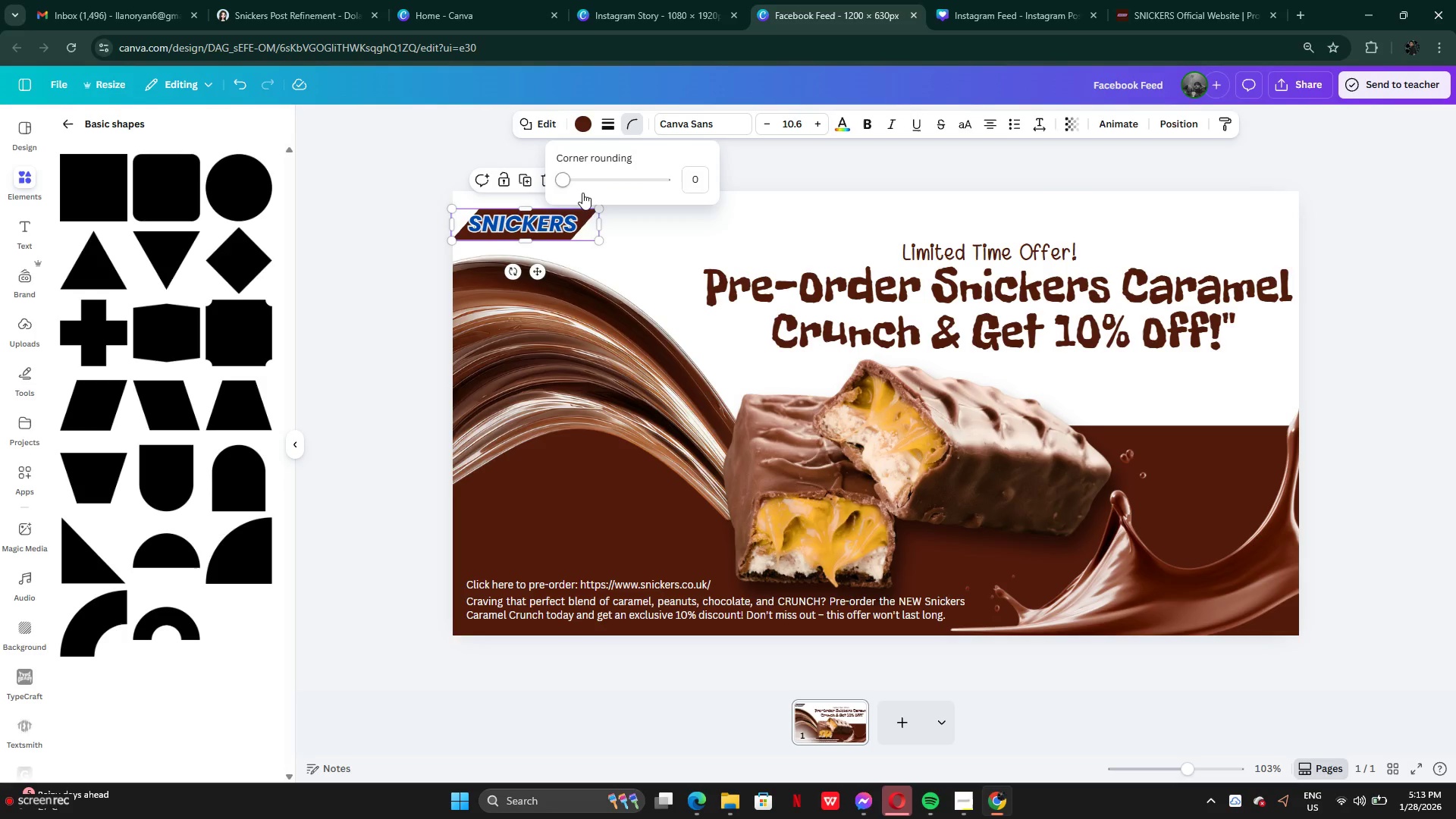 
left_click_drag(start_coordinate=[576, 180], to_coordinate=[574, 176])
 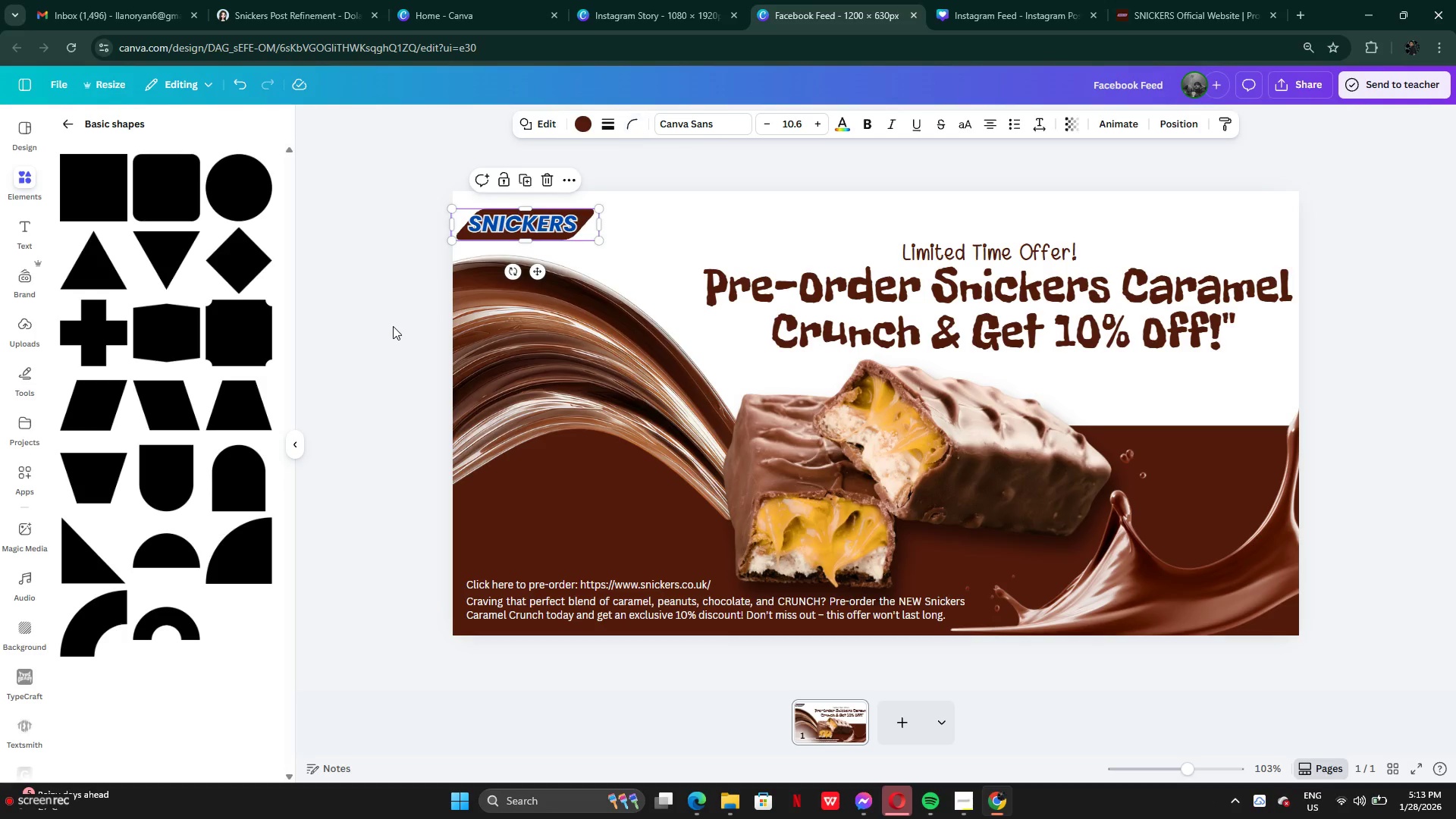 
double_click([393, 326])
 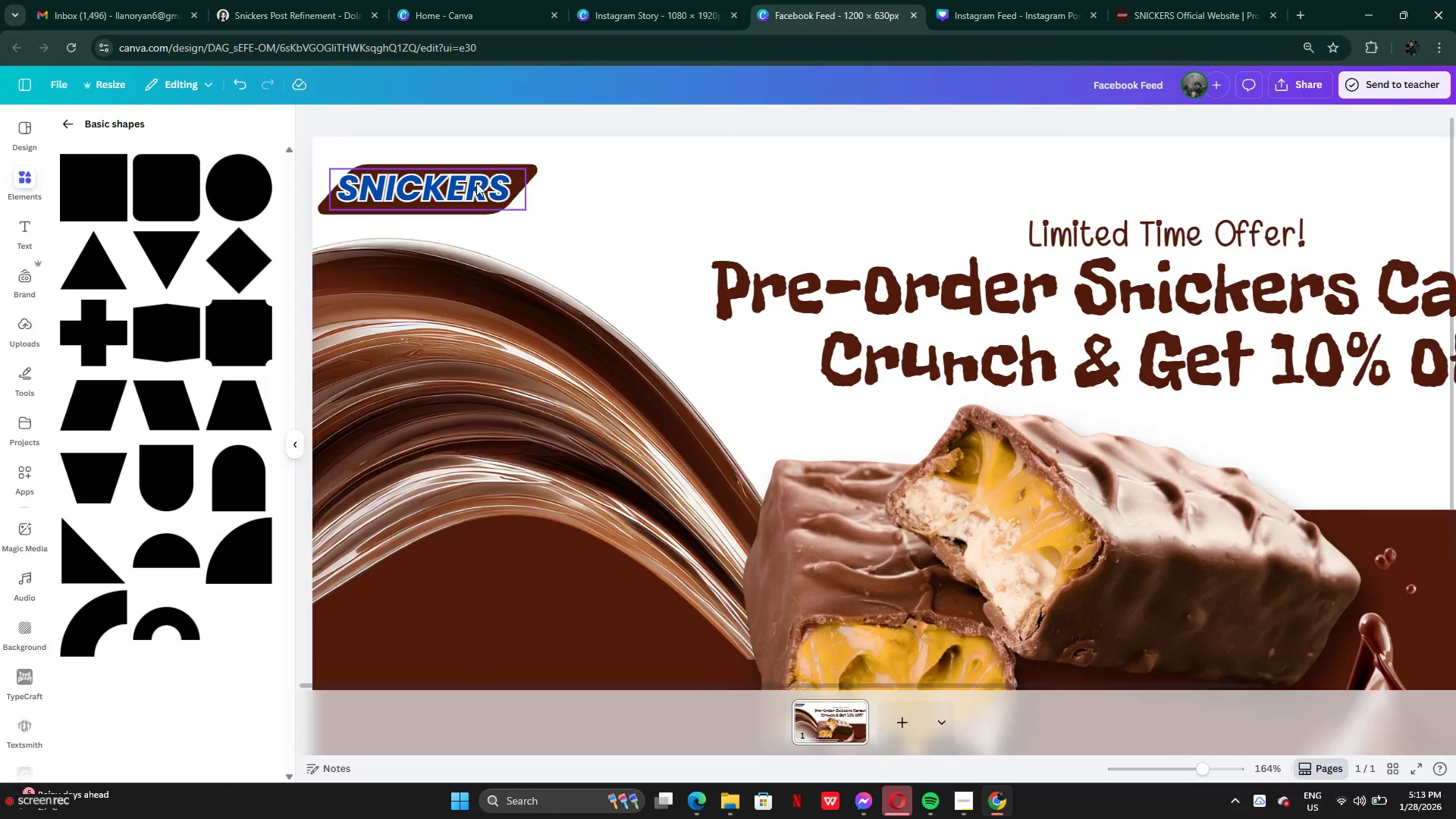 
left_click([528, 185])
 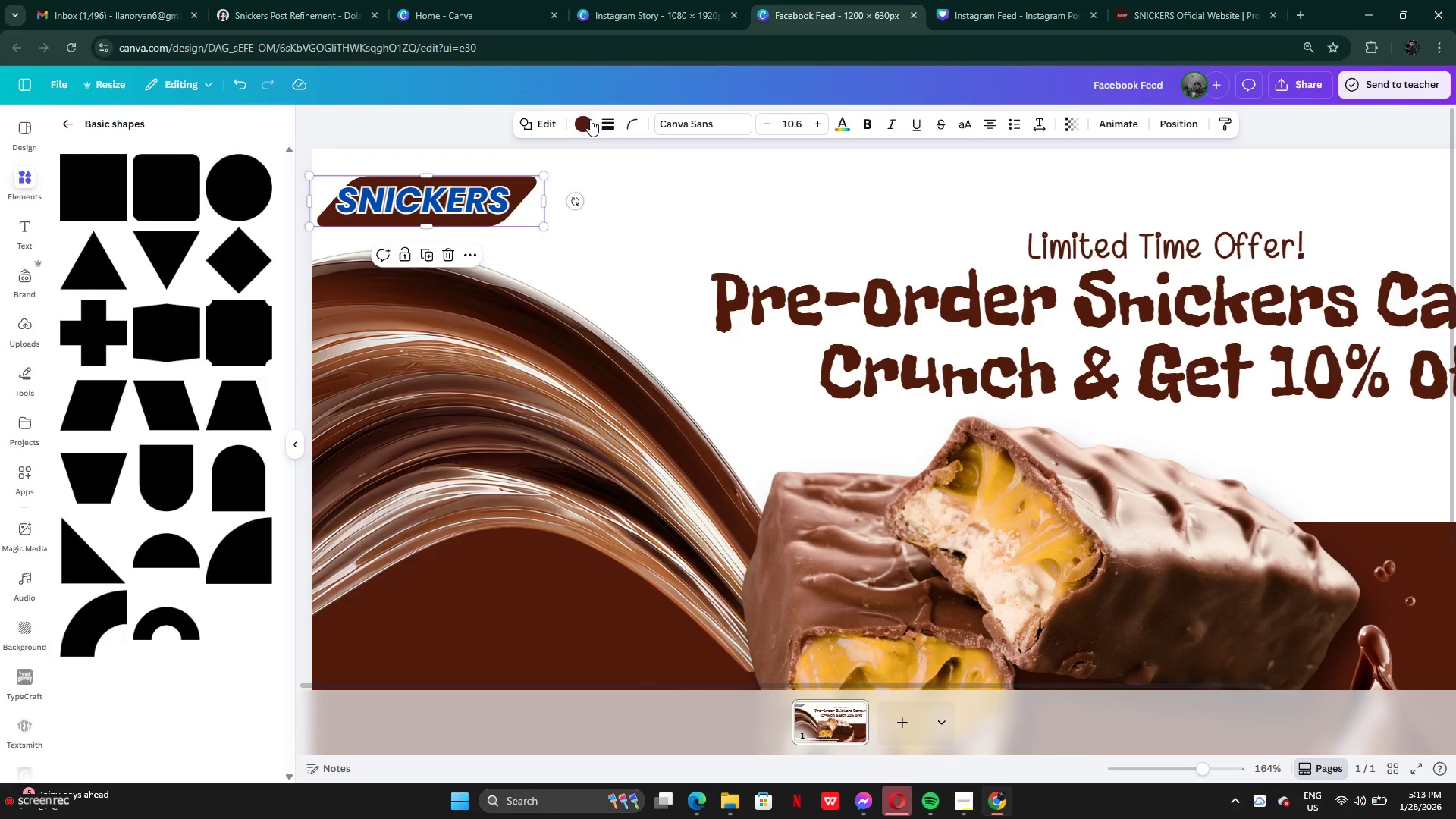 
left_click([590, 119])
 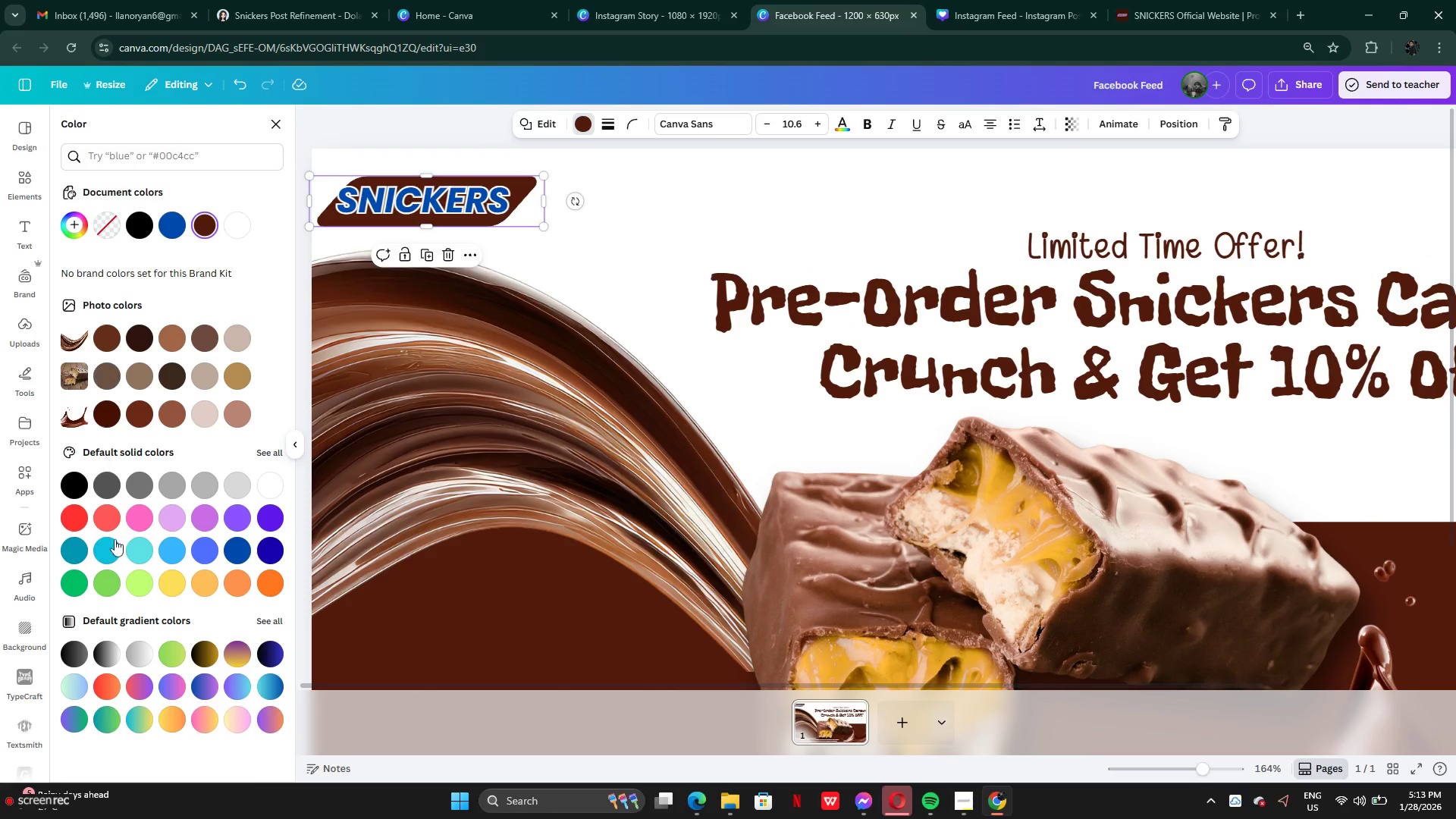 
left_click([80, 521])
 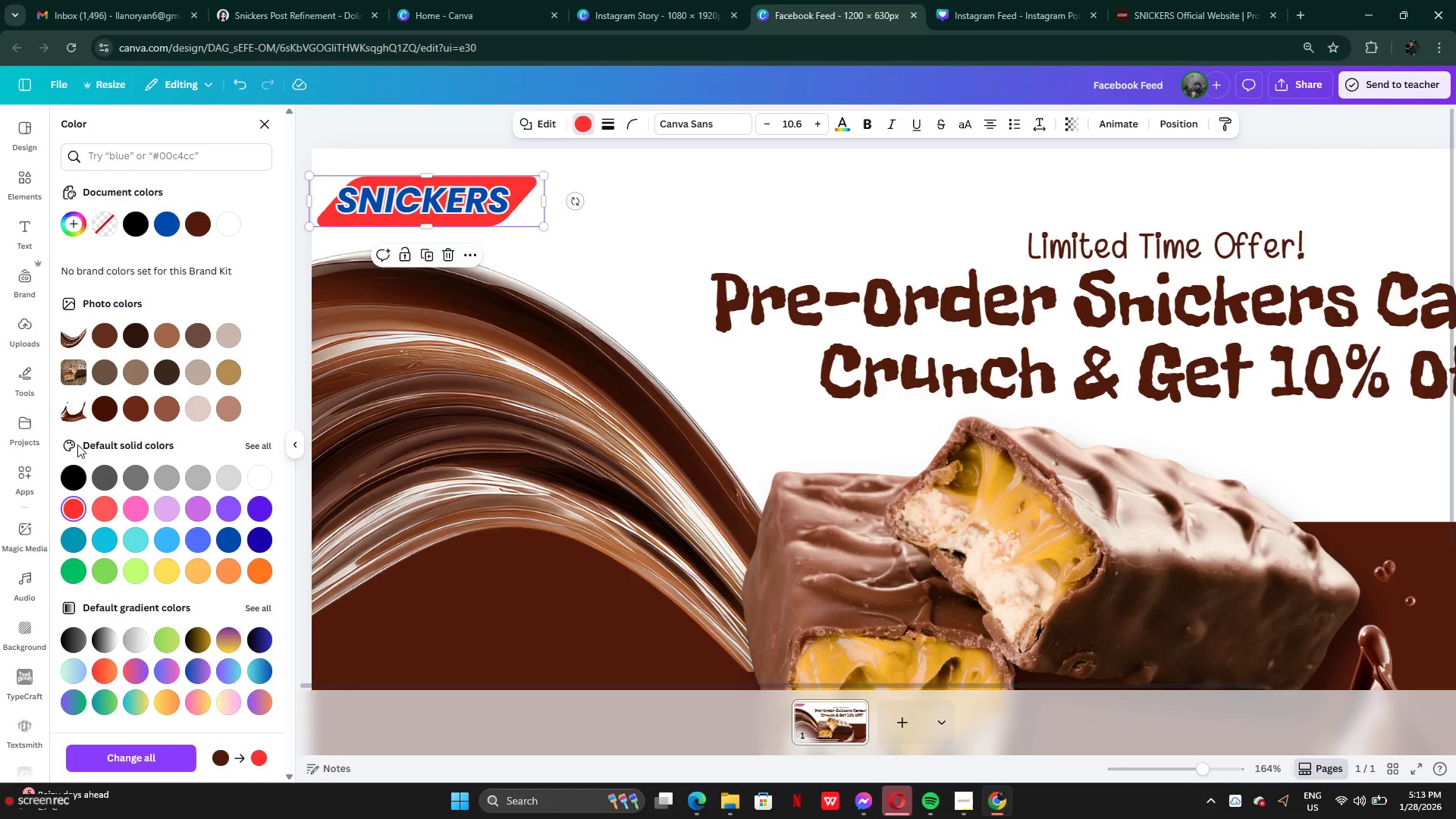 
left_click([74, 212])
 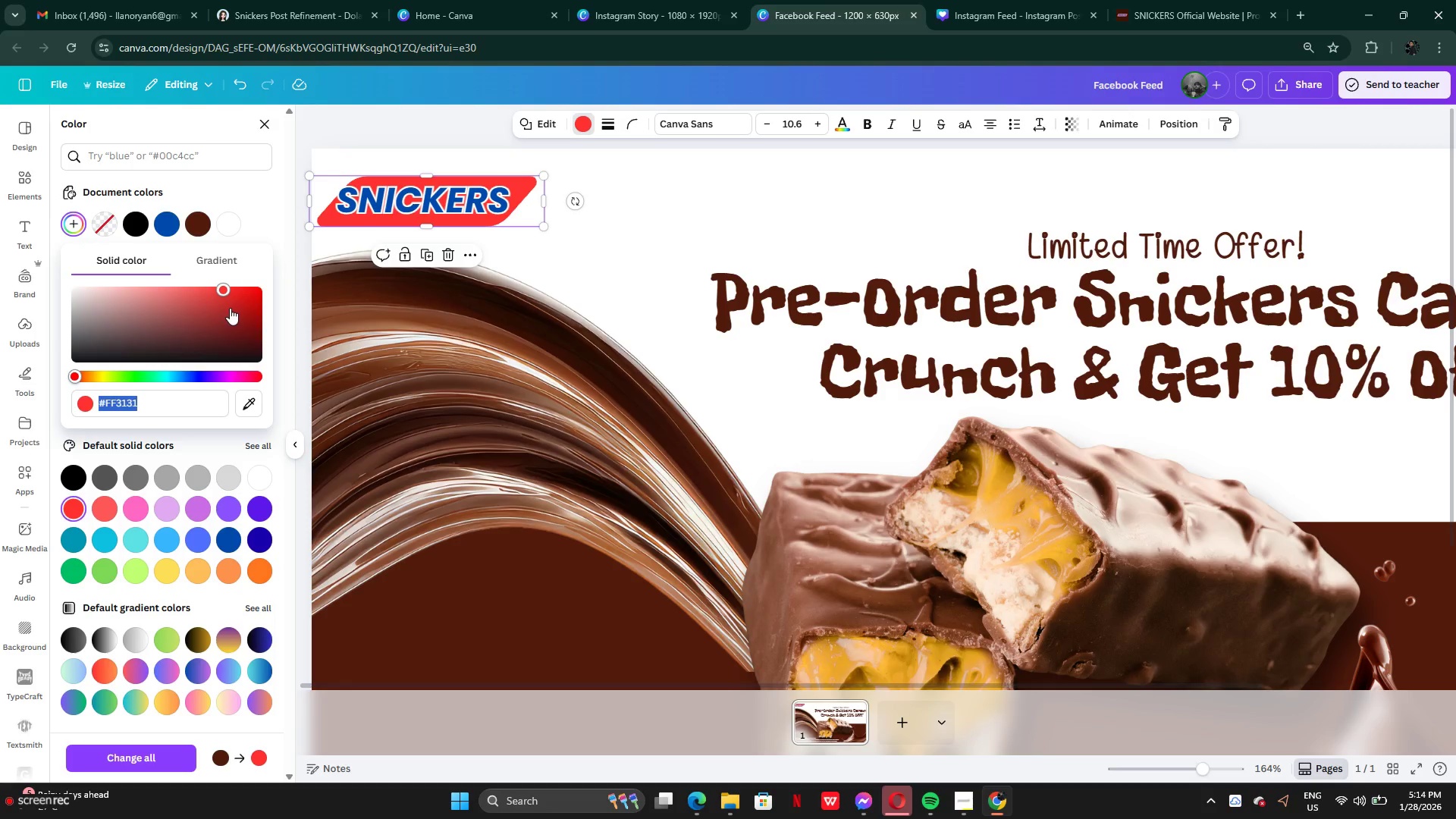 
left_click_drag(start_coordinate=[231, 307], to_coordinate=[239, 297])
 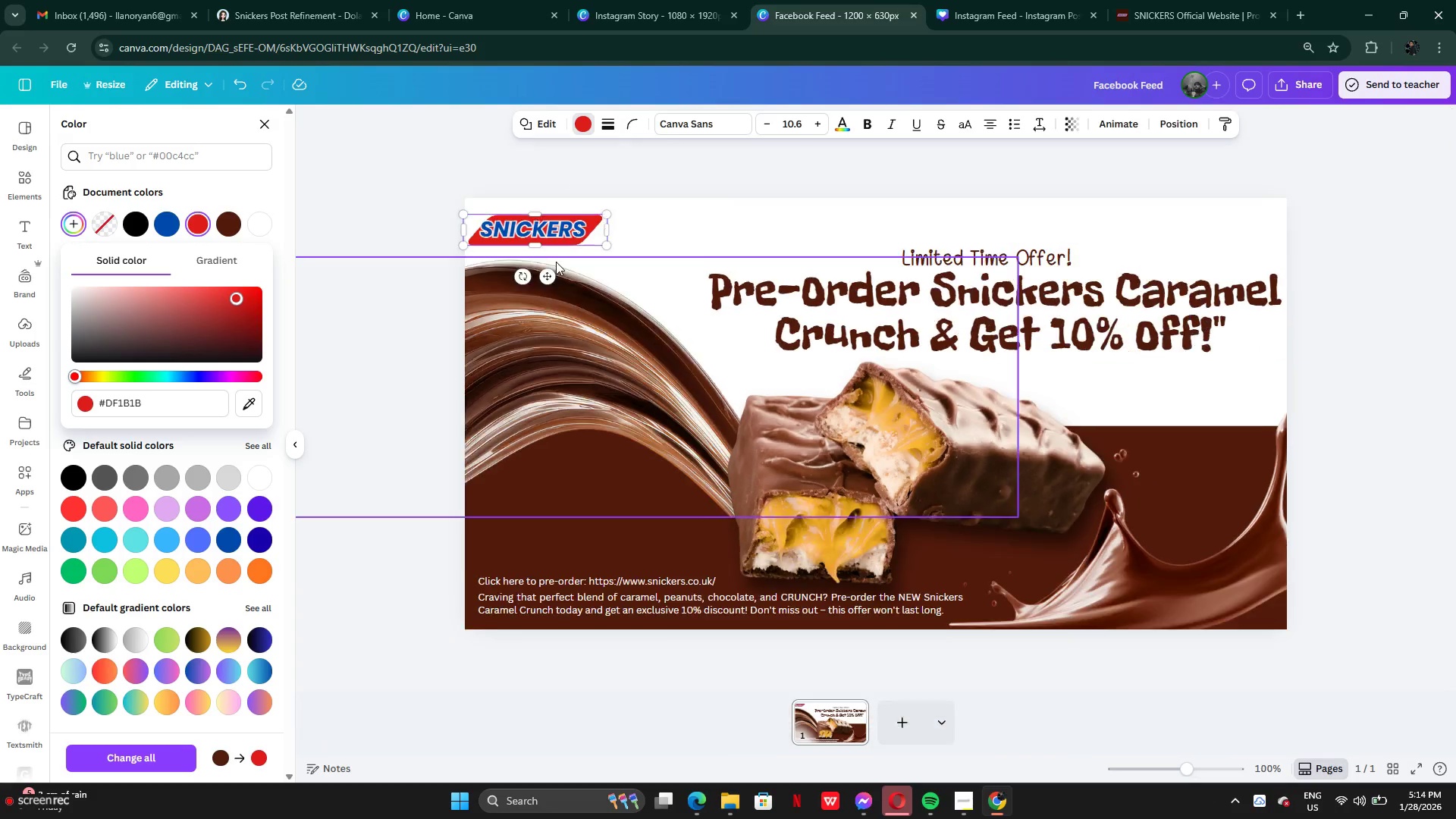 
left_click([406, 364])
 